 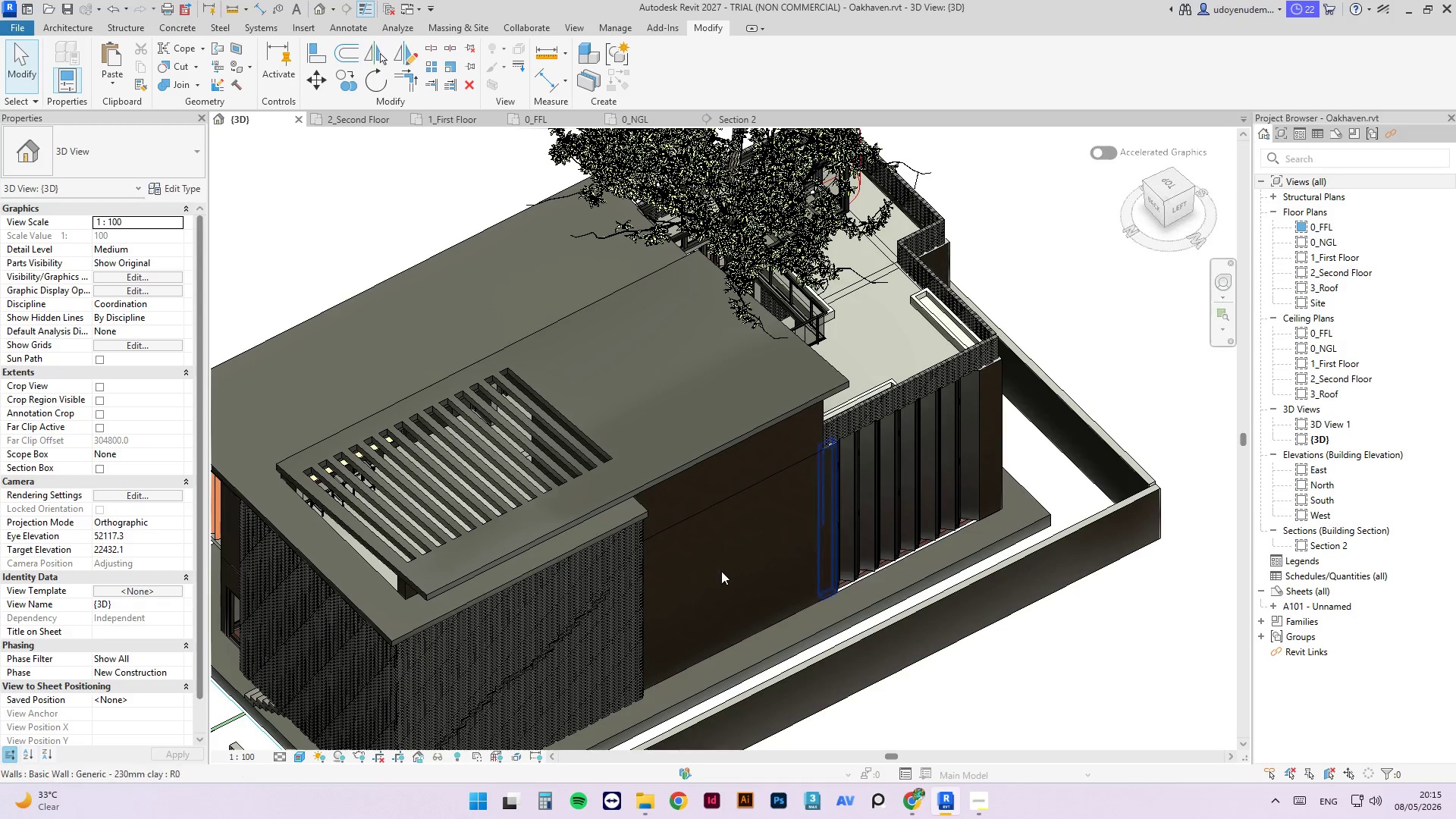 
double_click([360, 122])
 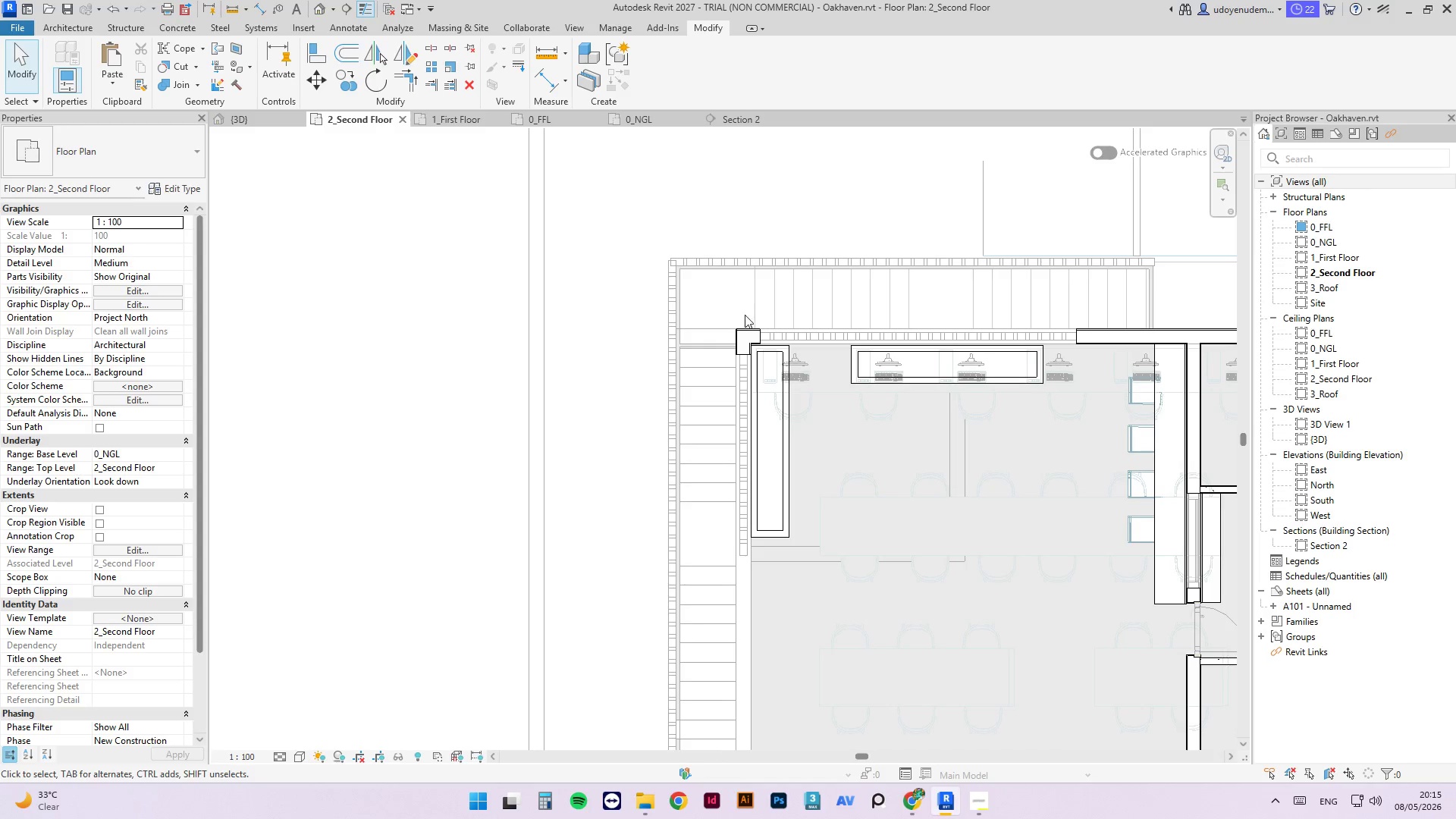 
scroll: coordinate [507, 175], scroll_direction: down, amount: 13.0
 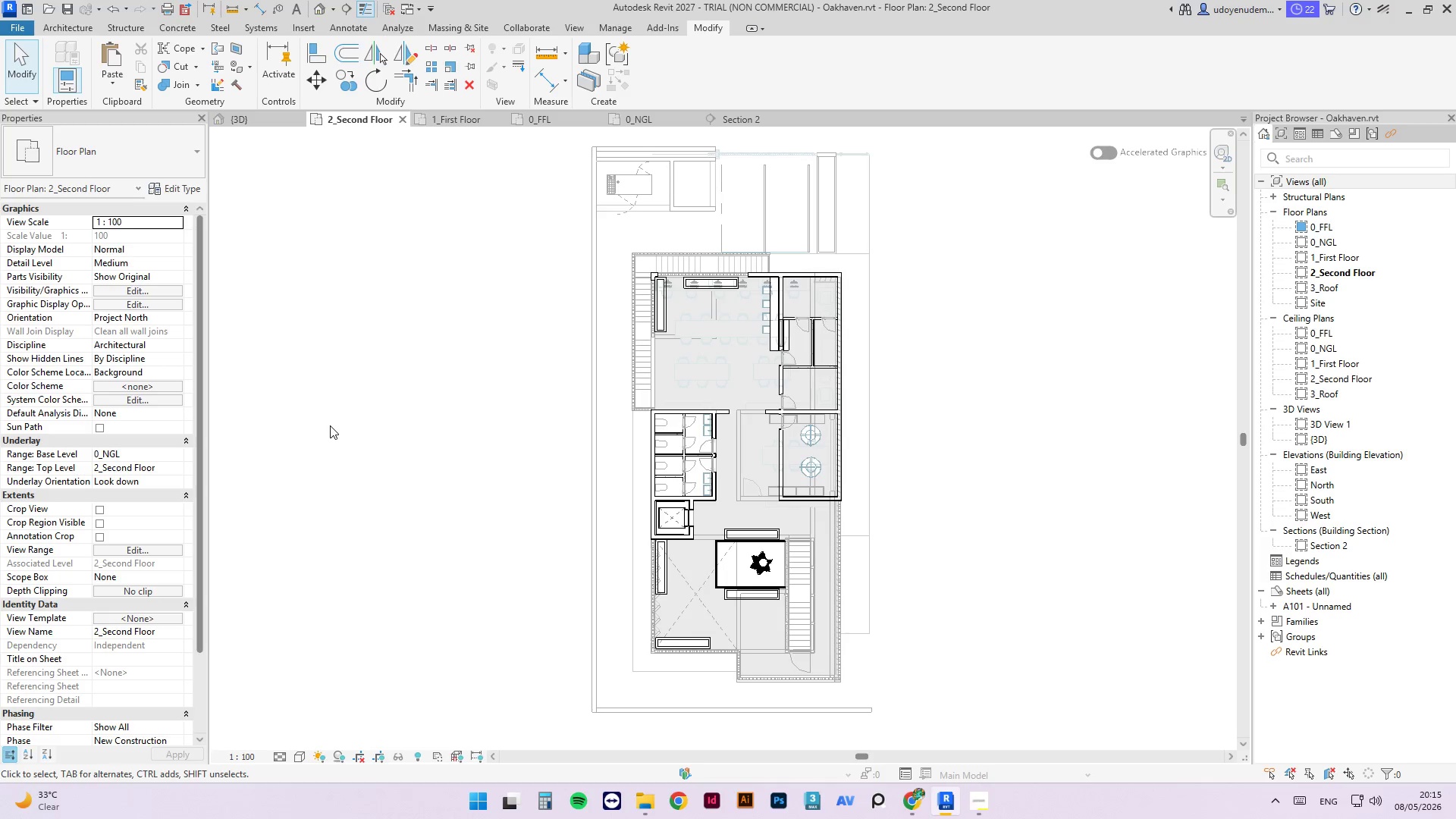 
type(cm)
 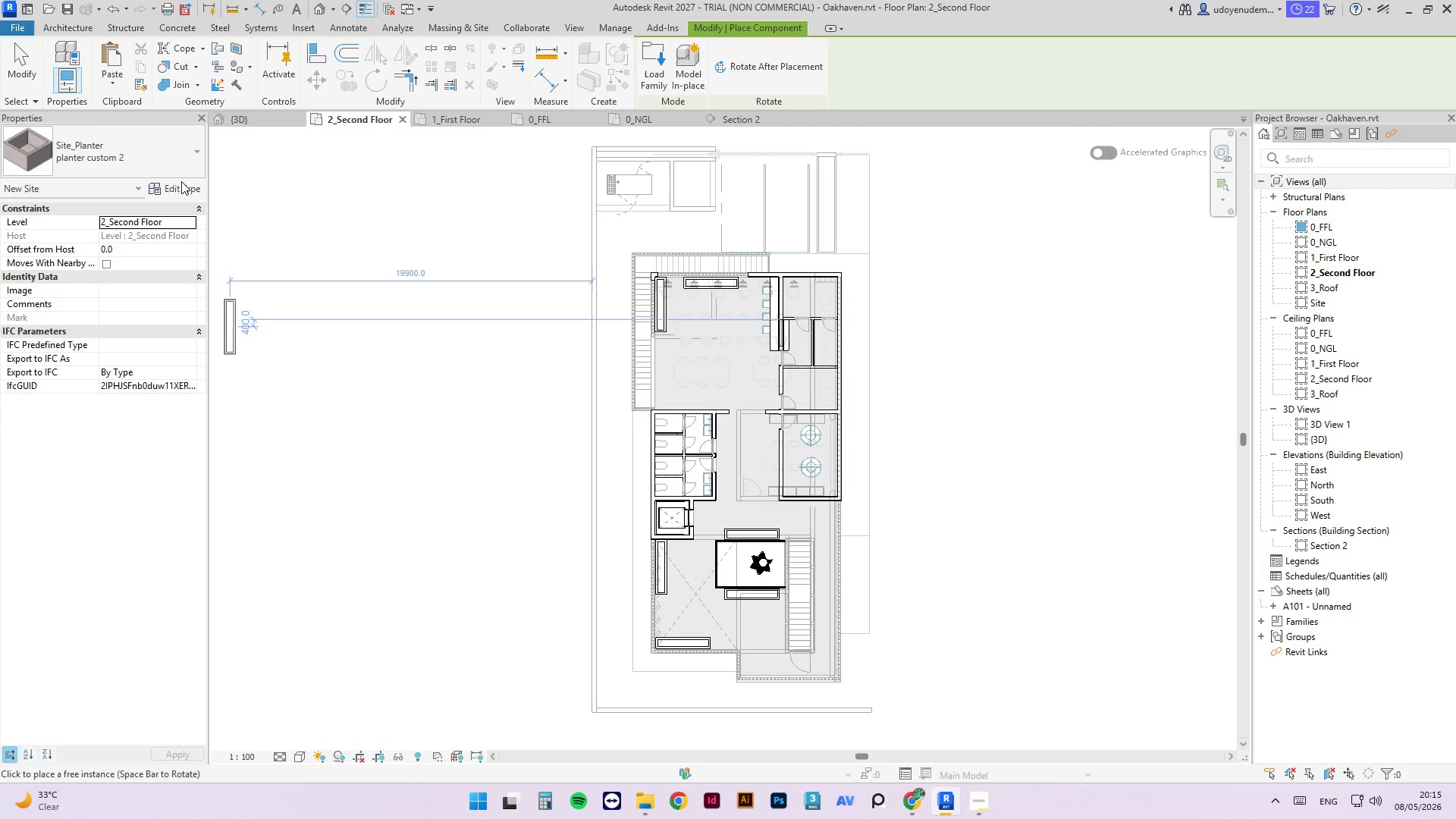 
left_click([170, 169])
 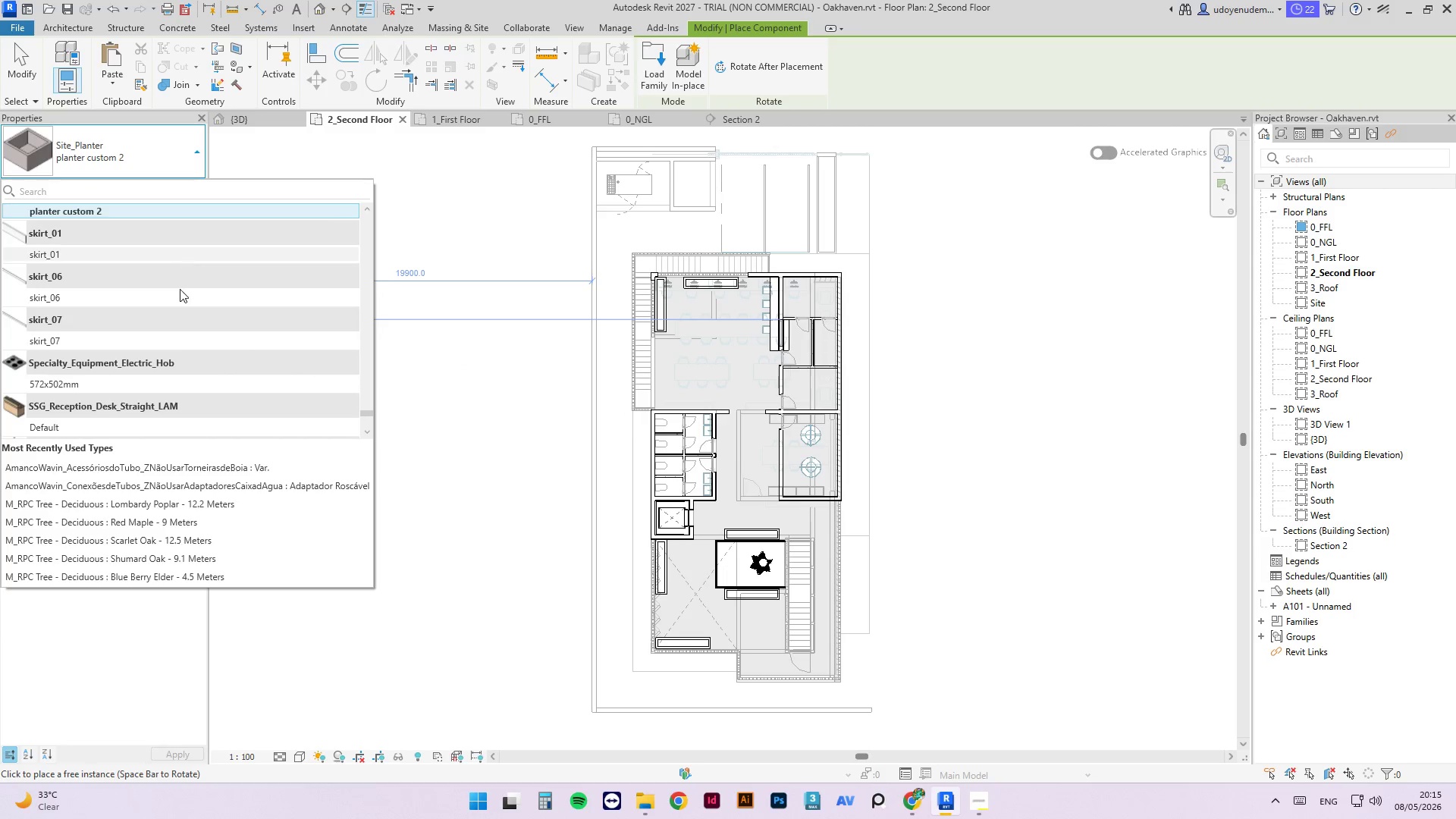 
key(Escape)
 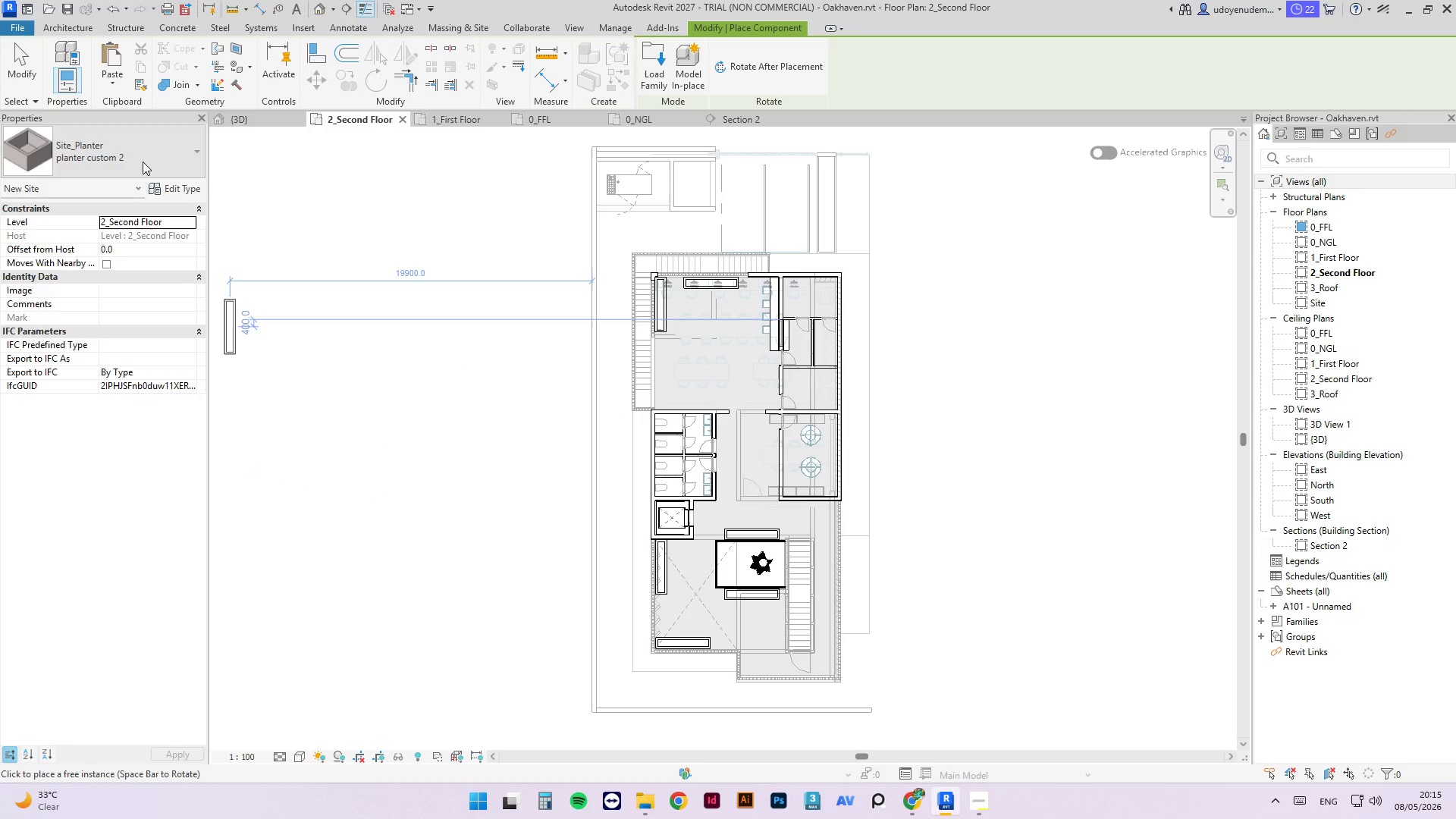 
left_click([143, 146])
 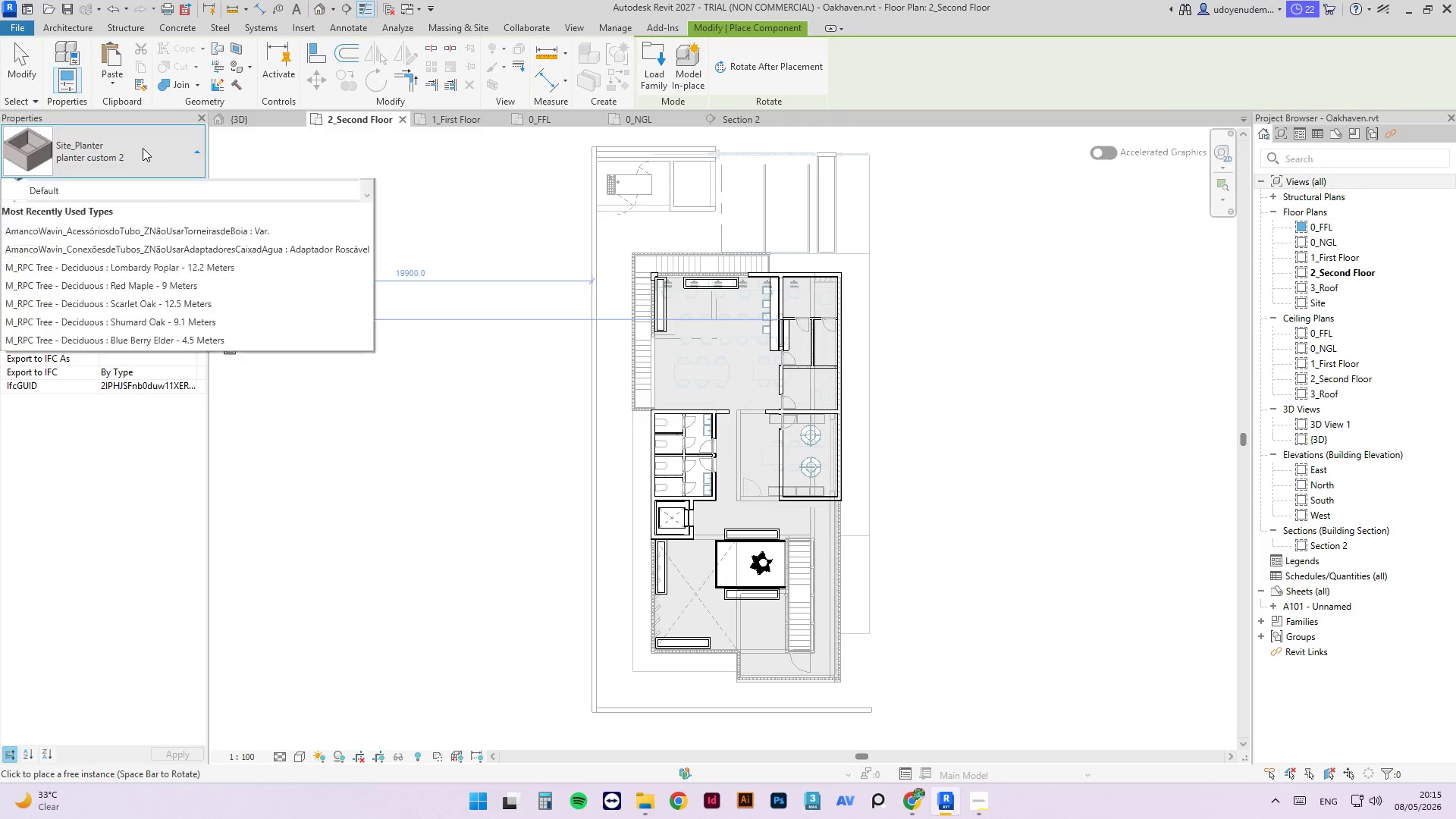 
key(Escape)
 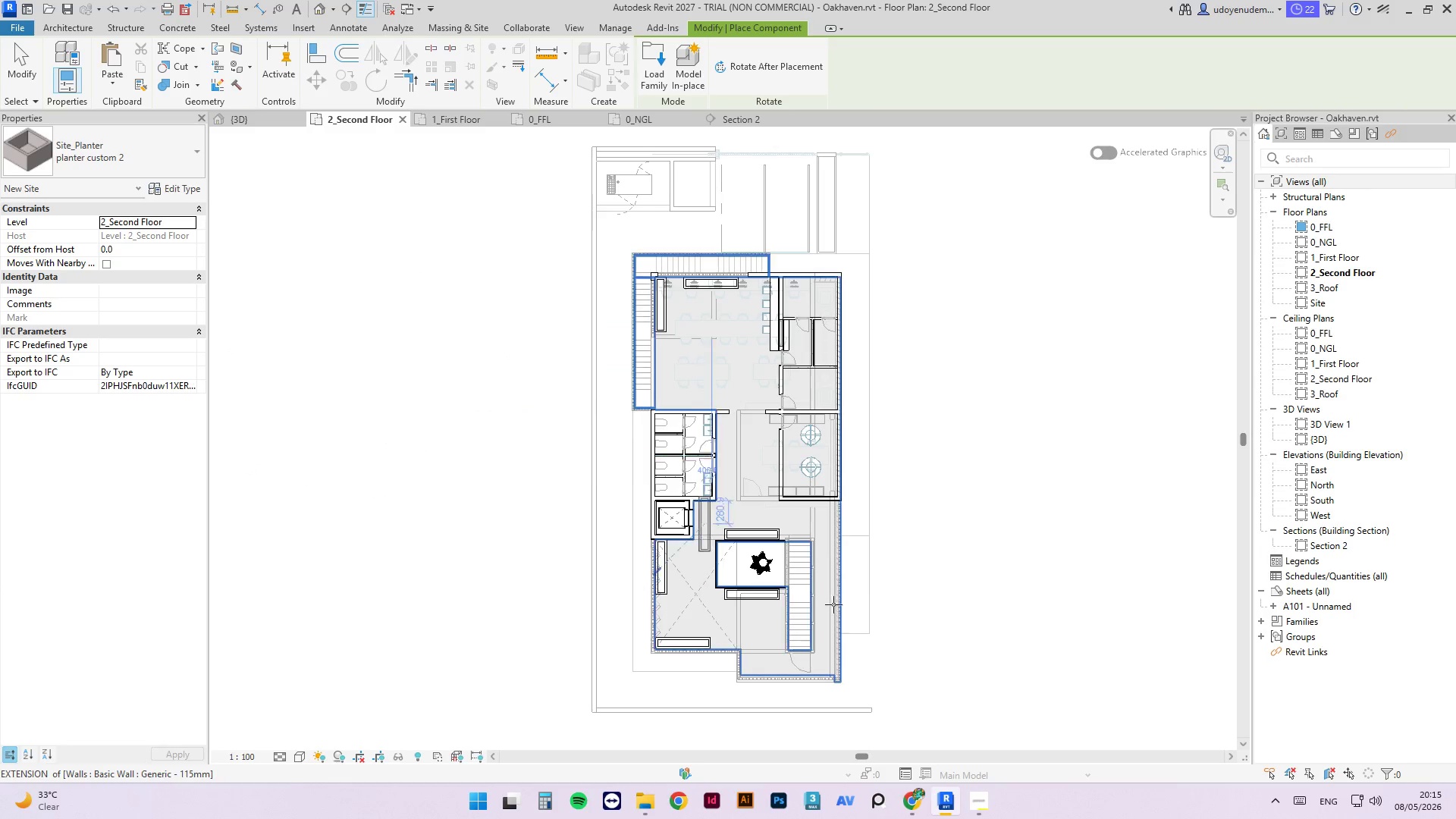 
scroll: coordinate [771, 670], scroll_direction: up, amount: 6.0
 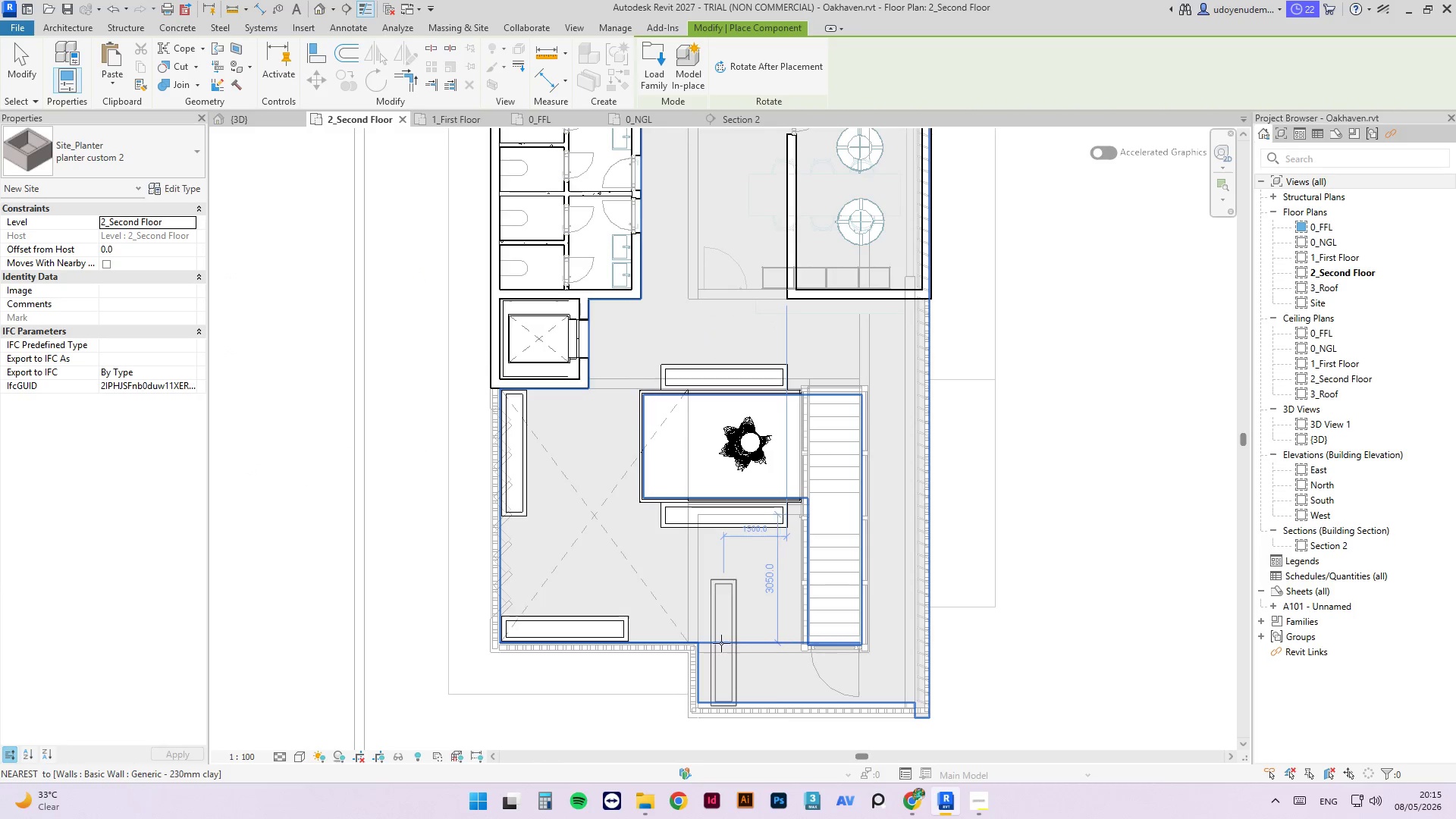 
key(Escape)
 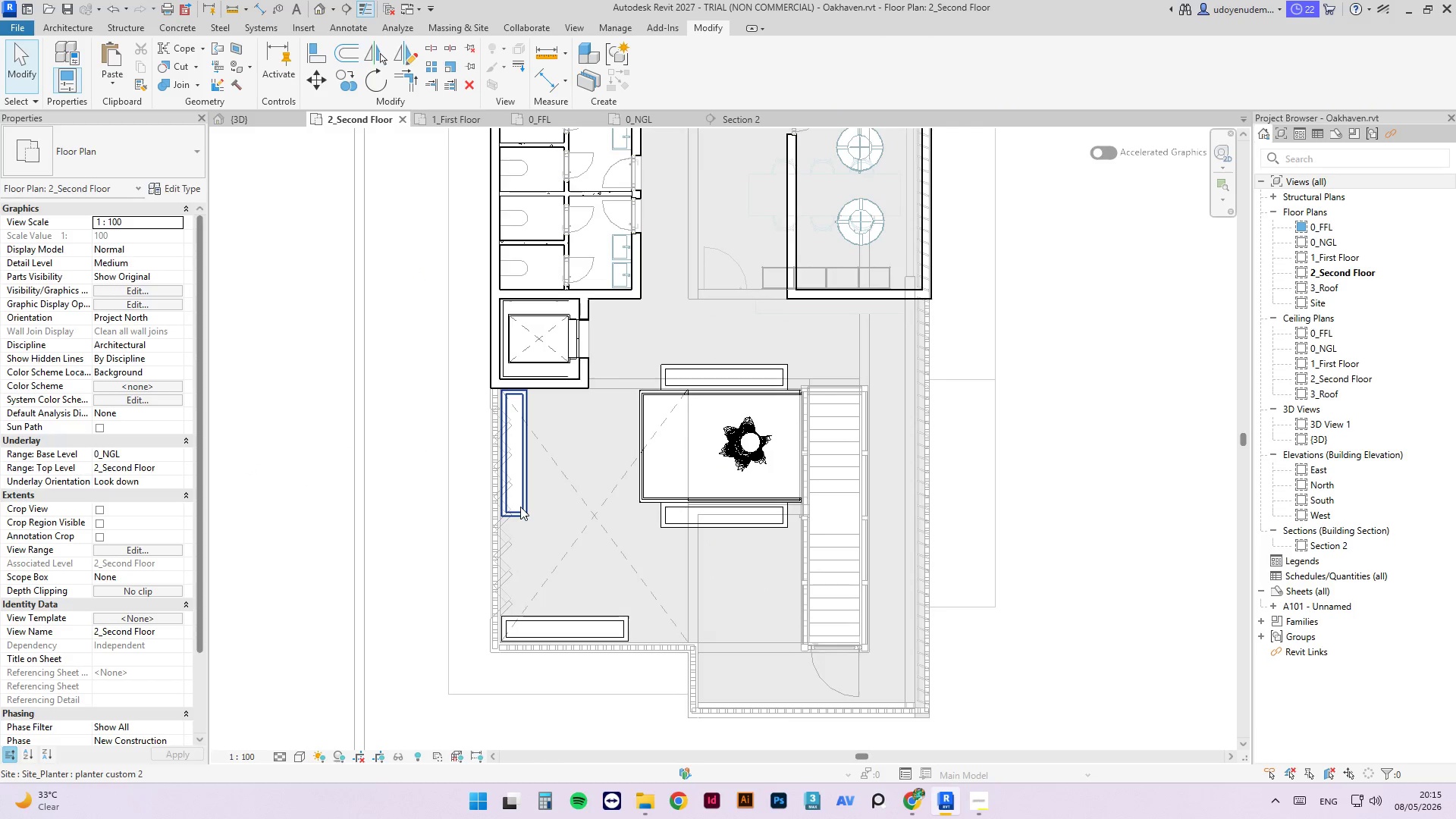 
type(cm)
 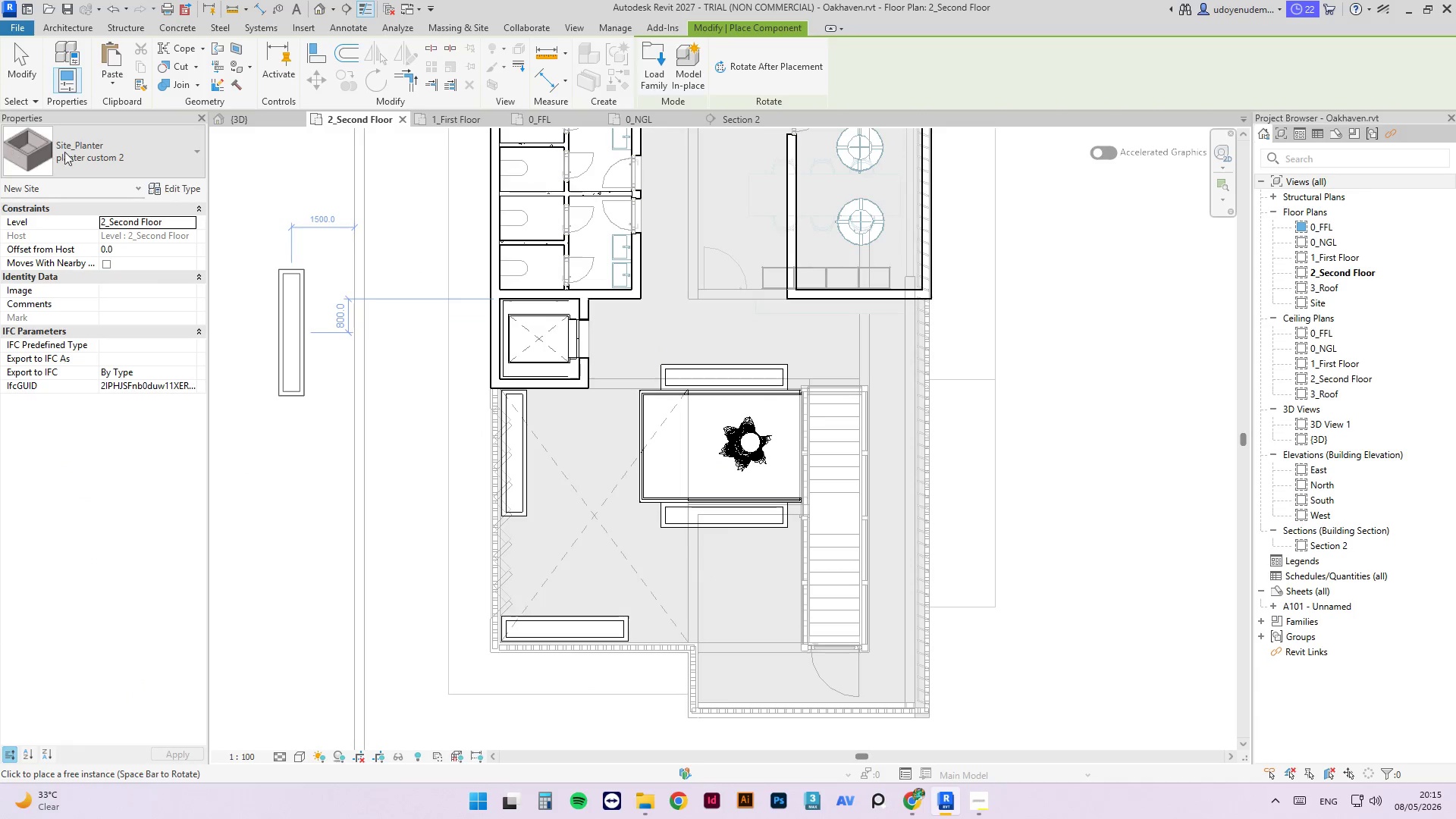 
left_click([119, 161])
 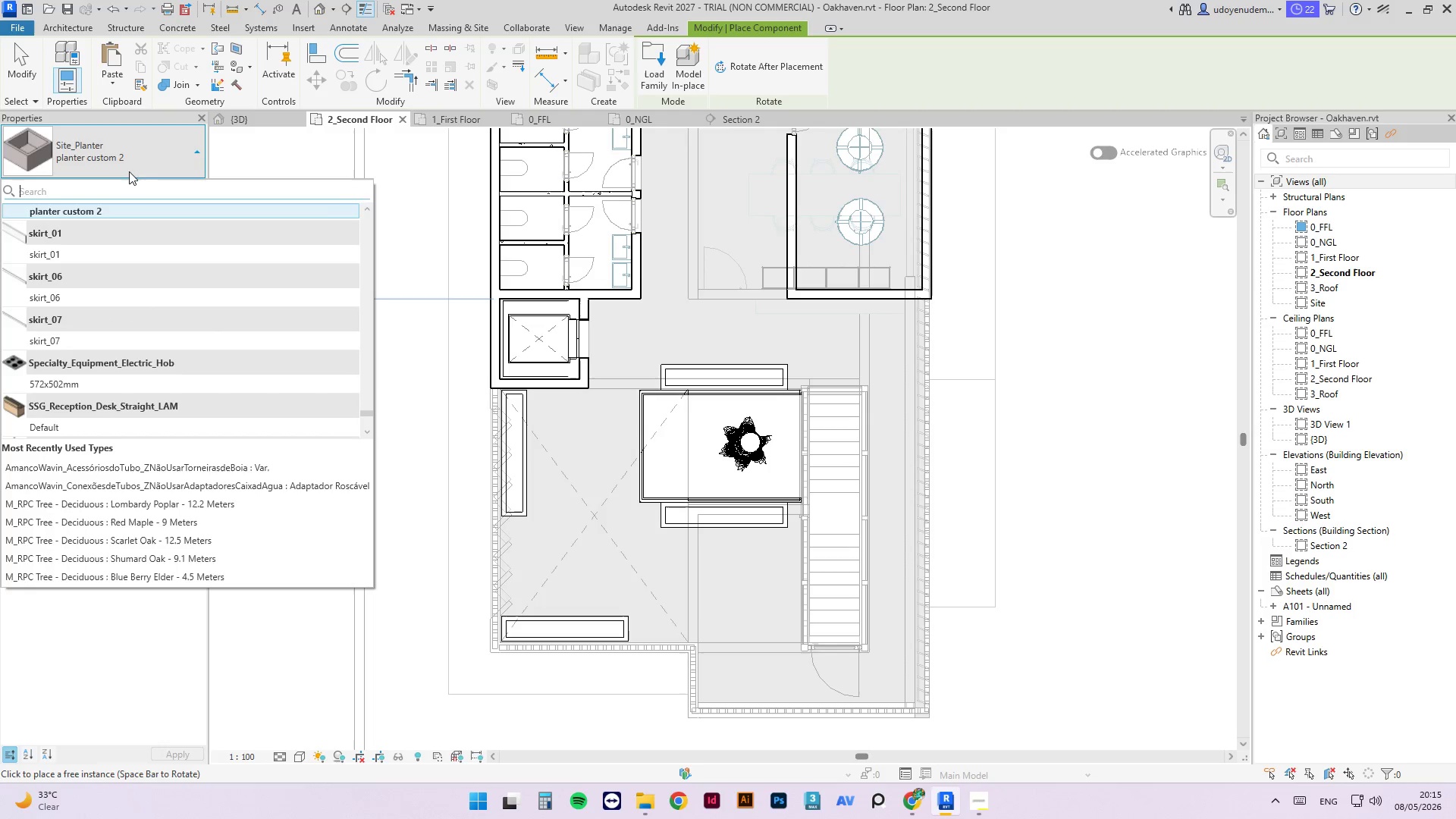 
mouse_move([115, 257])
 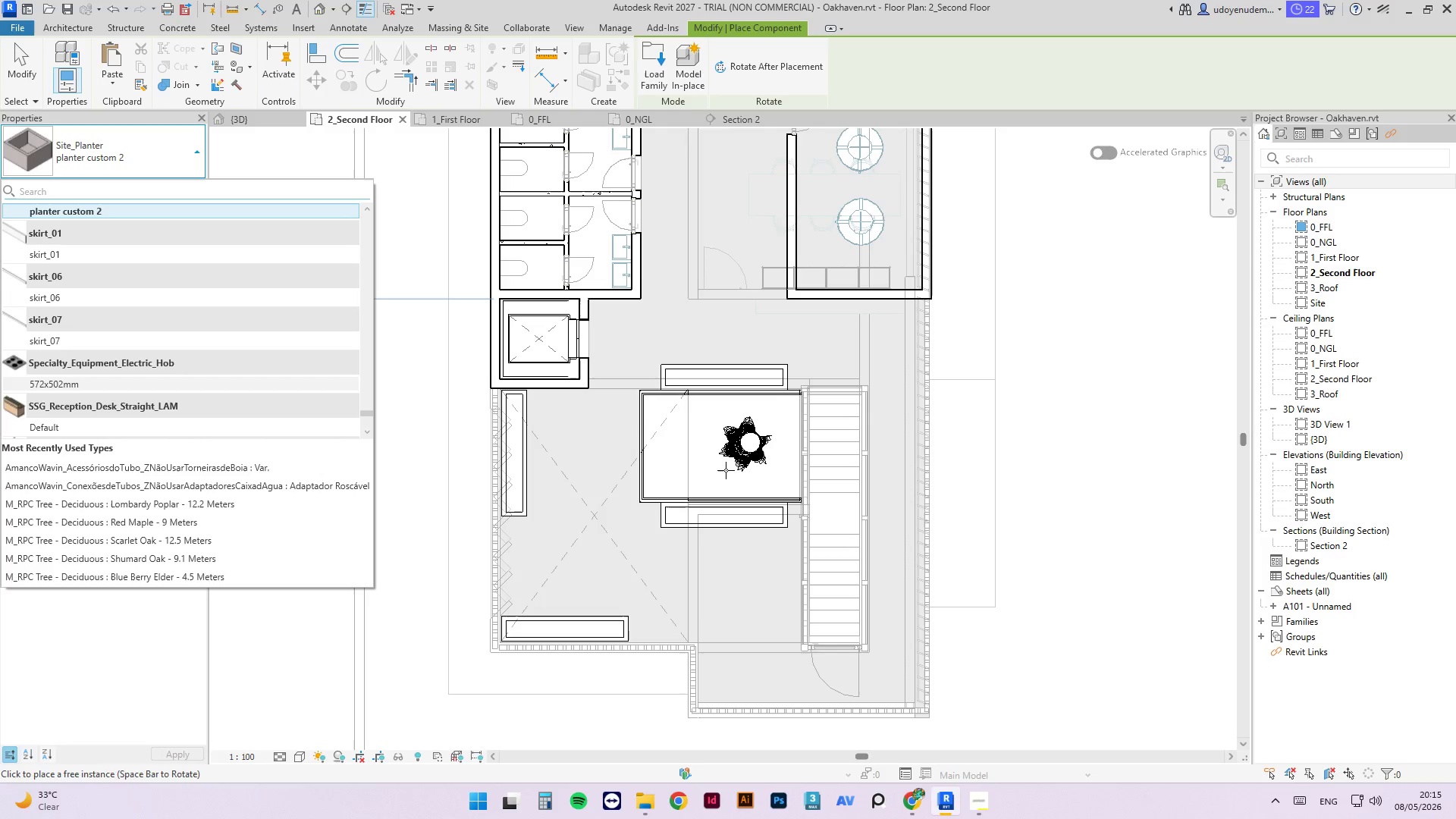 
wait(25.27)
 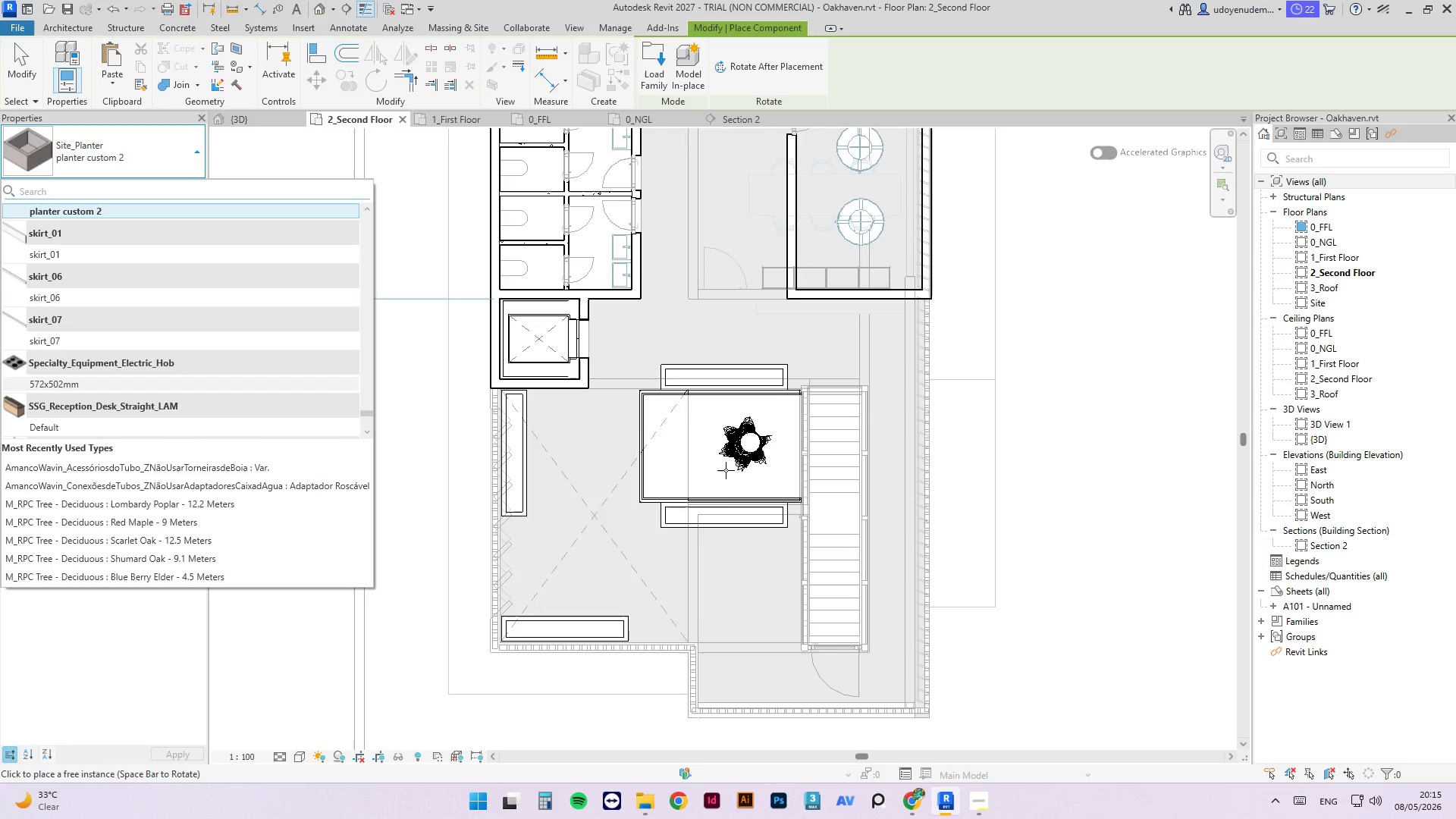 
scroll: coordinate [726, 470], scroll_direction: down, amount: 1.0
 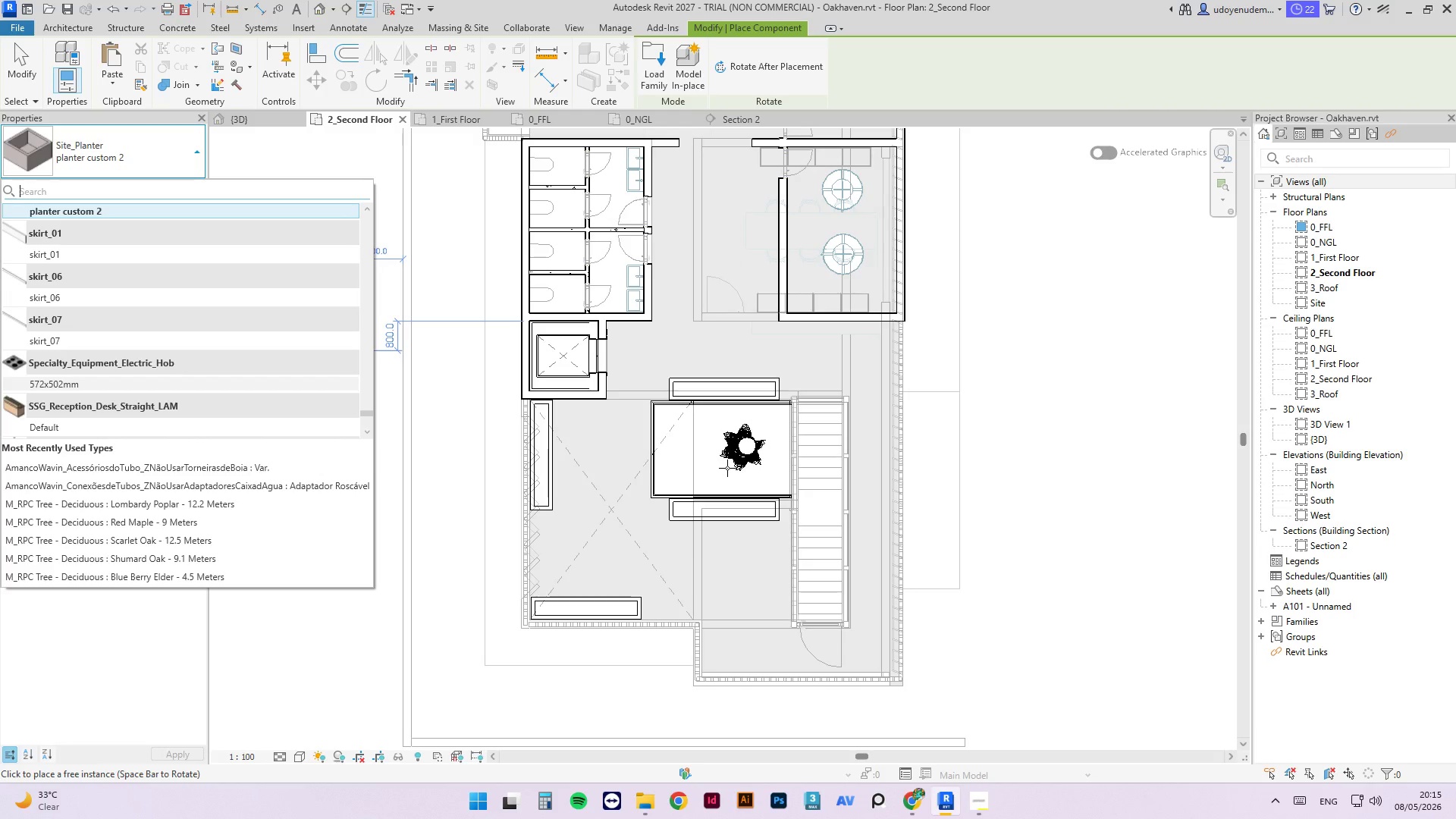 
wait(9.82)
 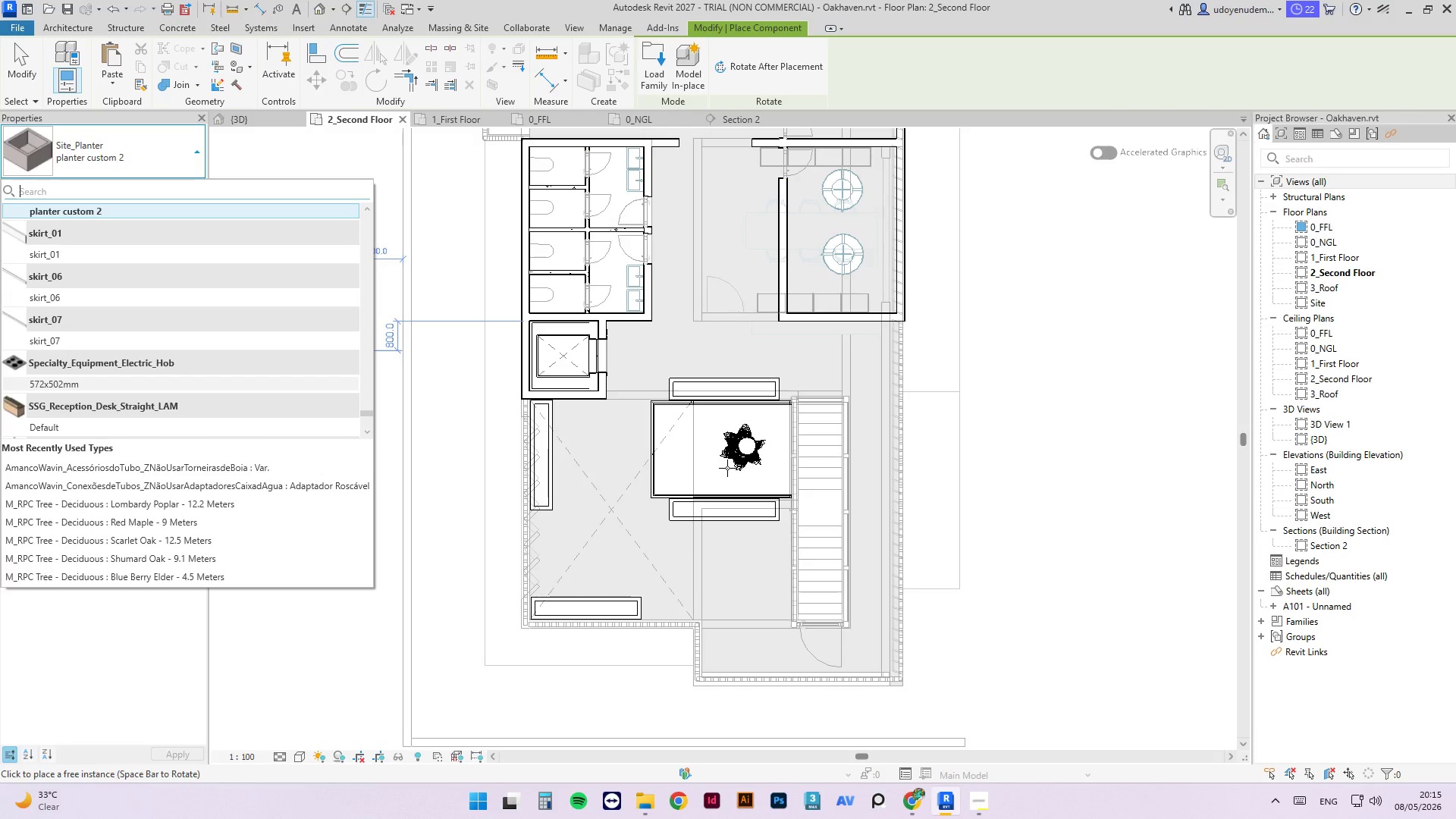 
scroll: coordinate [123, 311], scroll_direction: down, amount: 9.0
 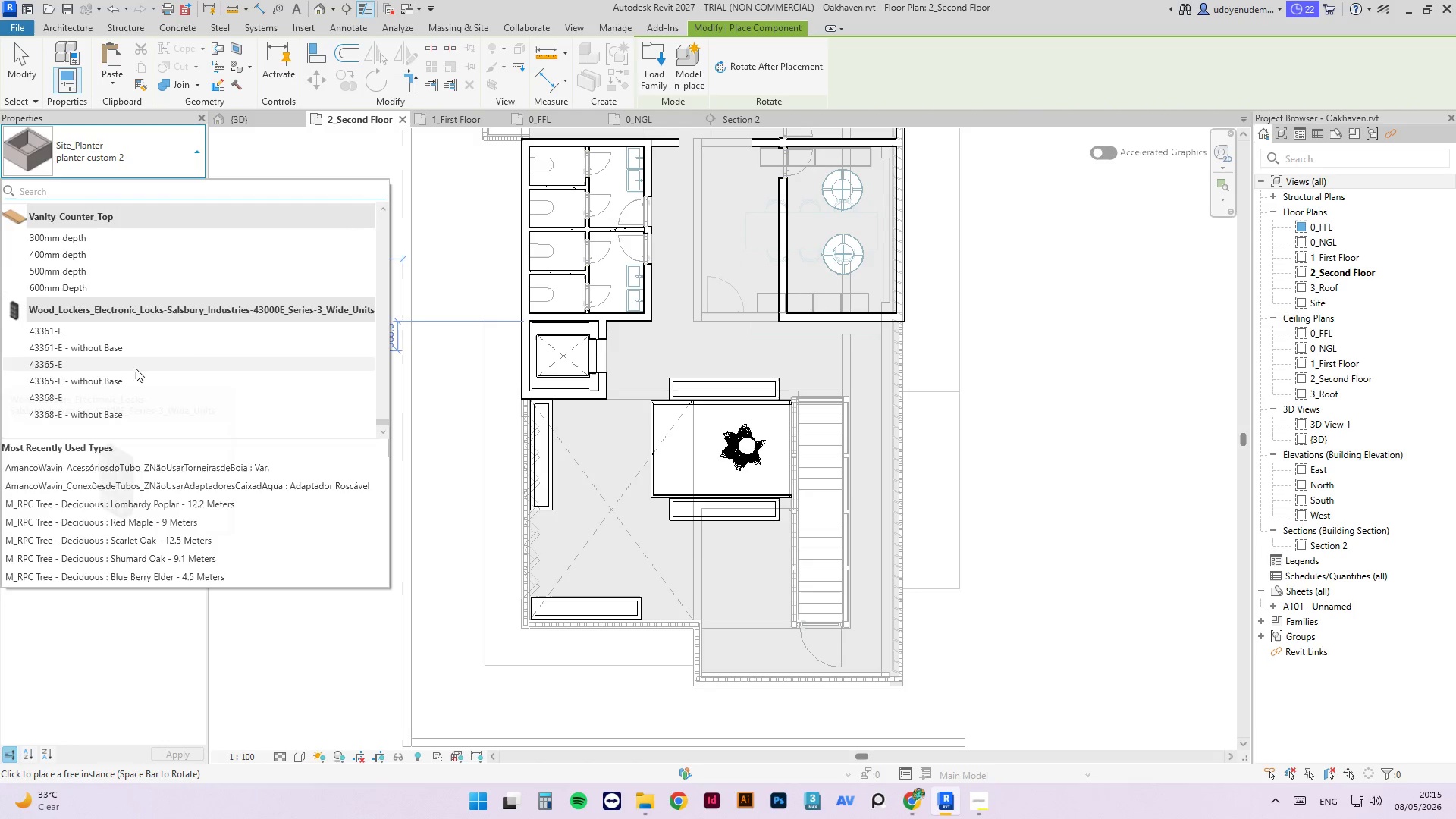 
scroll: coordinate [202, 340], scroll_direction: up, amount: 43.0
 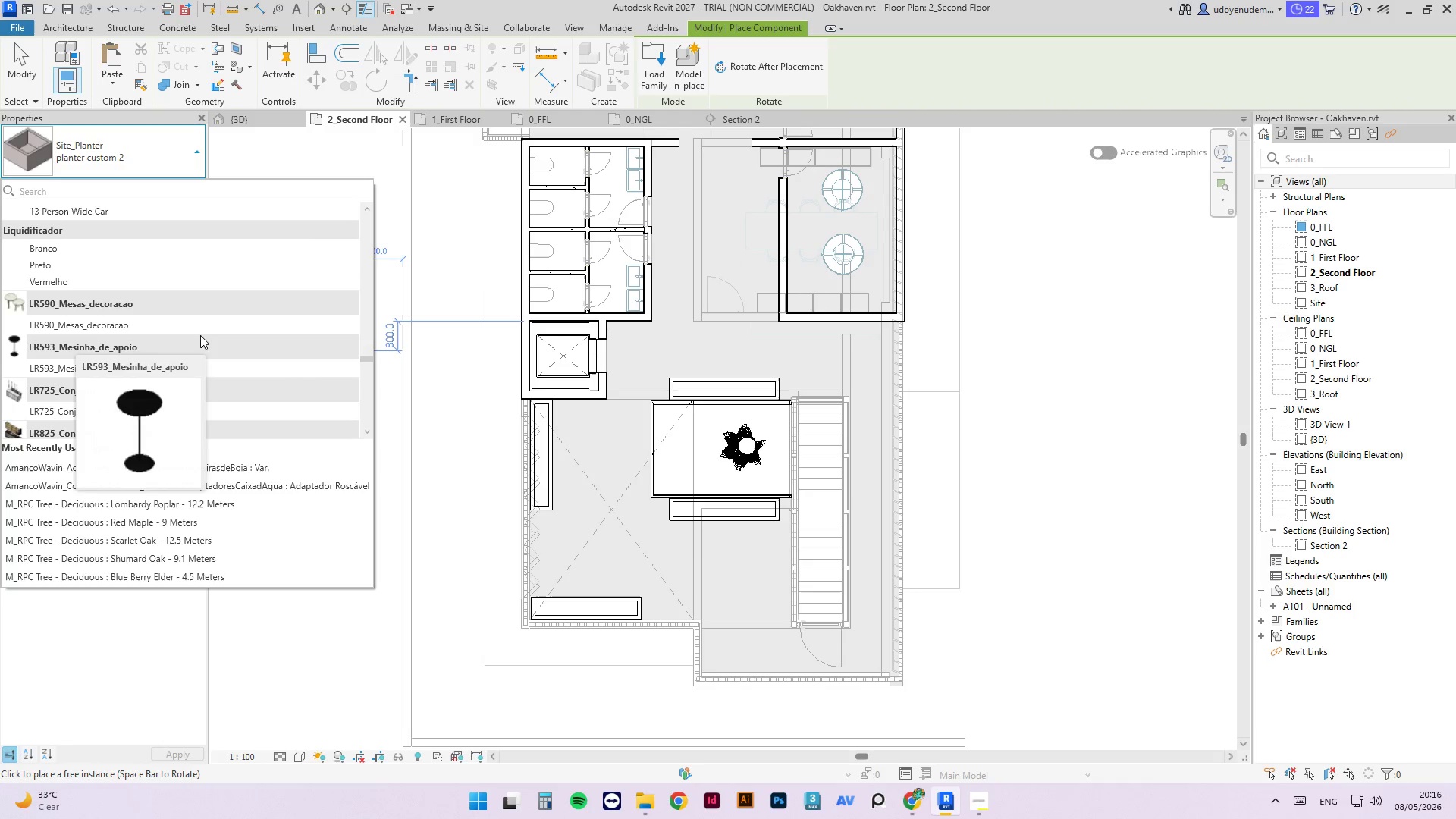 
scroll: coordinate [264, 319], scroll_direction: up, amount: 3.0
 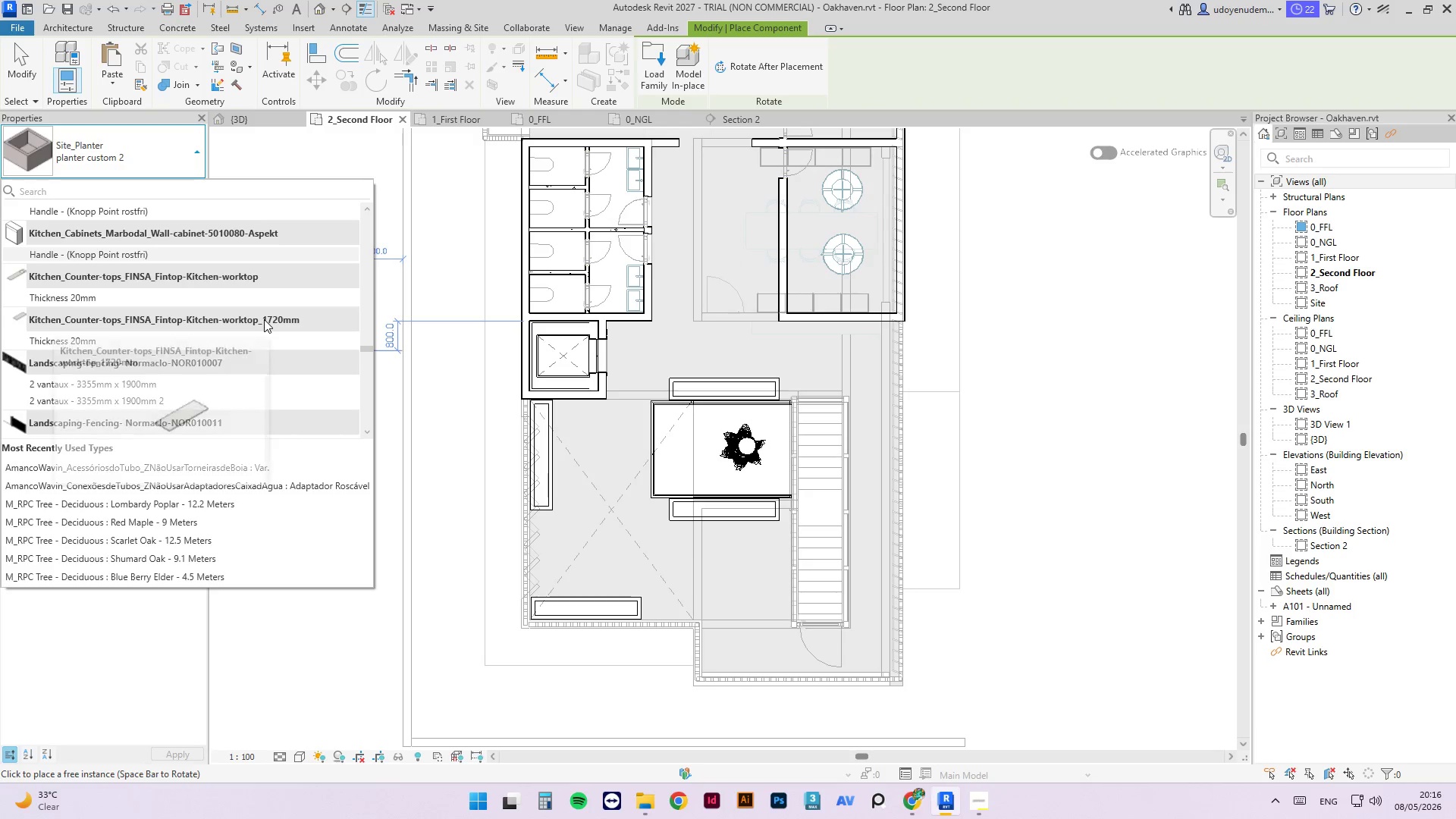 
scroll: coordinate [264, 319], scroll_direction: down, amount: 3.0
 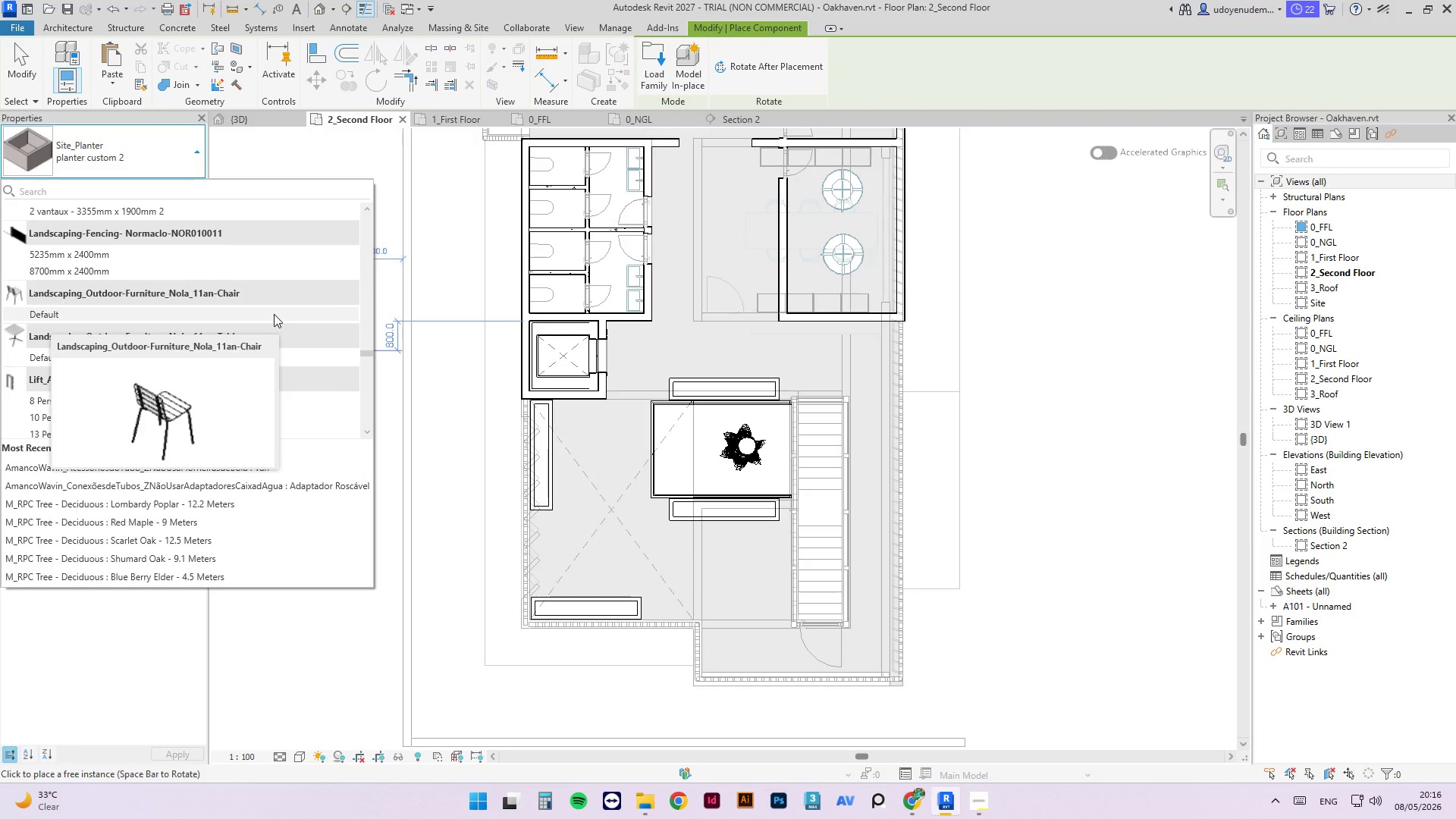 
wait(11.76)
 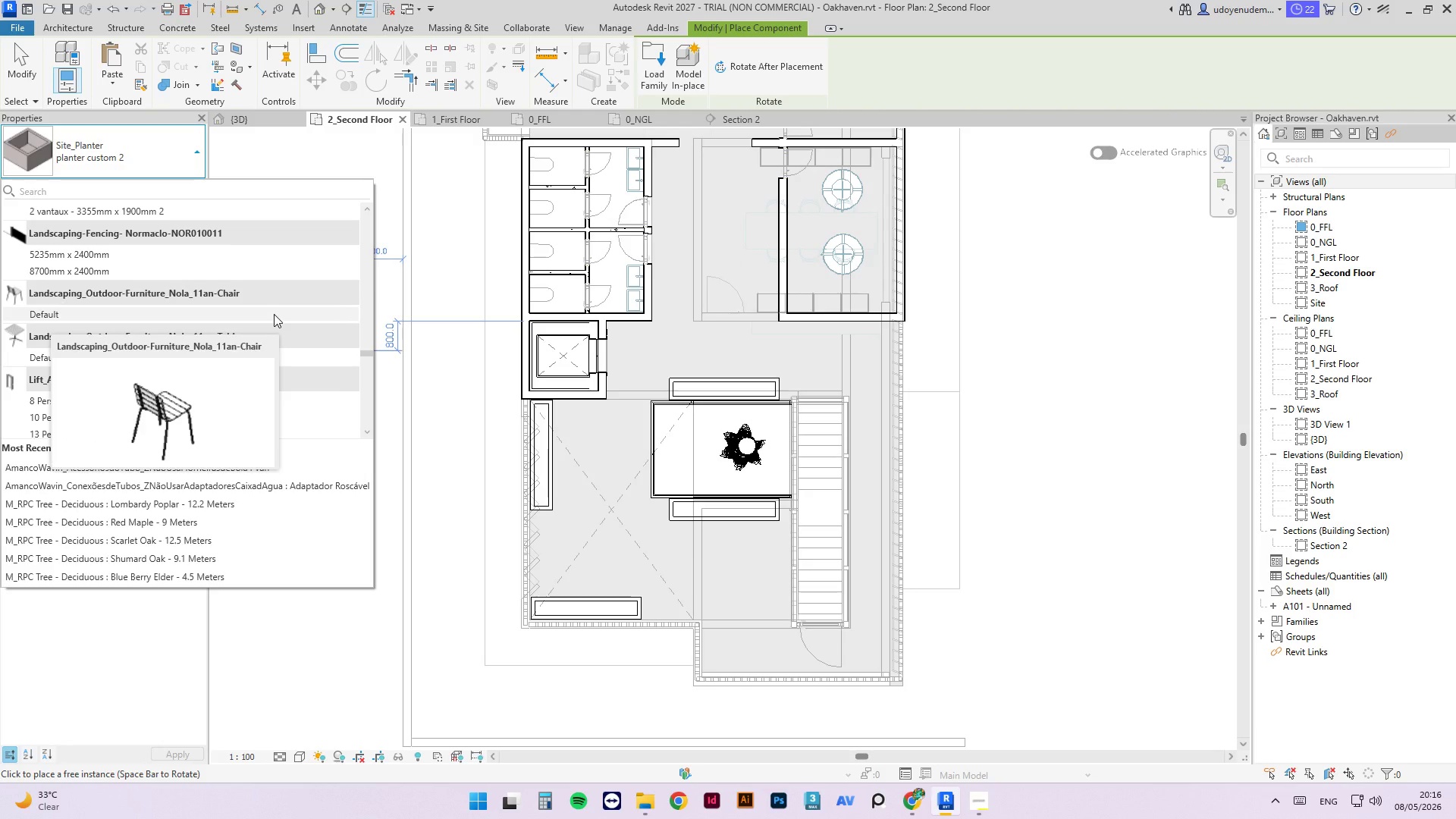 
scroll: coordinate [235, 315], scroll_direction: up, amount: 129.0
 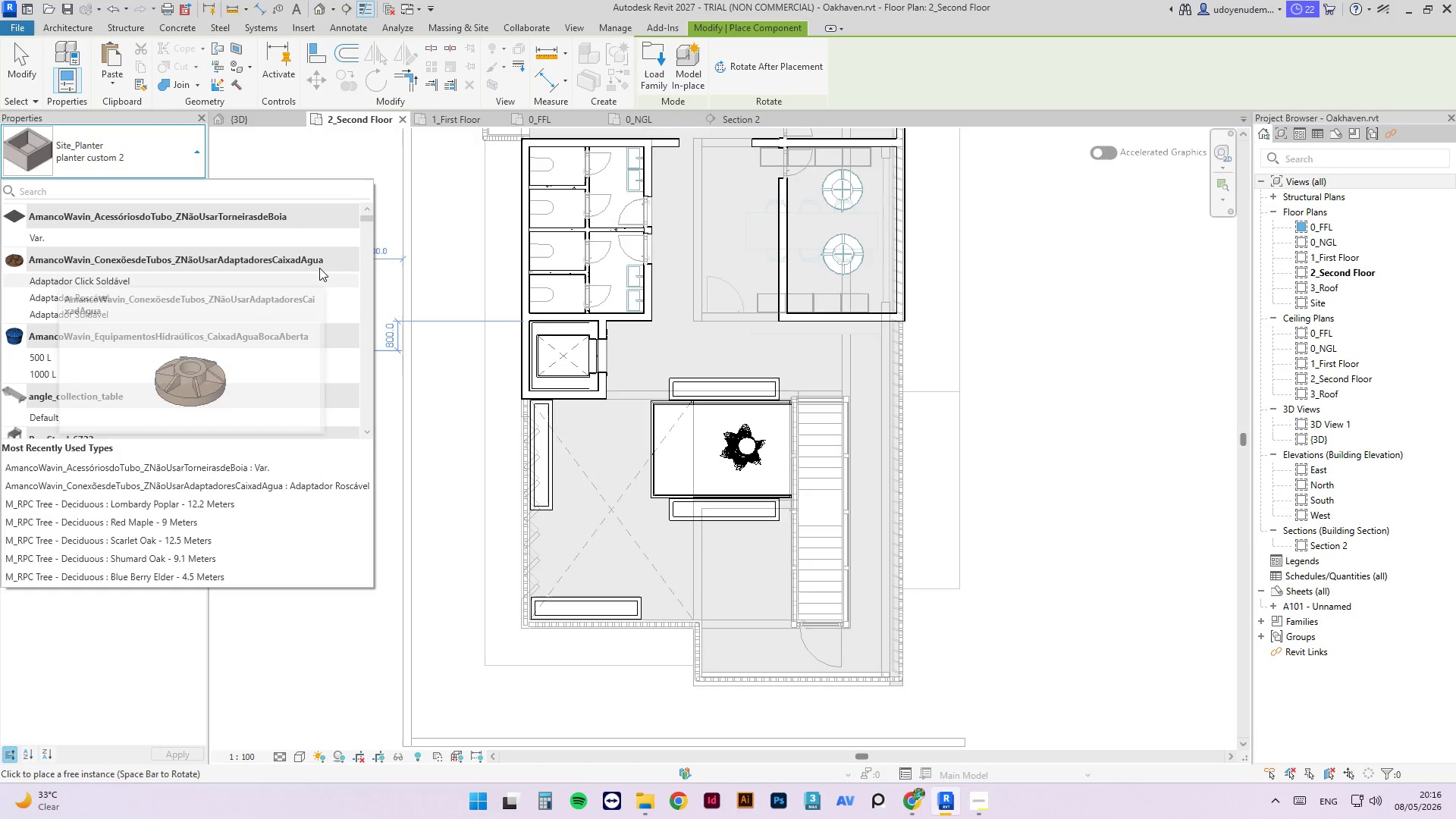 
scroll: coordinate [356, 349], scroll_direction: down, amount: 3.0
 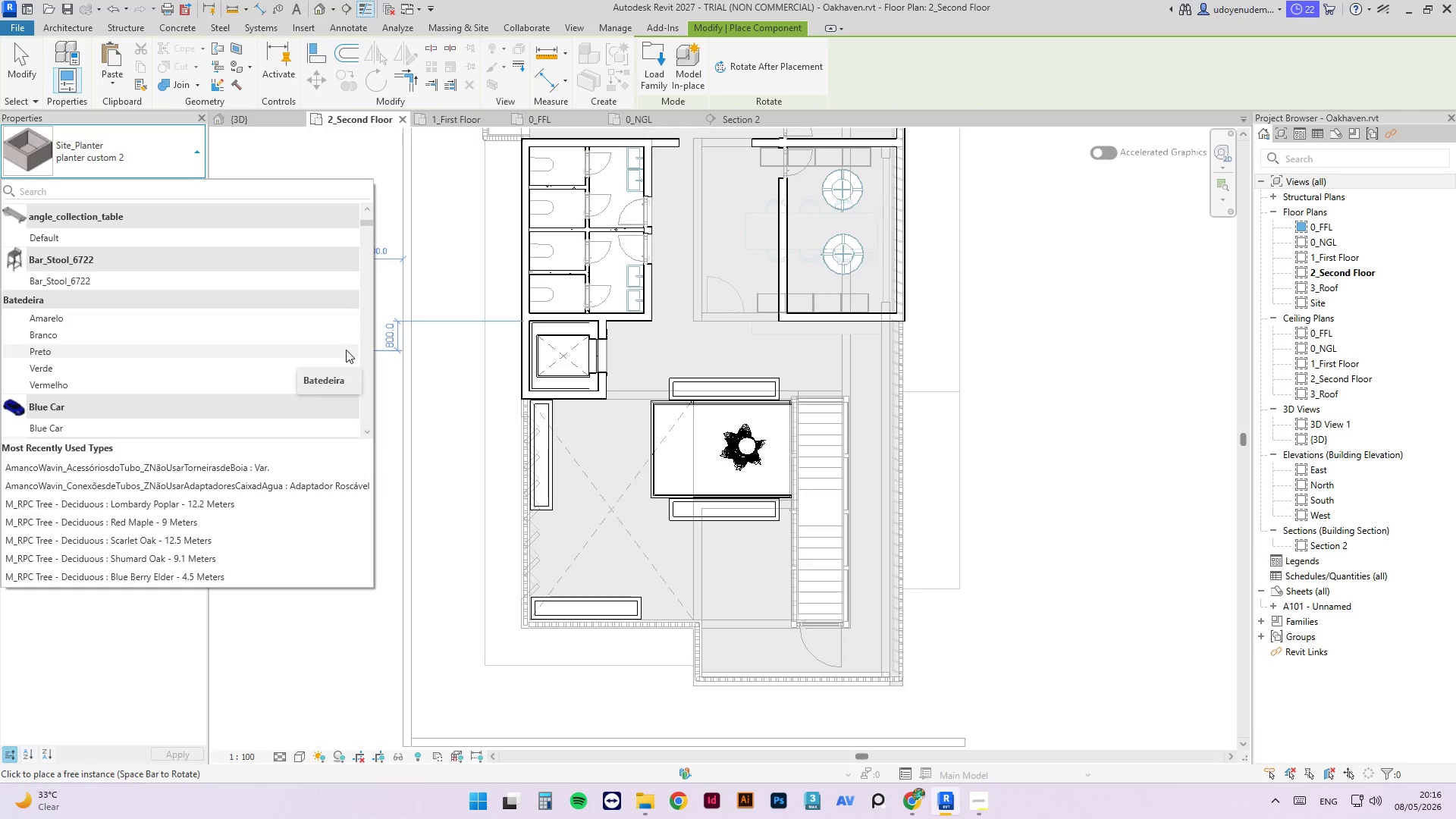 
mouse_move([309, 325])
 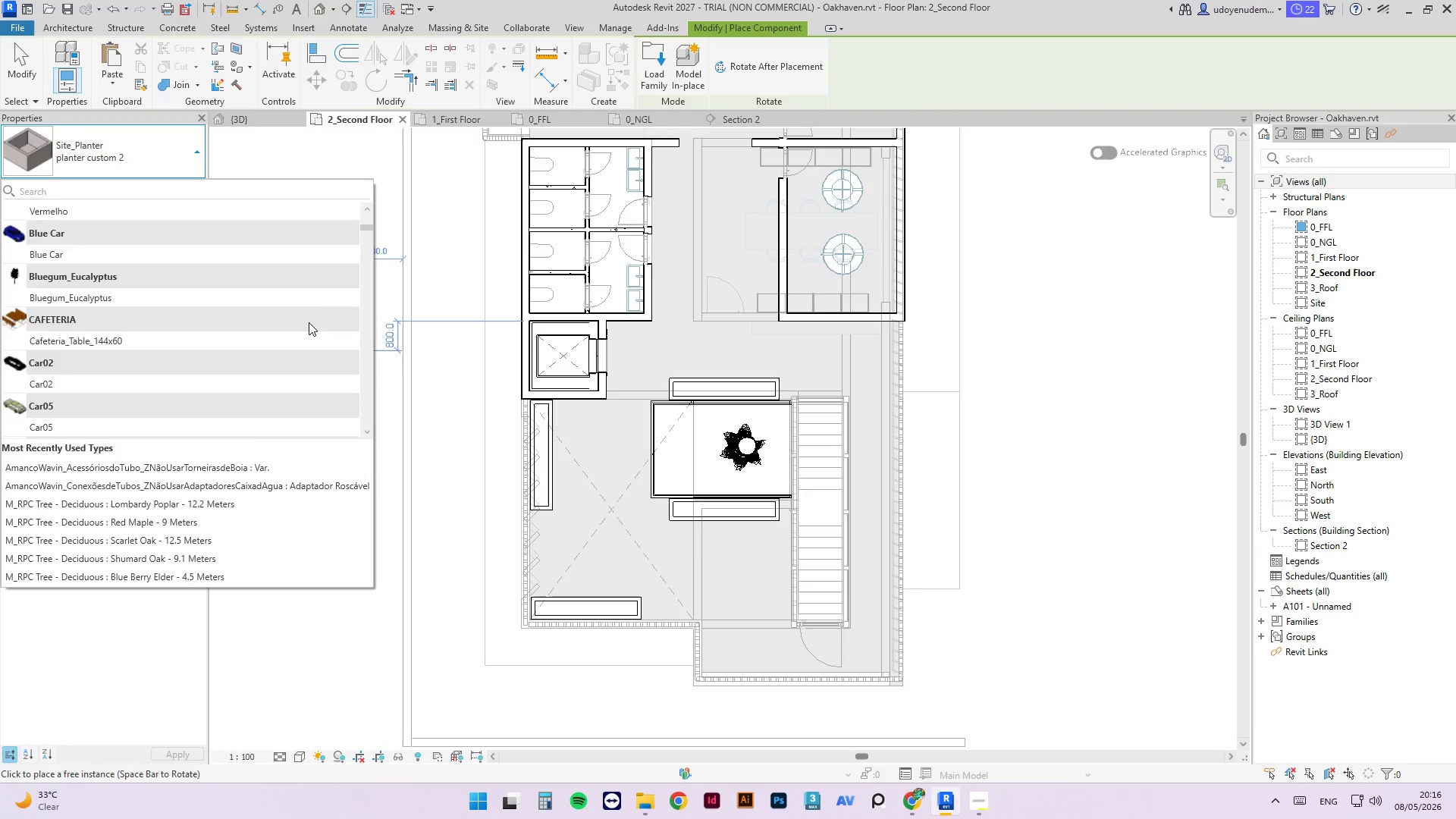 
scroll: coordinate [300, 324], scroll_direction: down, amount: 37.0
 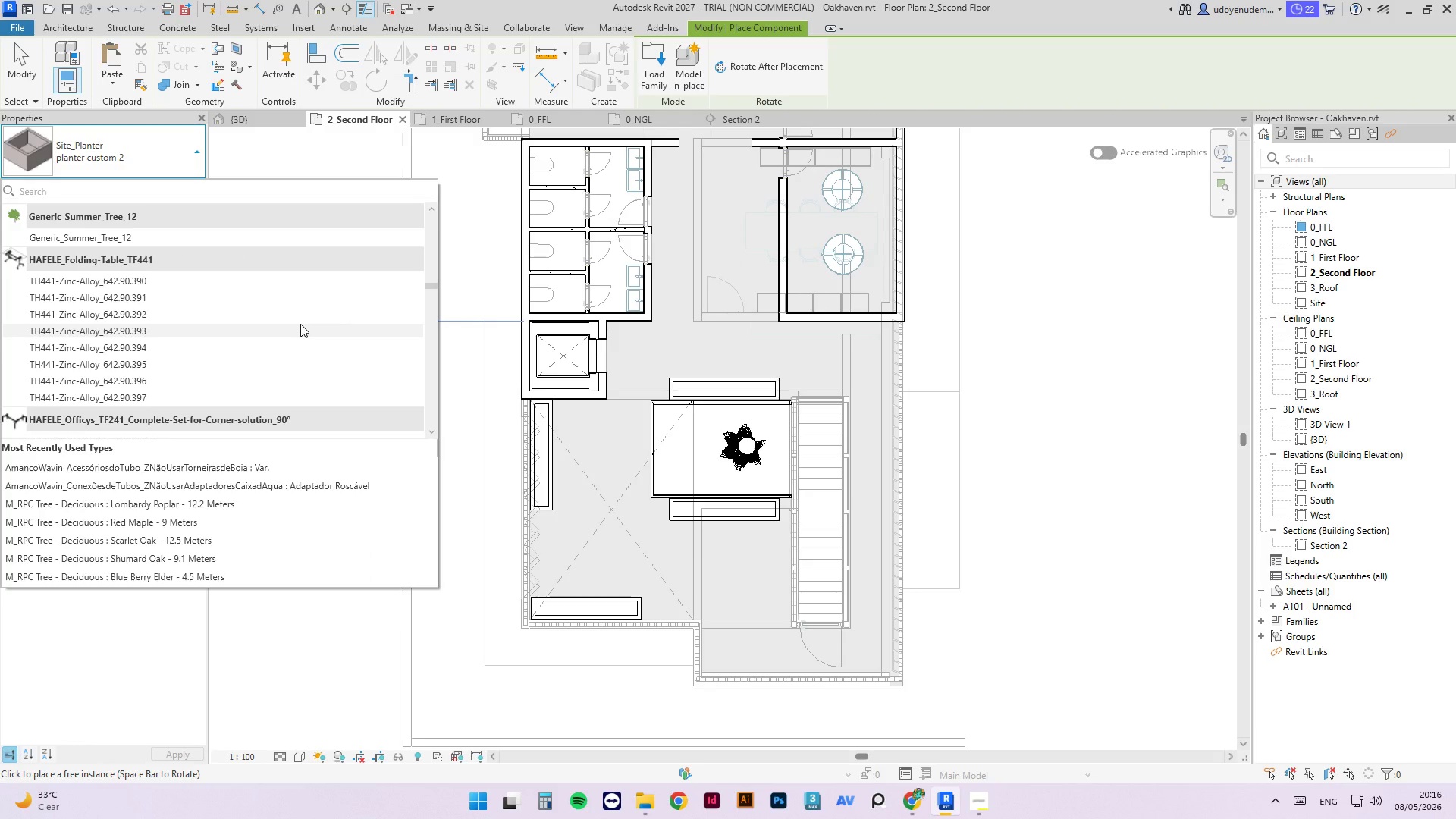 
scroll: coordinate [301, 325], scroll_direction: down, amount: 55.0
 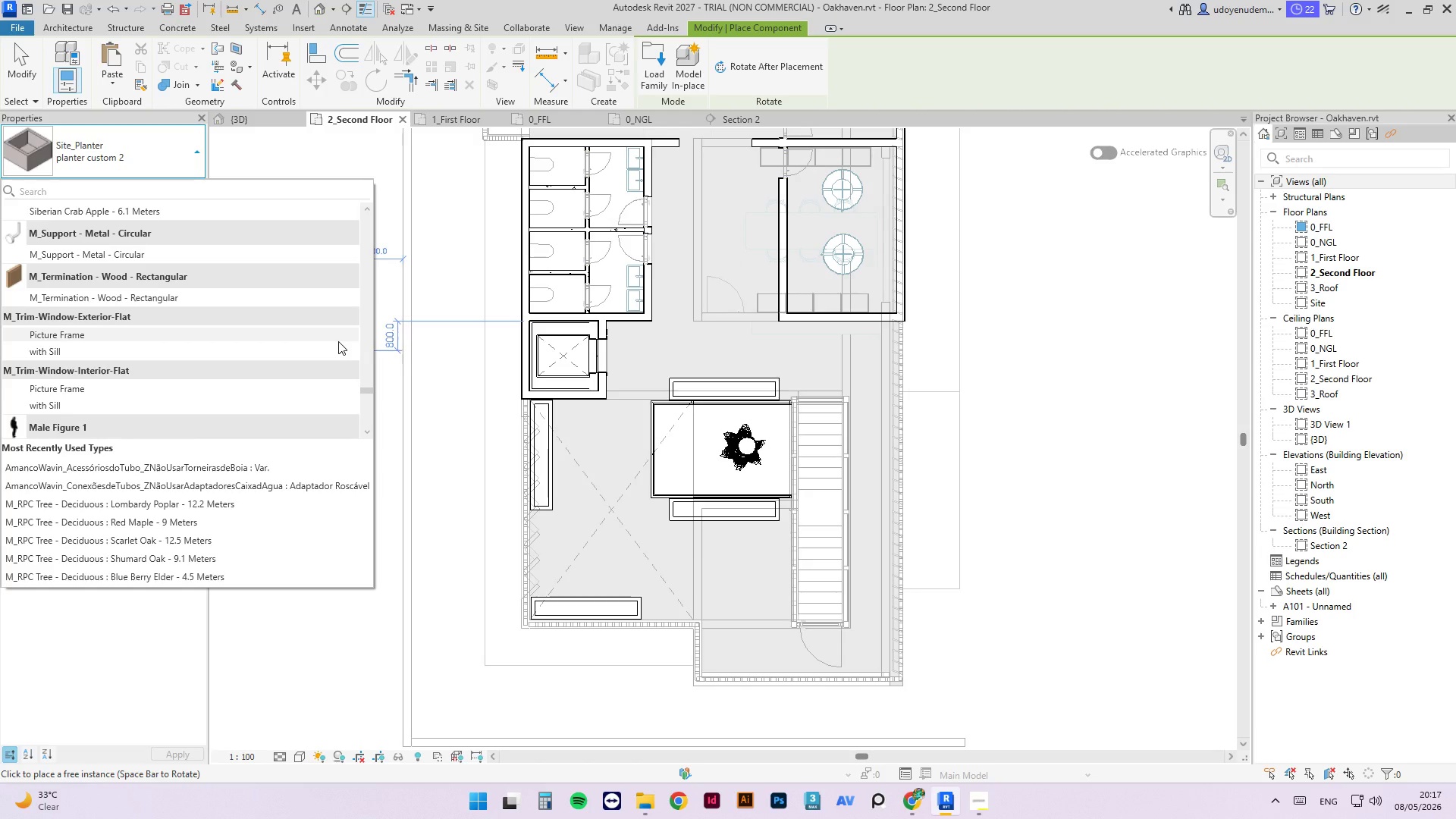 
wait(8.5)
 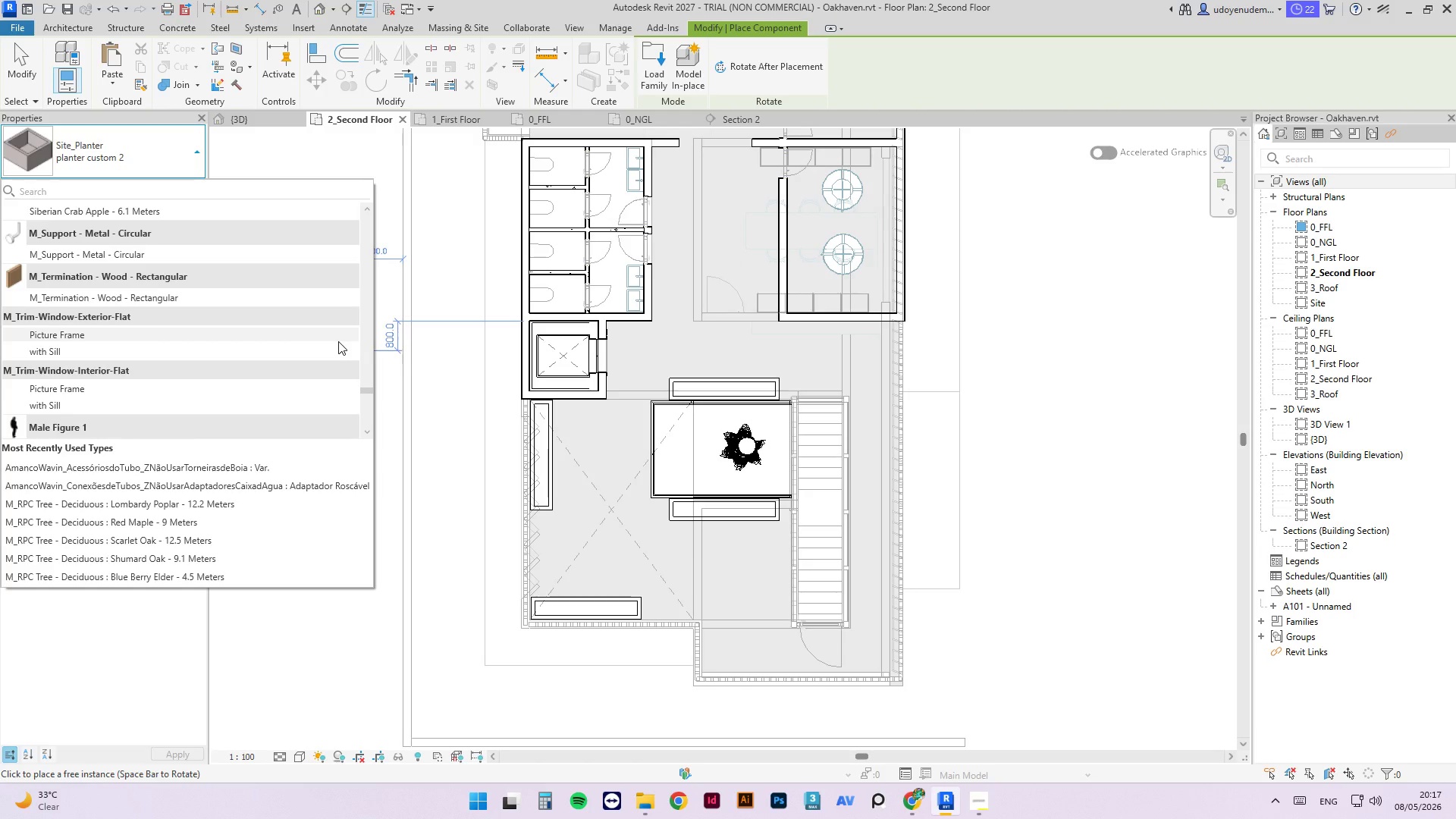 
scroll: coordinate [267, 369], scroll_direction: down, amount: 27.0
 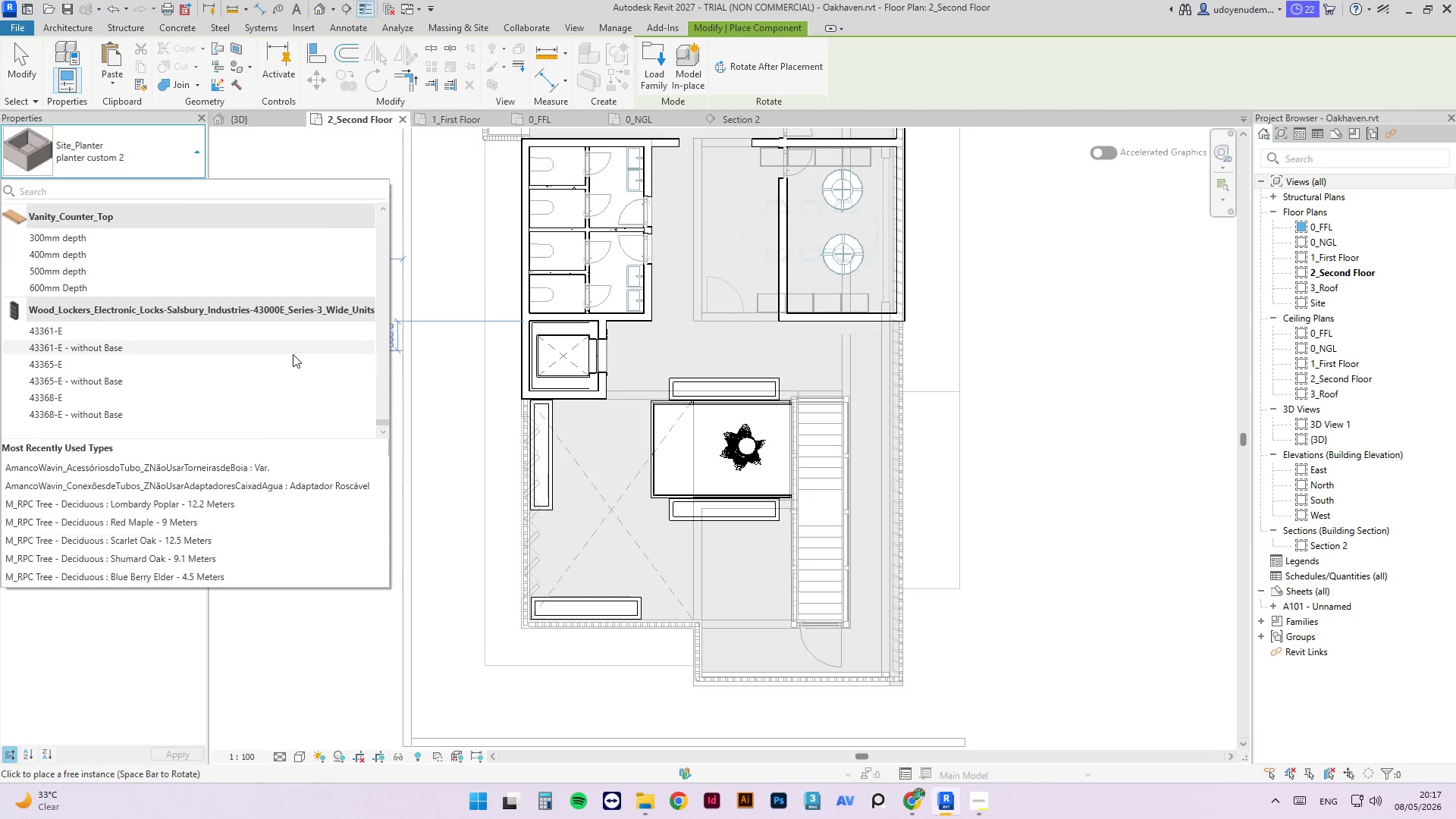 
scroll: coordinate [228, 317], scroll_direction: up, amount: 9.0
 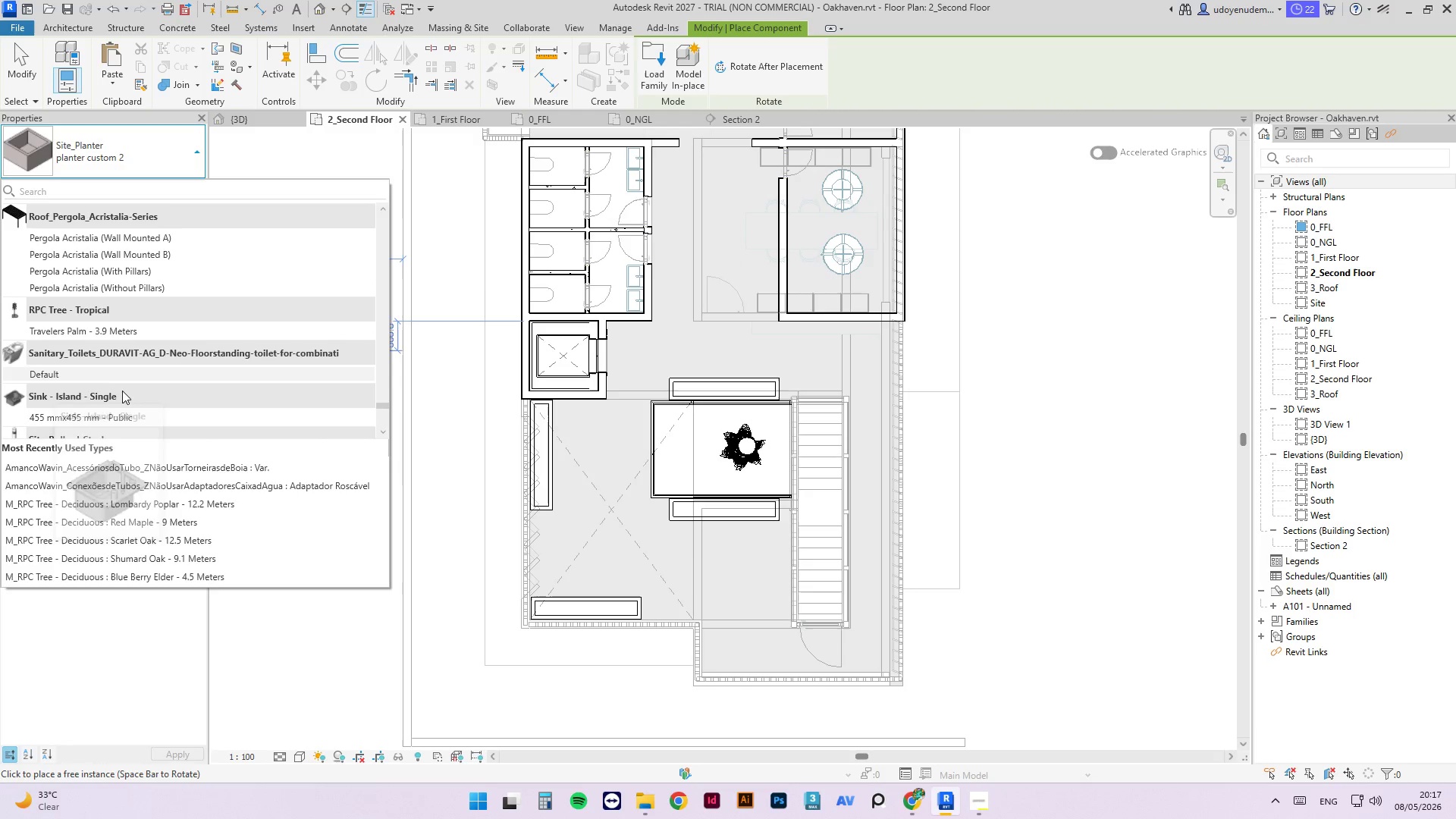 
scroll: coordinate [116, 382], scroll_direction: down, amount: 2.0
 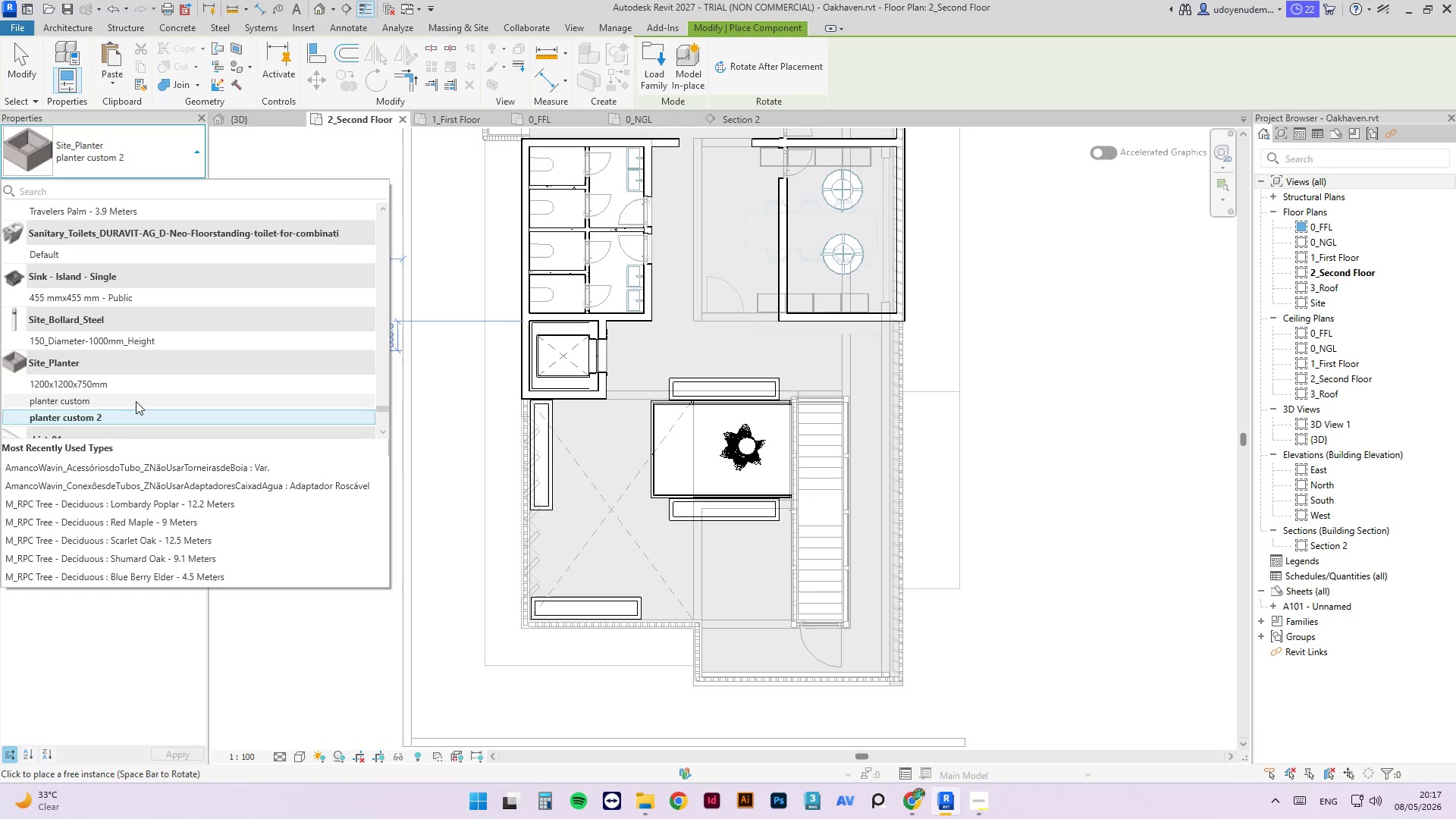 
left_click([138, 403])
 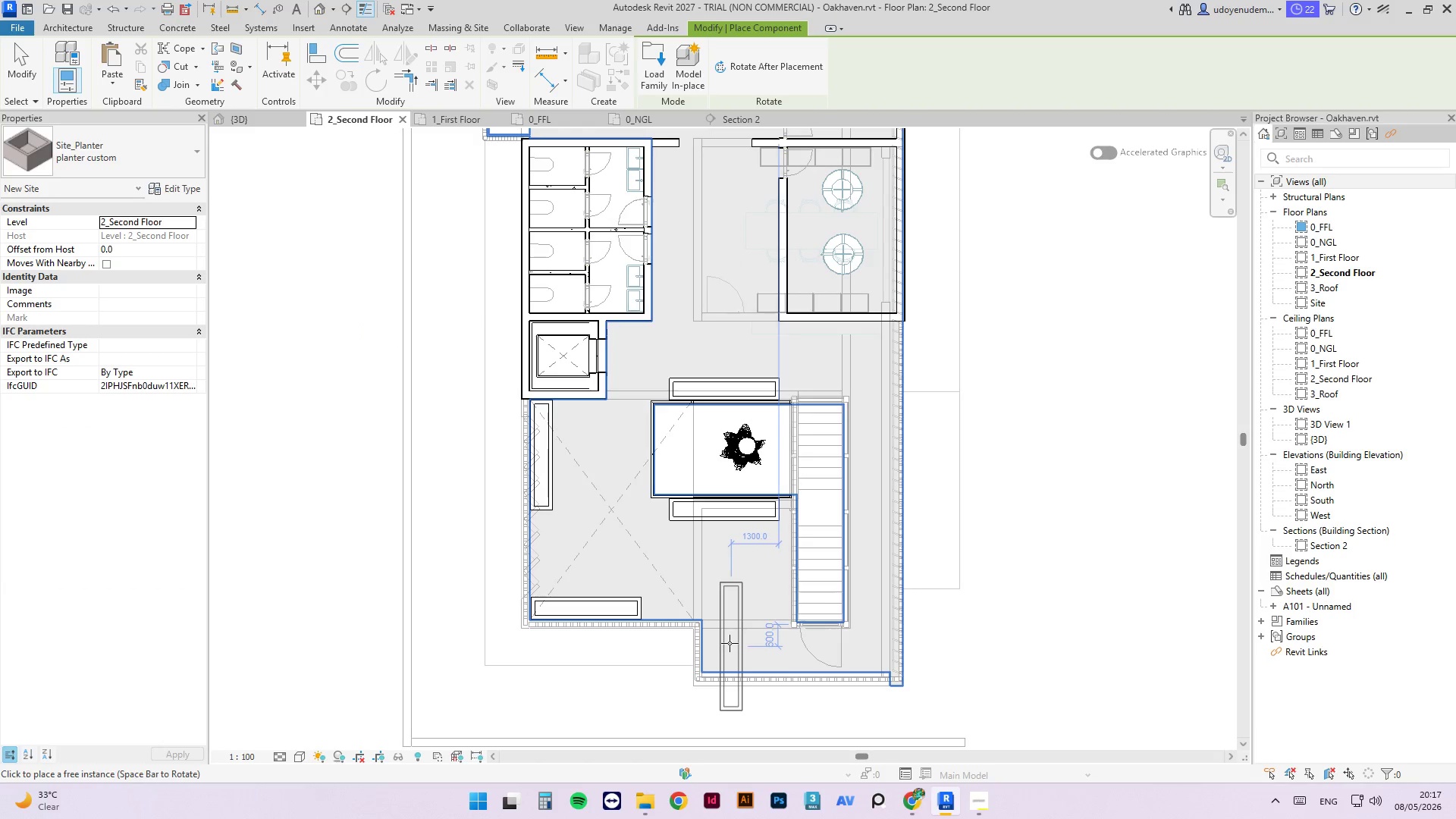 
key(Escape)
type(cm)
 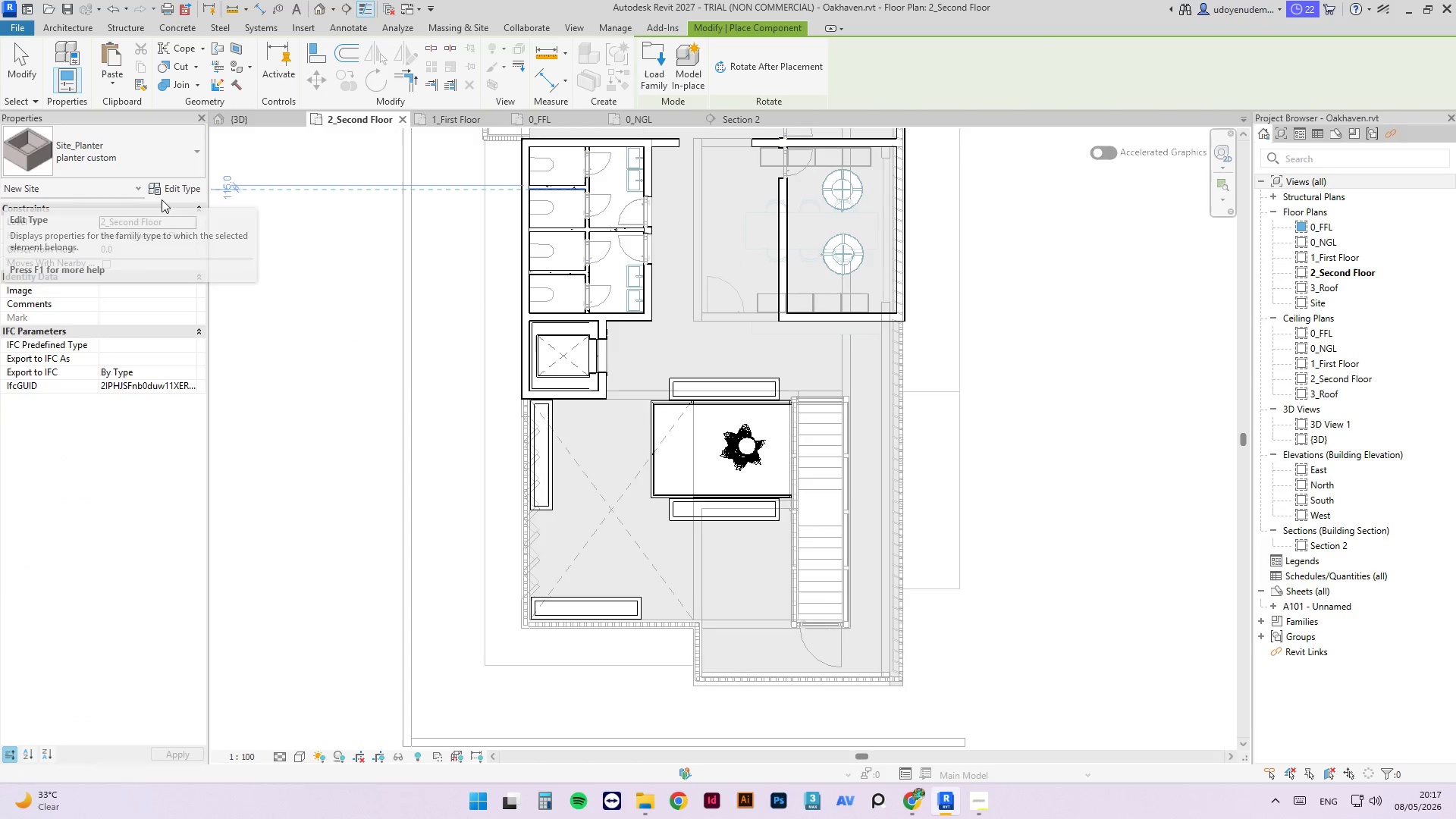 
left_click([159, 161])
 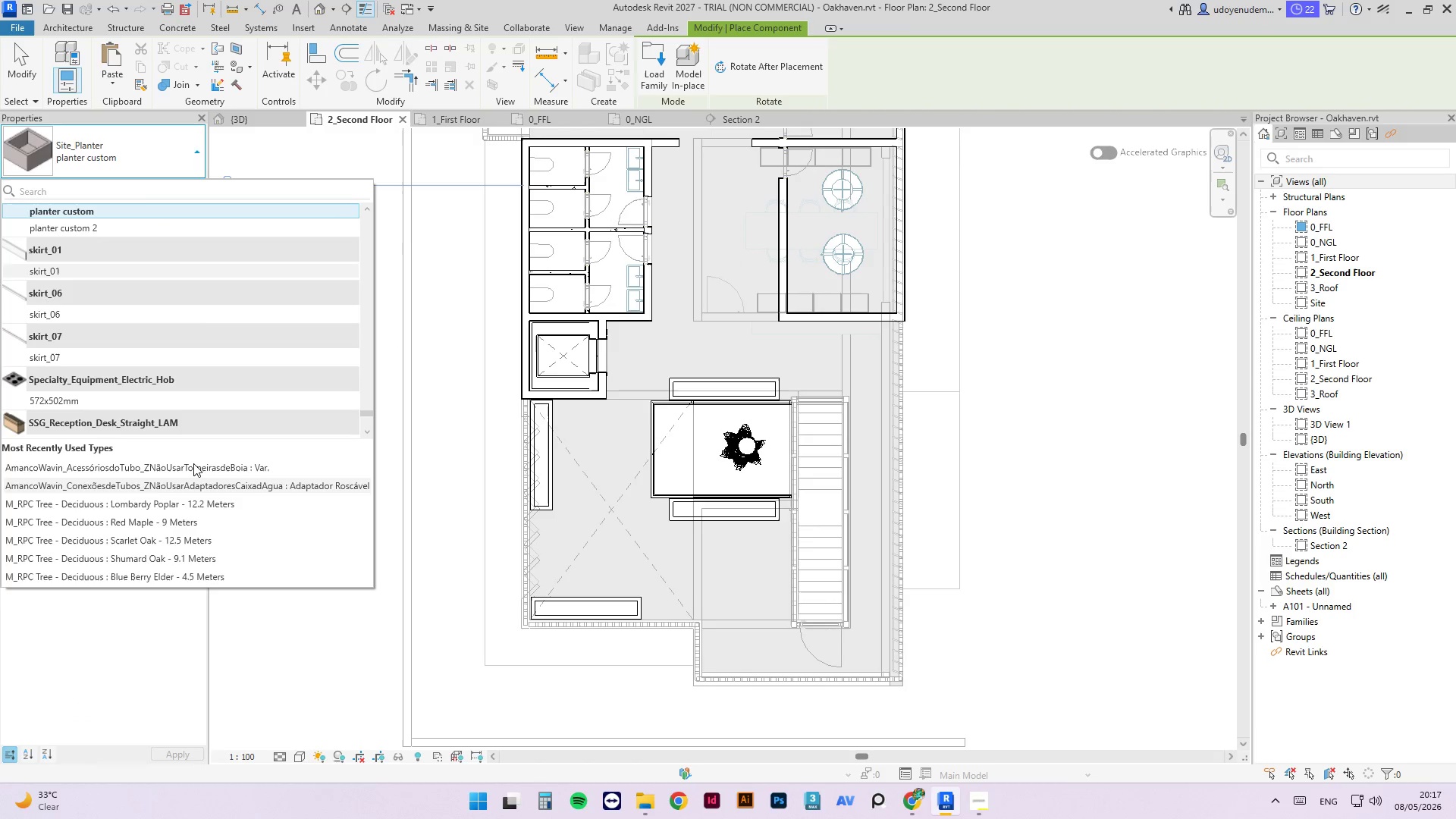 
scroll: coordinate [188, 343], scroll_direction: down, amount: 8.0
 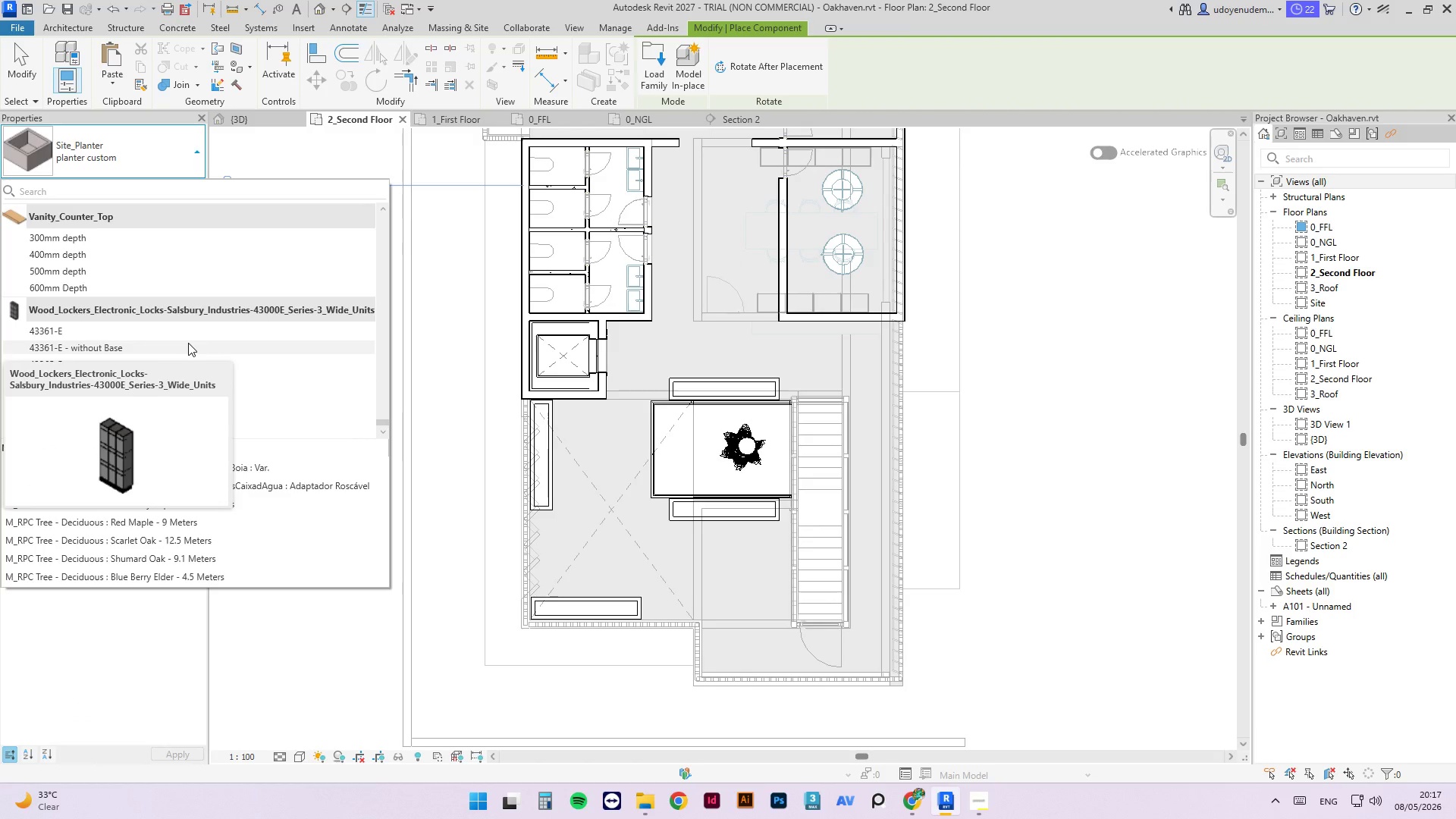 
scroll: coordinate [285, 322], scroll_direction: none, amount: 0.0
 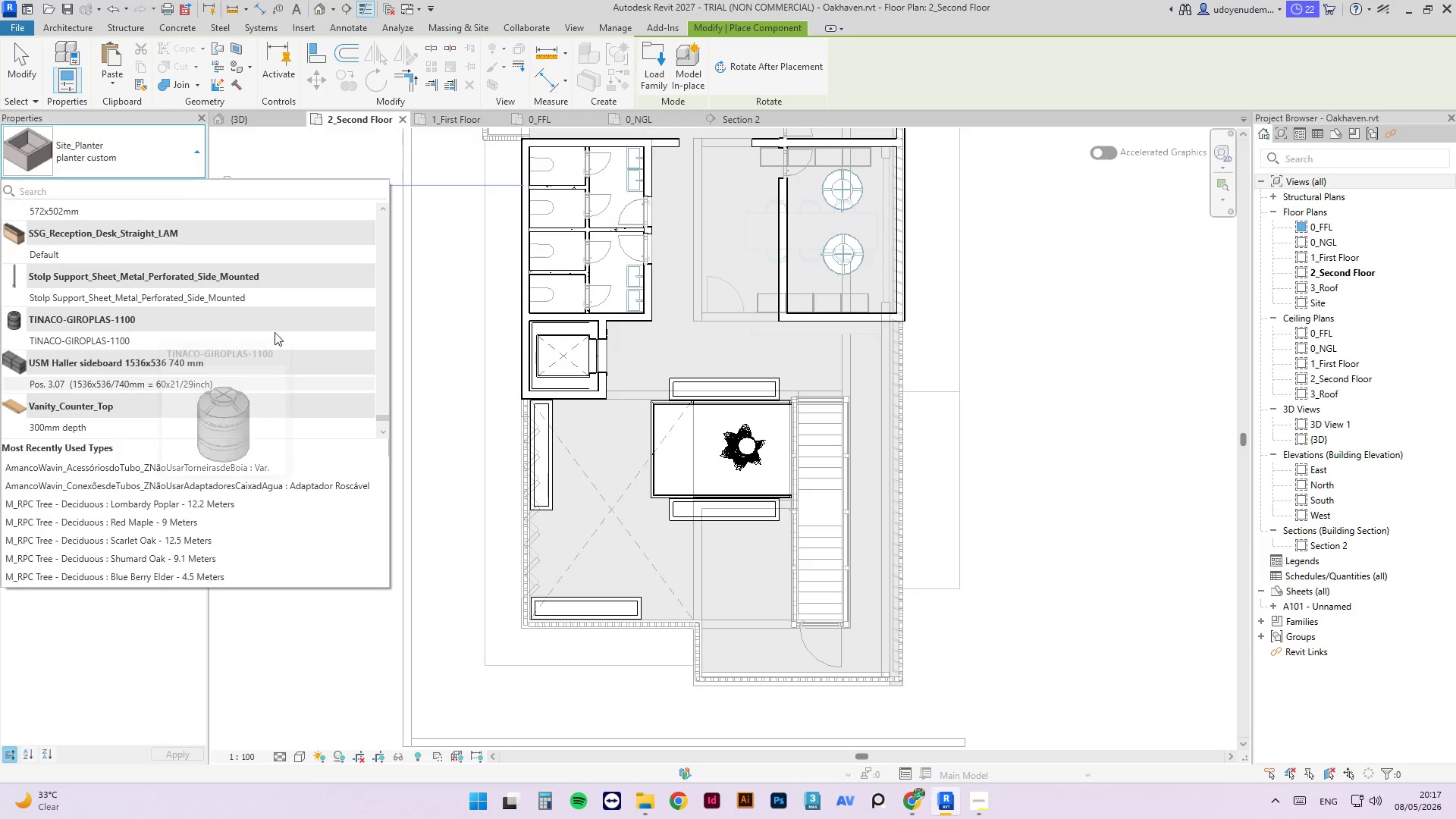 
scroll: coordinate [246, 302], scroll_direction: up, amount: 5.0
 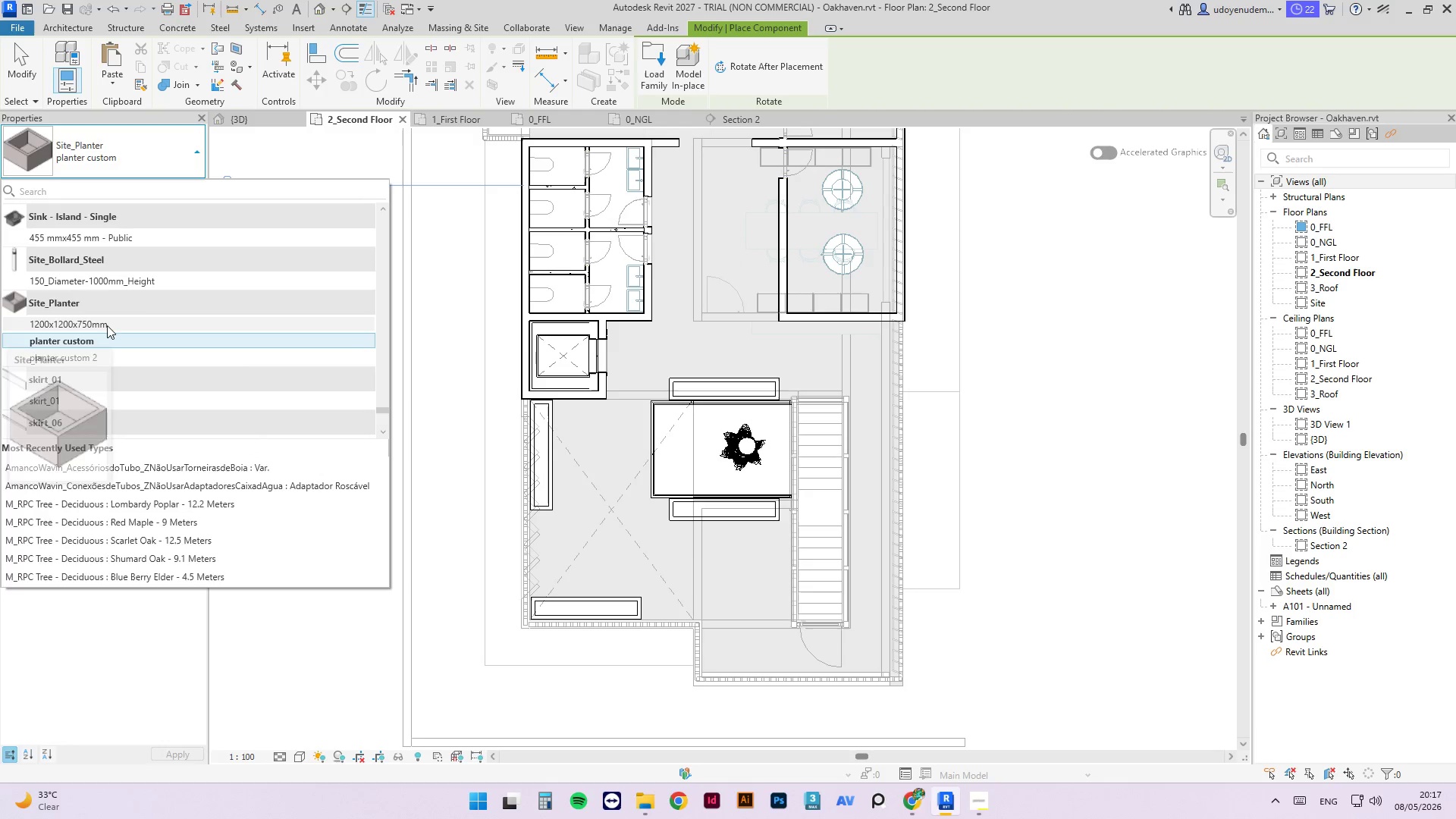 
left_click([107, 326])
 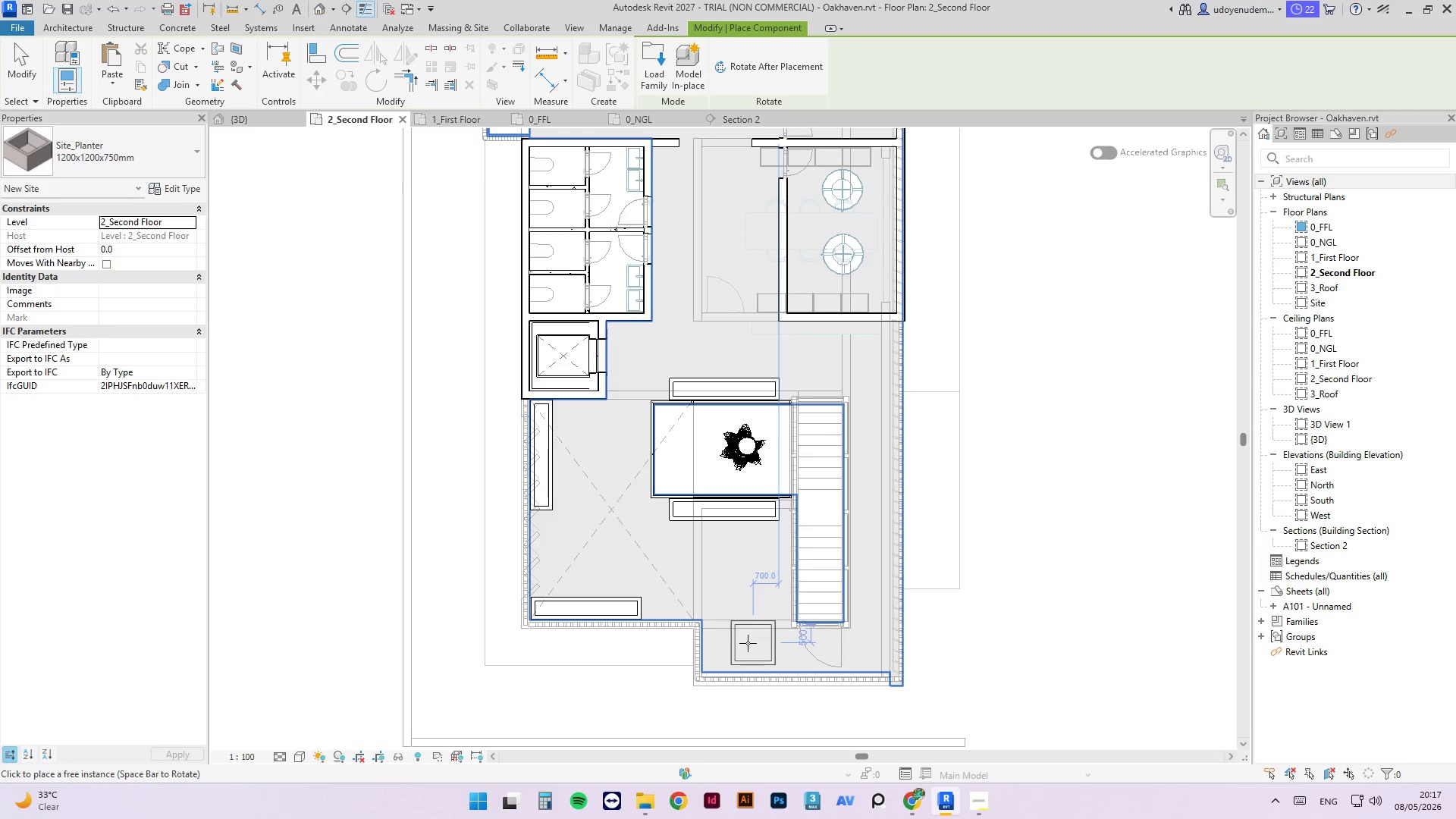 
scroll: coordinate [935, 228], scroll_direction: up, amount: 4.0
 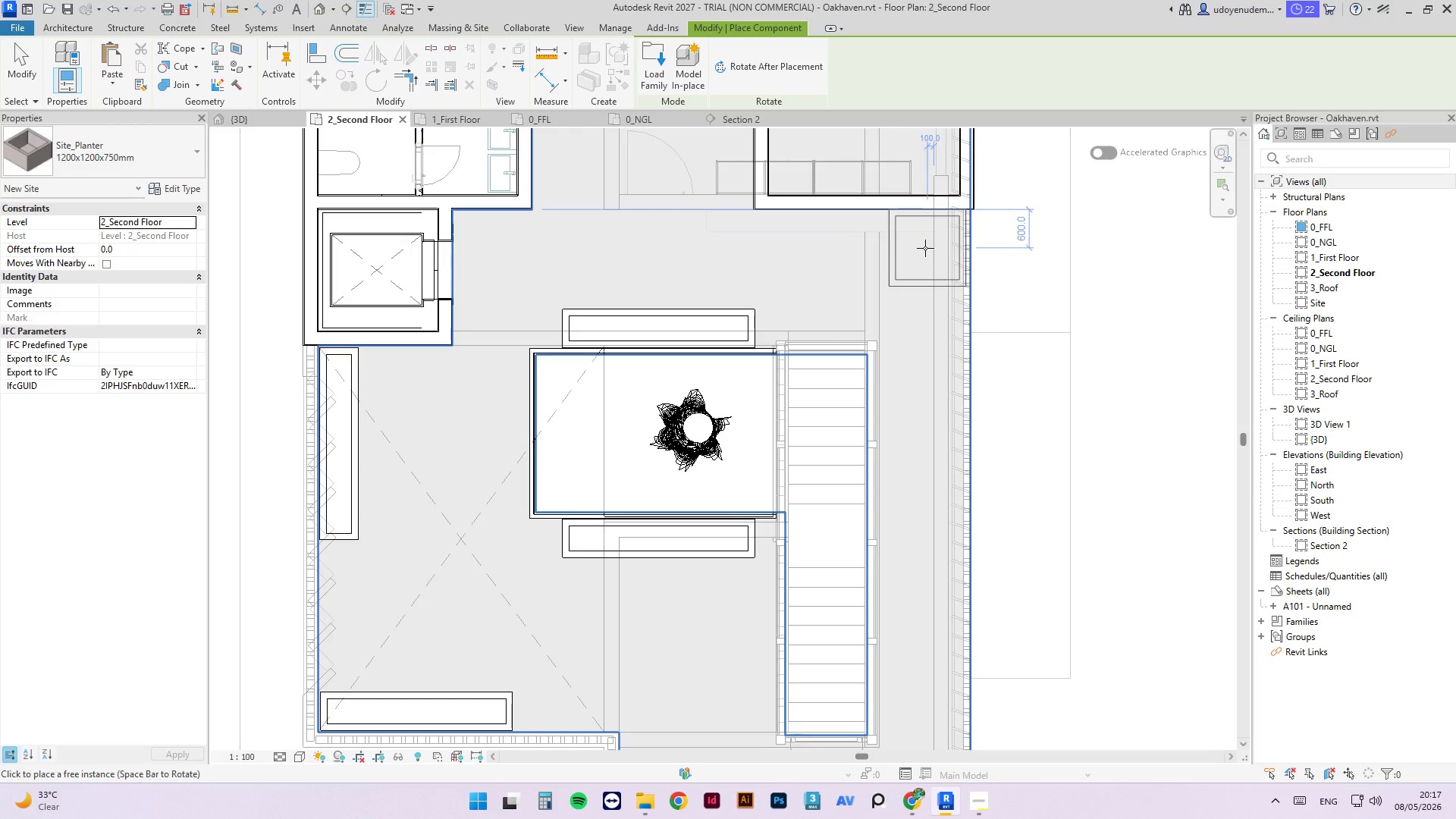 
scroll: coordinate [925, 241], scroll_direction: down, amount: 3.0
 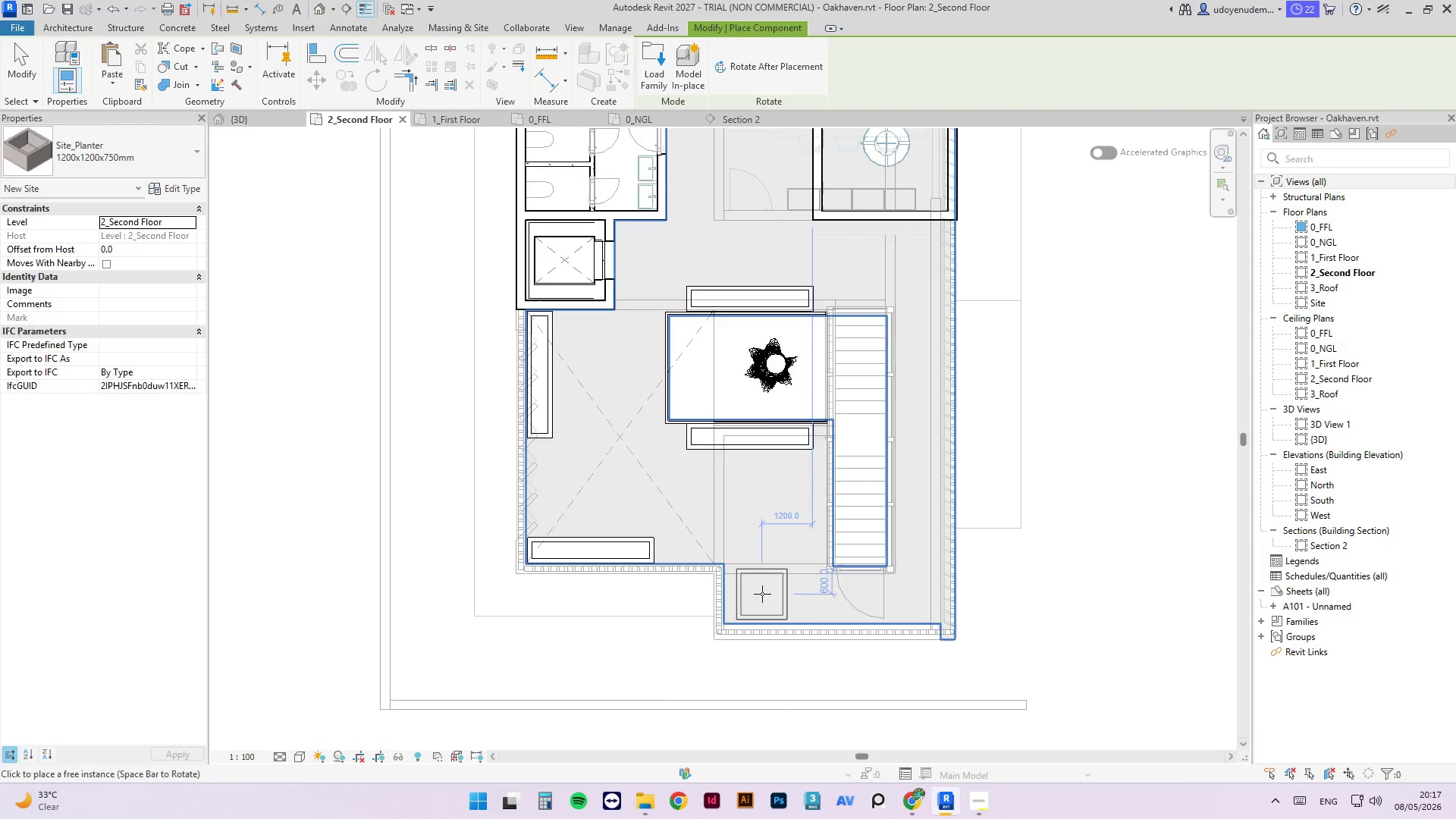 
scroll: coordinate [750, 597], scroll_direction: up, amount: 7.0
 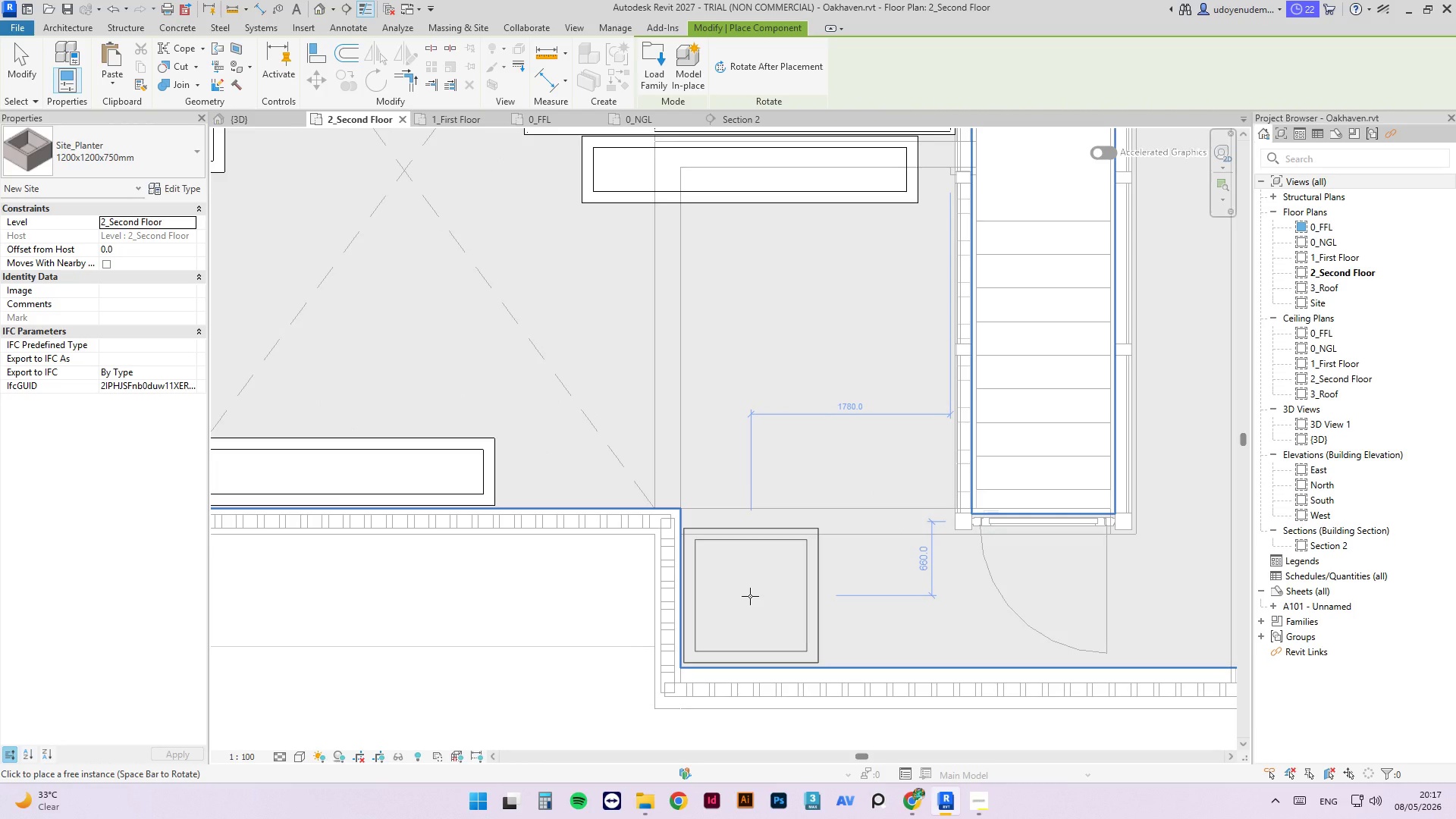 
key(Escape)
 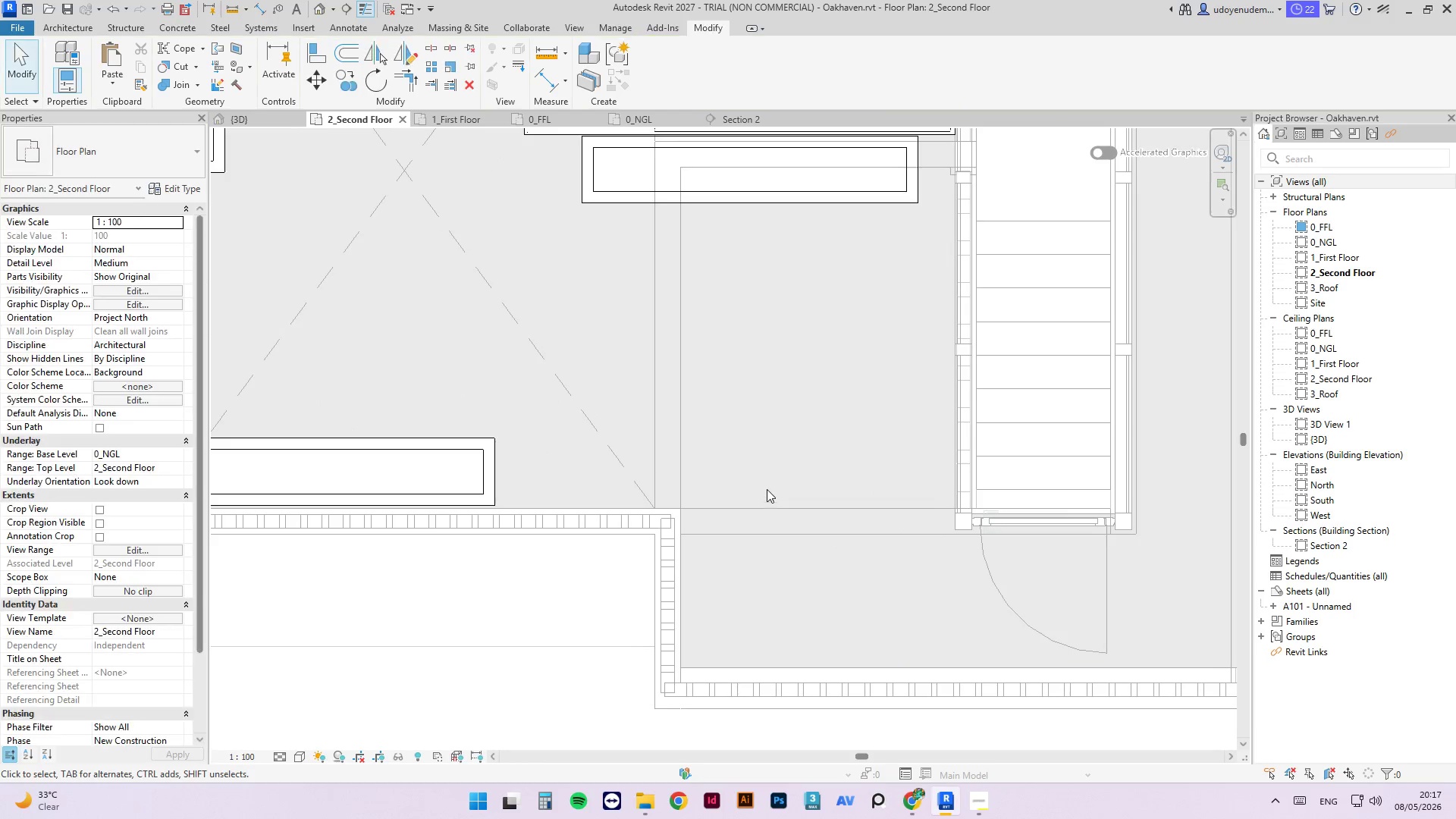 
scroll: coordinate [763, 481], scroll_direction: down, amount: 3.0
 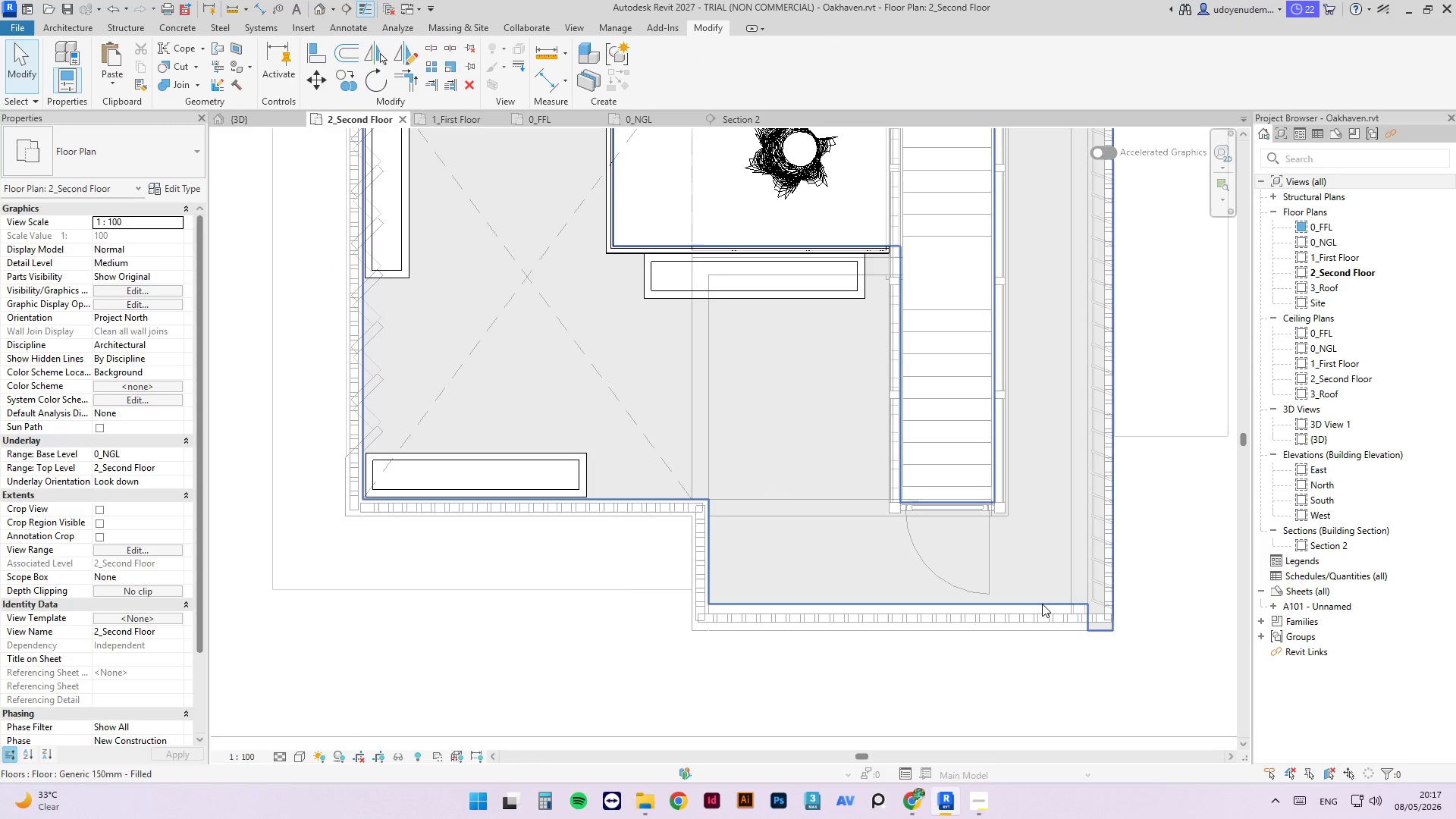 
left_click([1042, 604])
 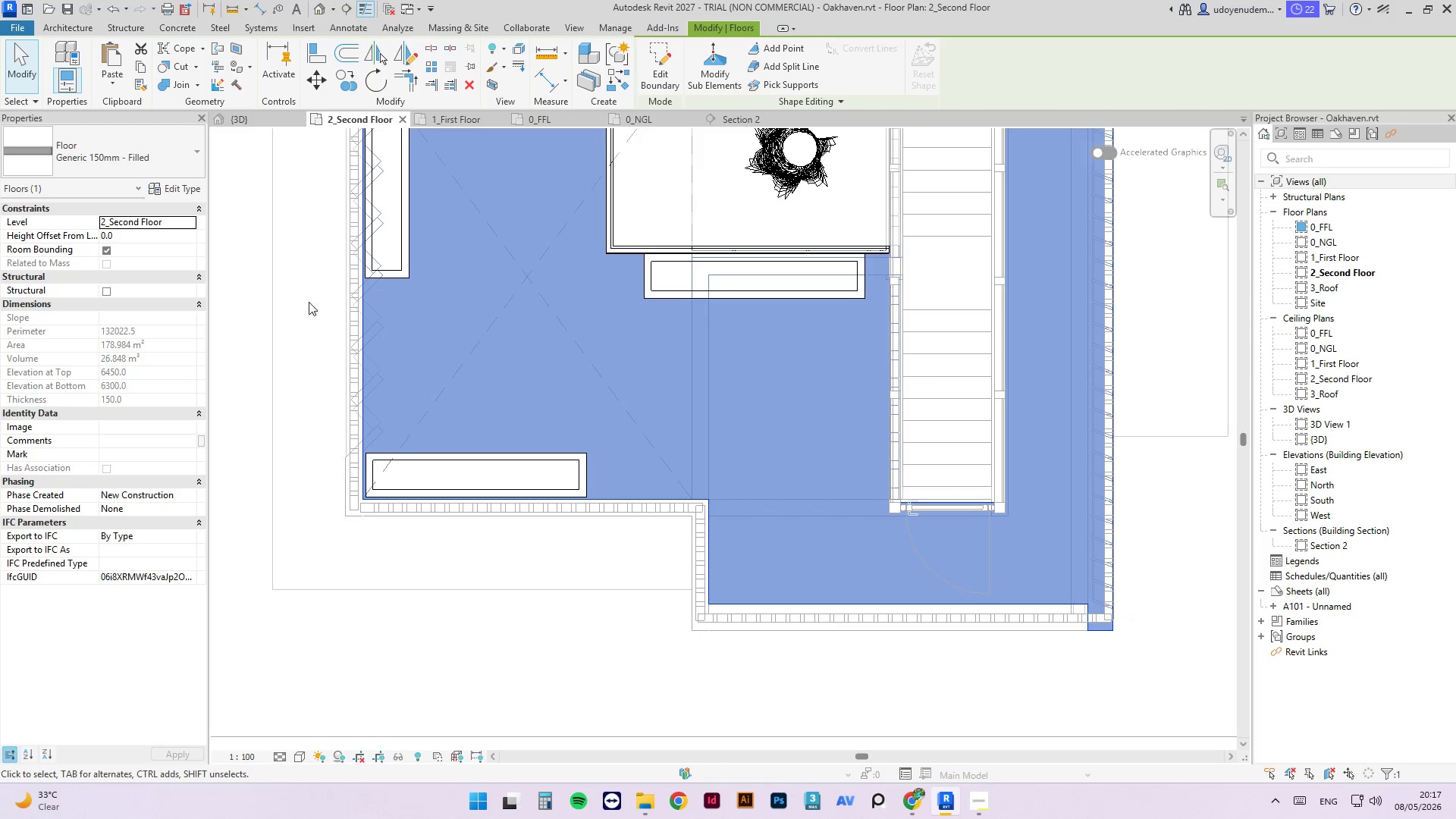 
mouse_move([401, 129])
 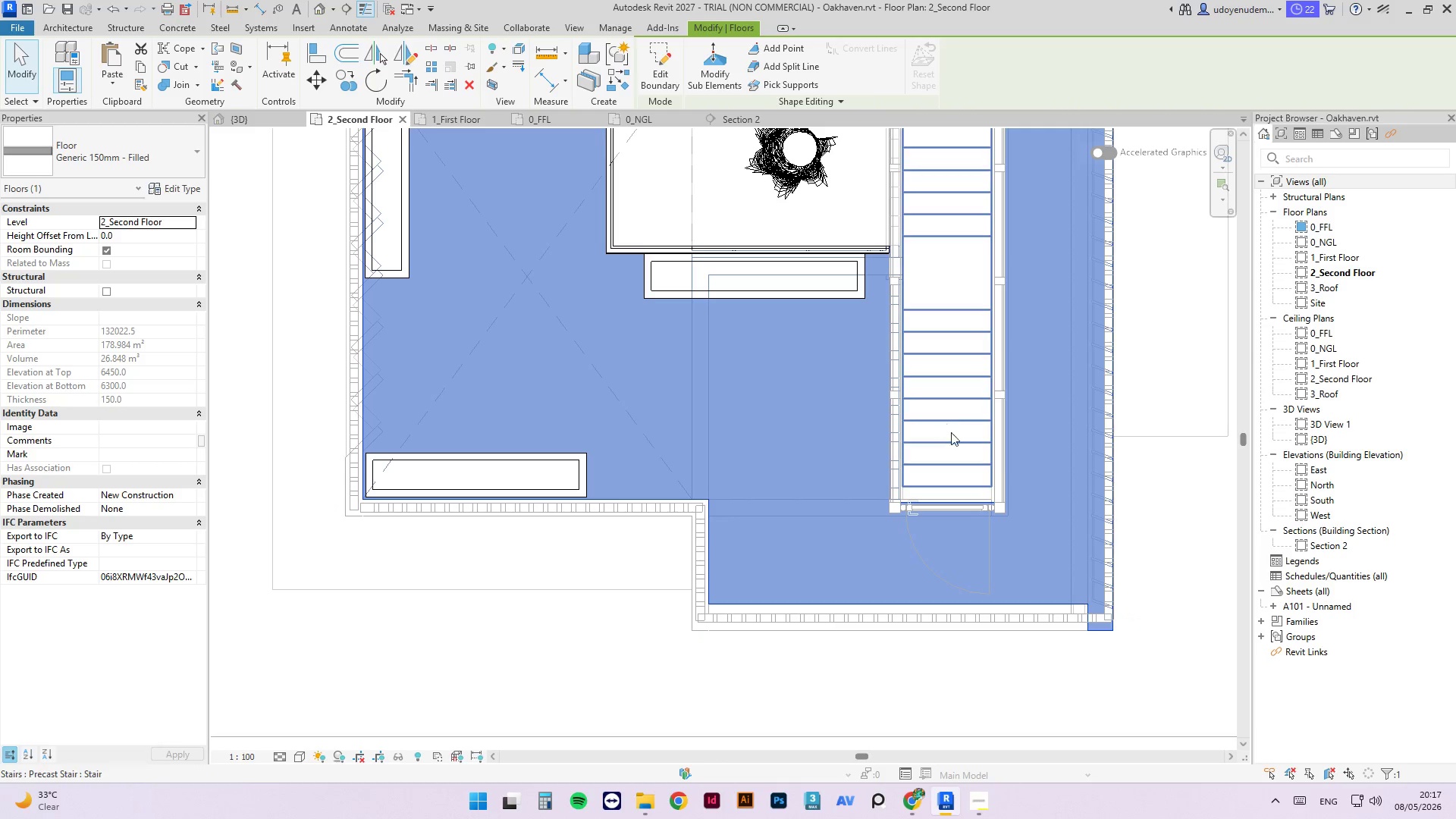 
scroll: coordinate [1013, 610], scroll_direction: down, amount: 5.0
 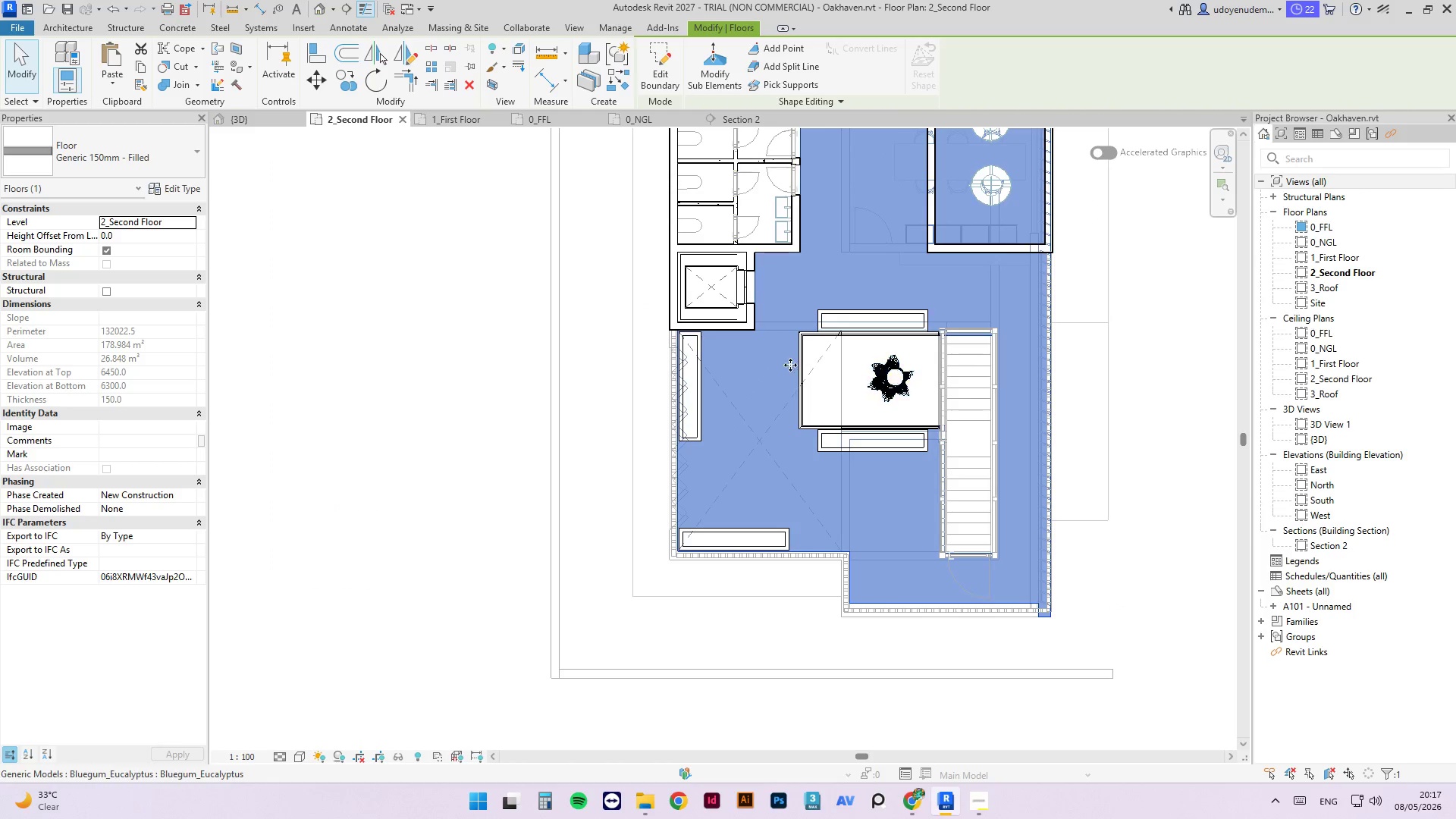 
scroll: coordinate [674, 353], scroll_direction: up, amount: 6.0
 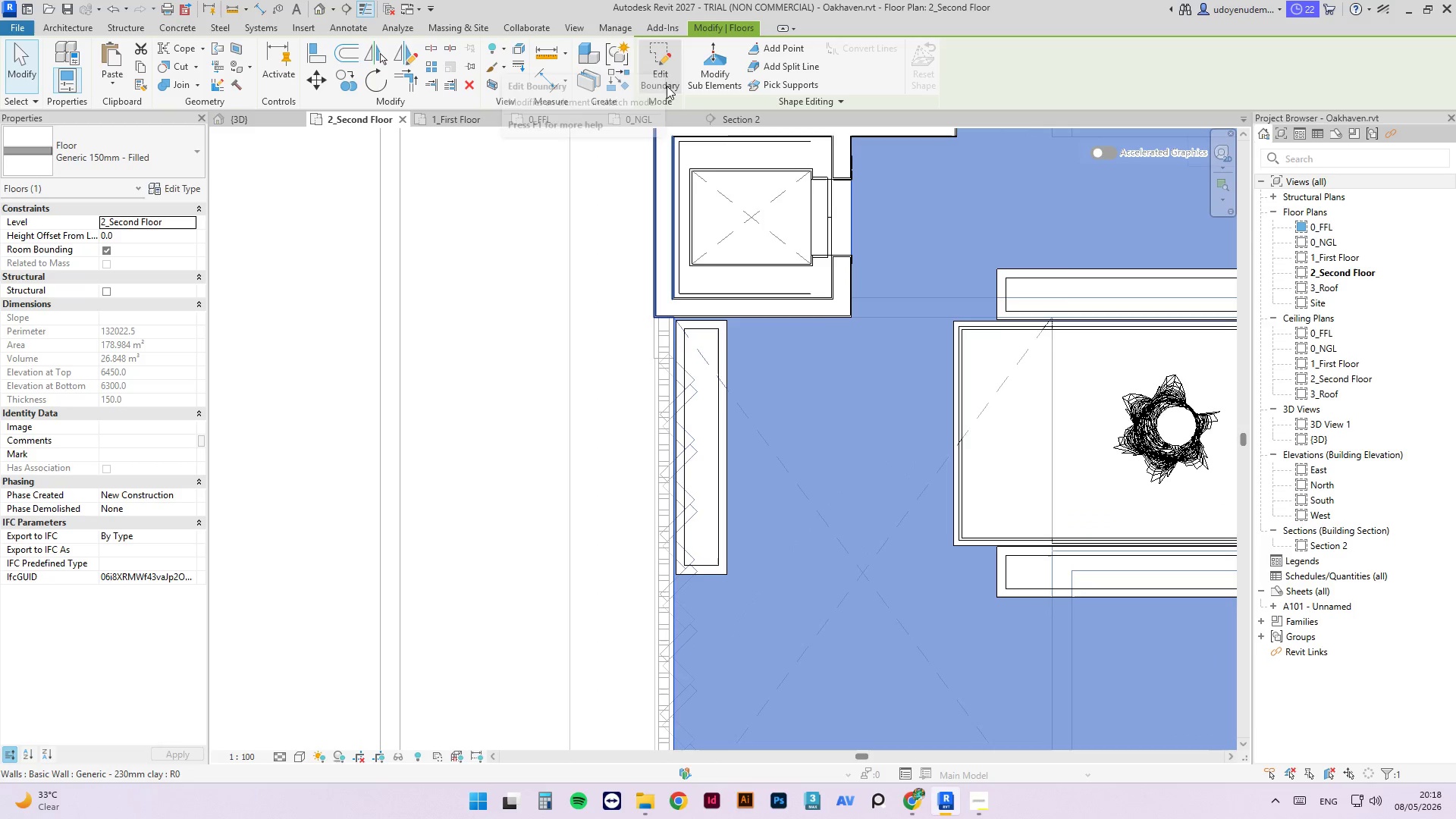 
left_click([667, 66])
 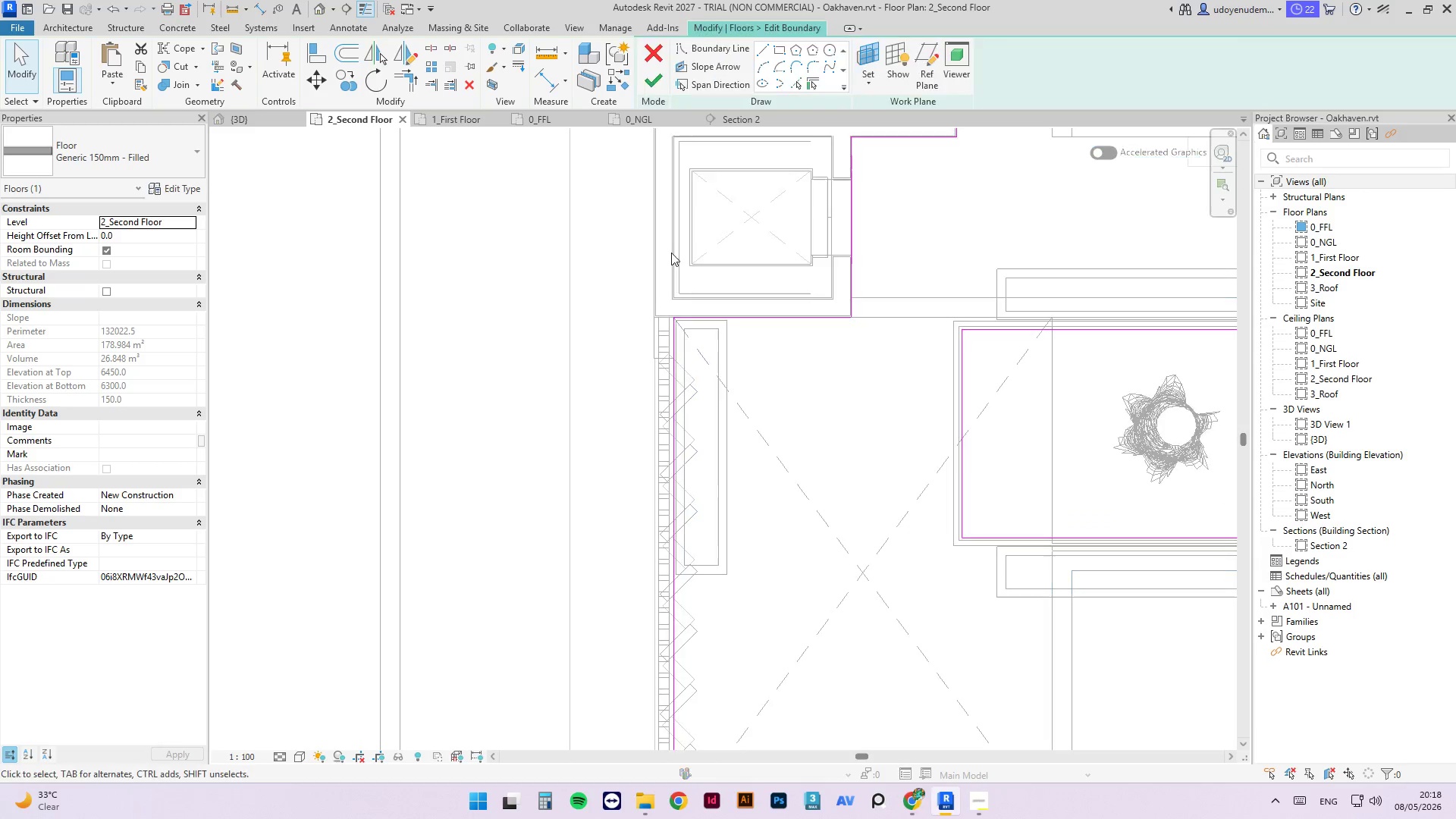 
scroll: coordinate [660, 301], scroll_direction: up, amount: 3.0
 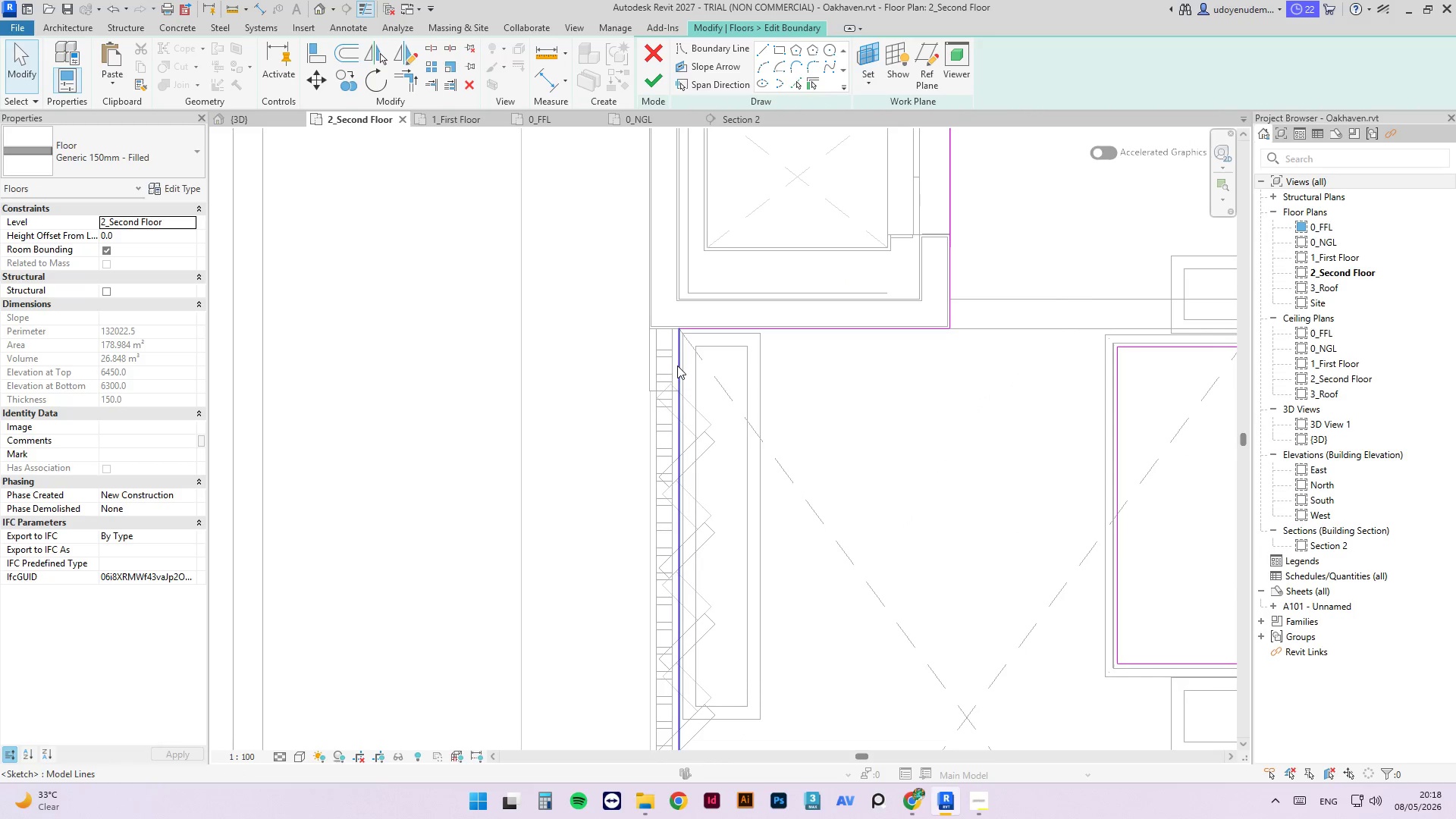 
left_click_drag(start_coordinate=[679, 366], to_coordinate=[648, 367])
 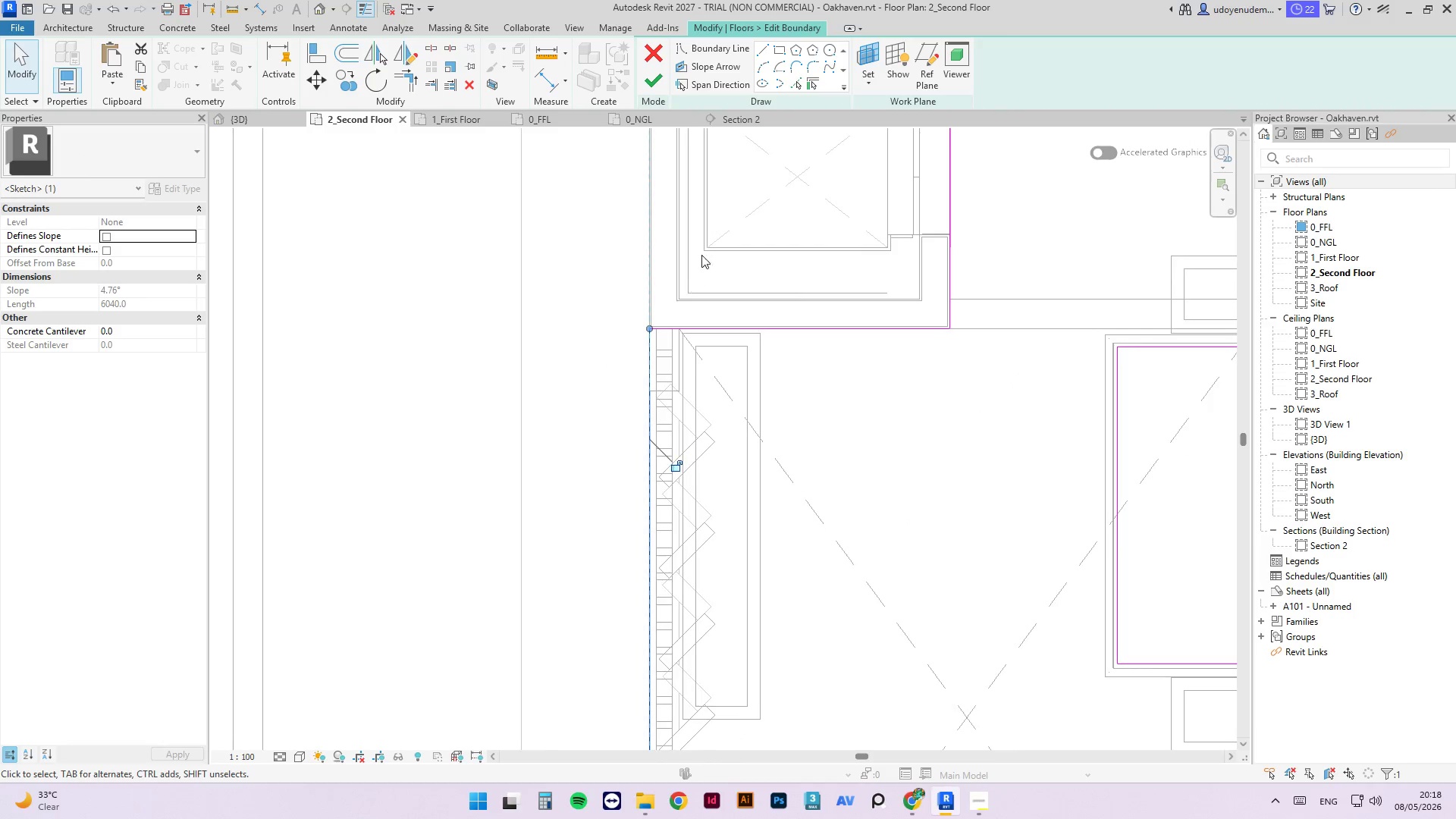 
scroll: coordinate [745, 601], scroll_direction: down, amount: 4.0
 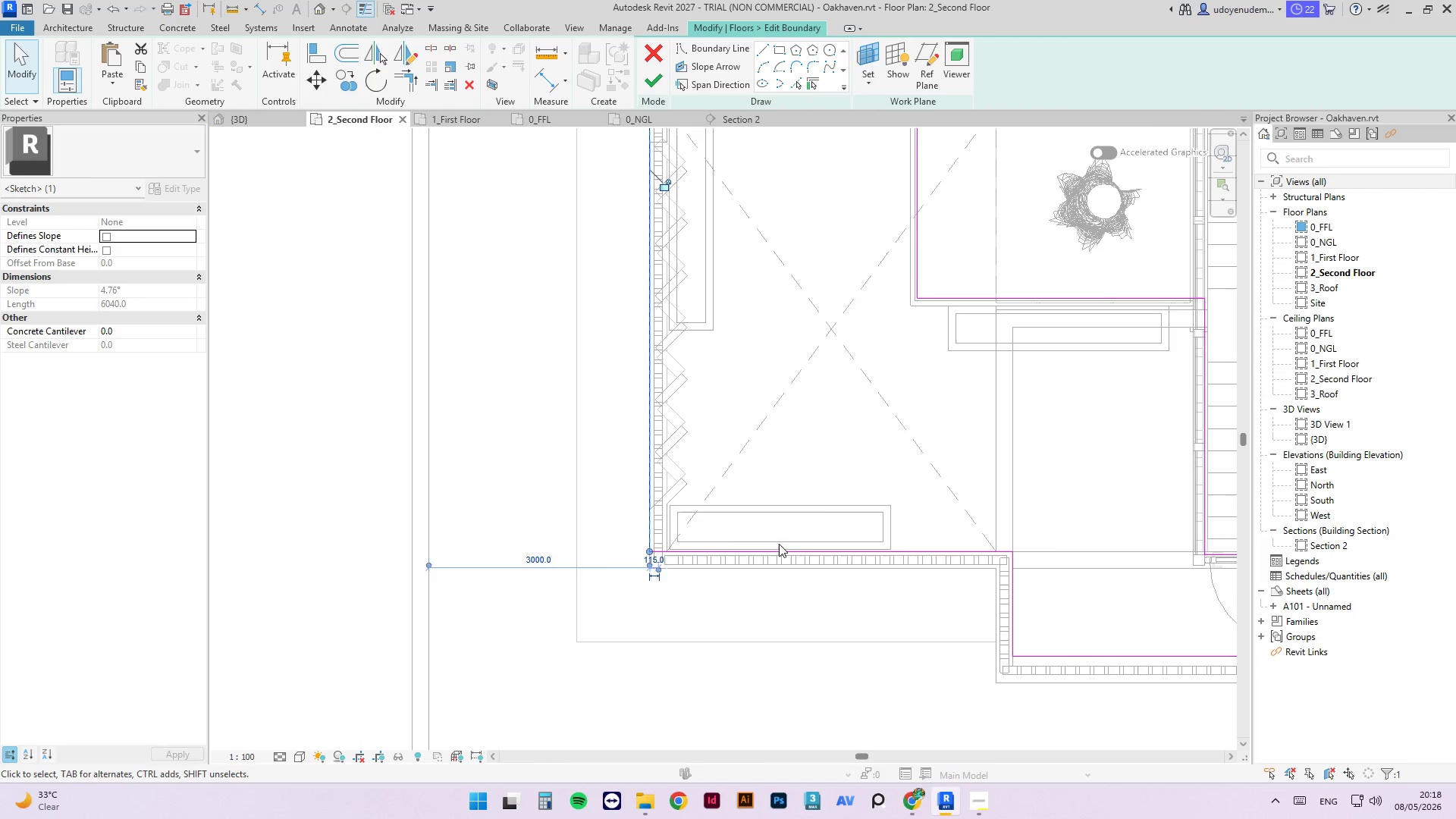 
left_click_drag(start_coordinate=[778, 549], to_coordinate=[769, 569])
 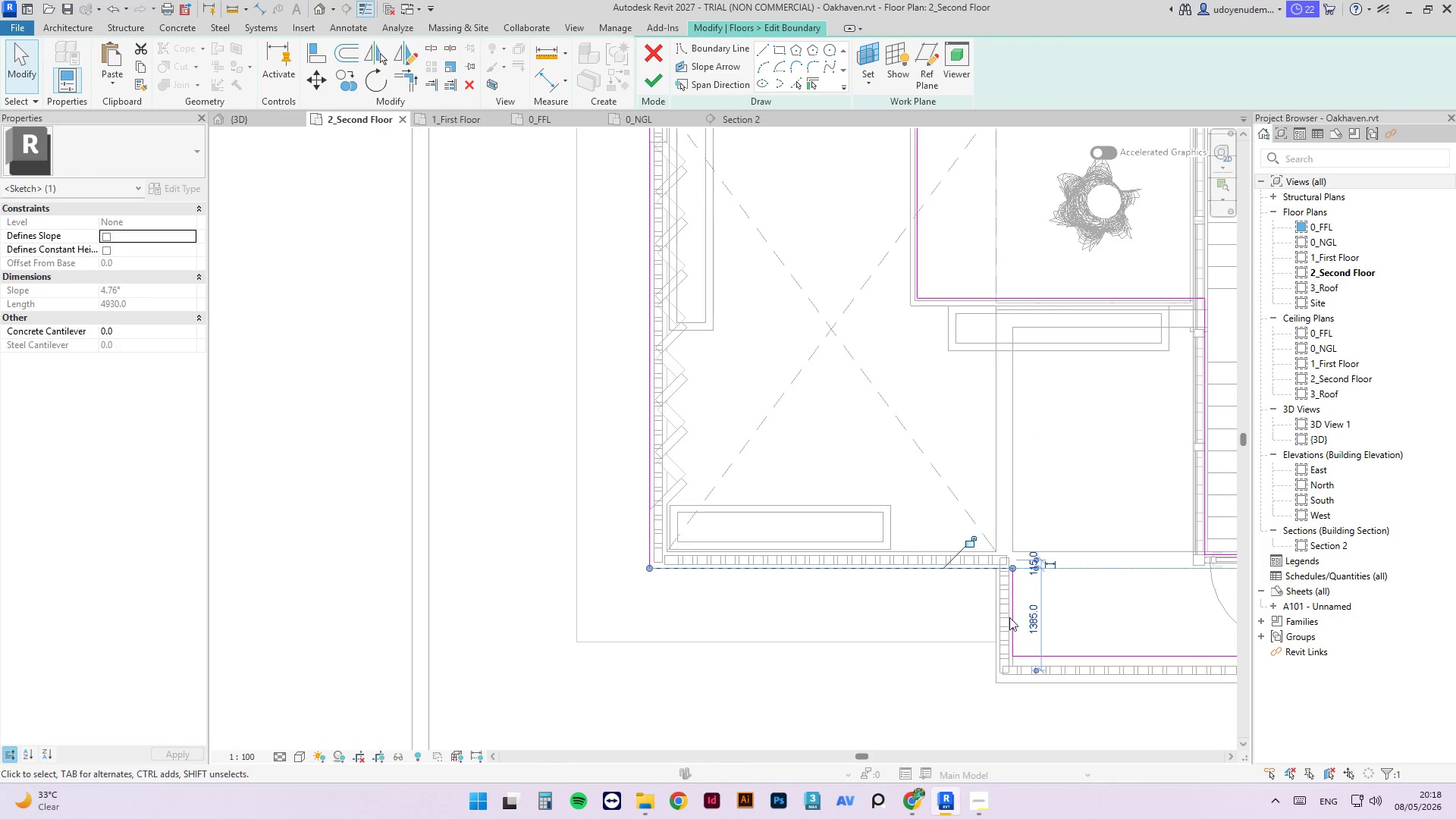 
left_click_drag(start_coordinate=[1014, 617], to_coordinate=[993, 618])
 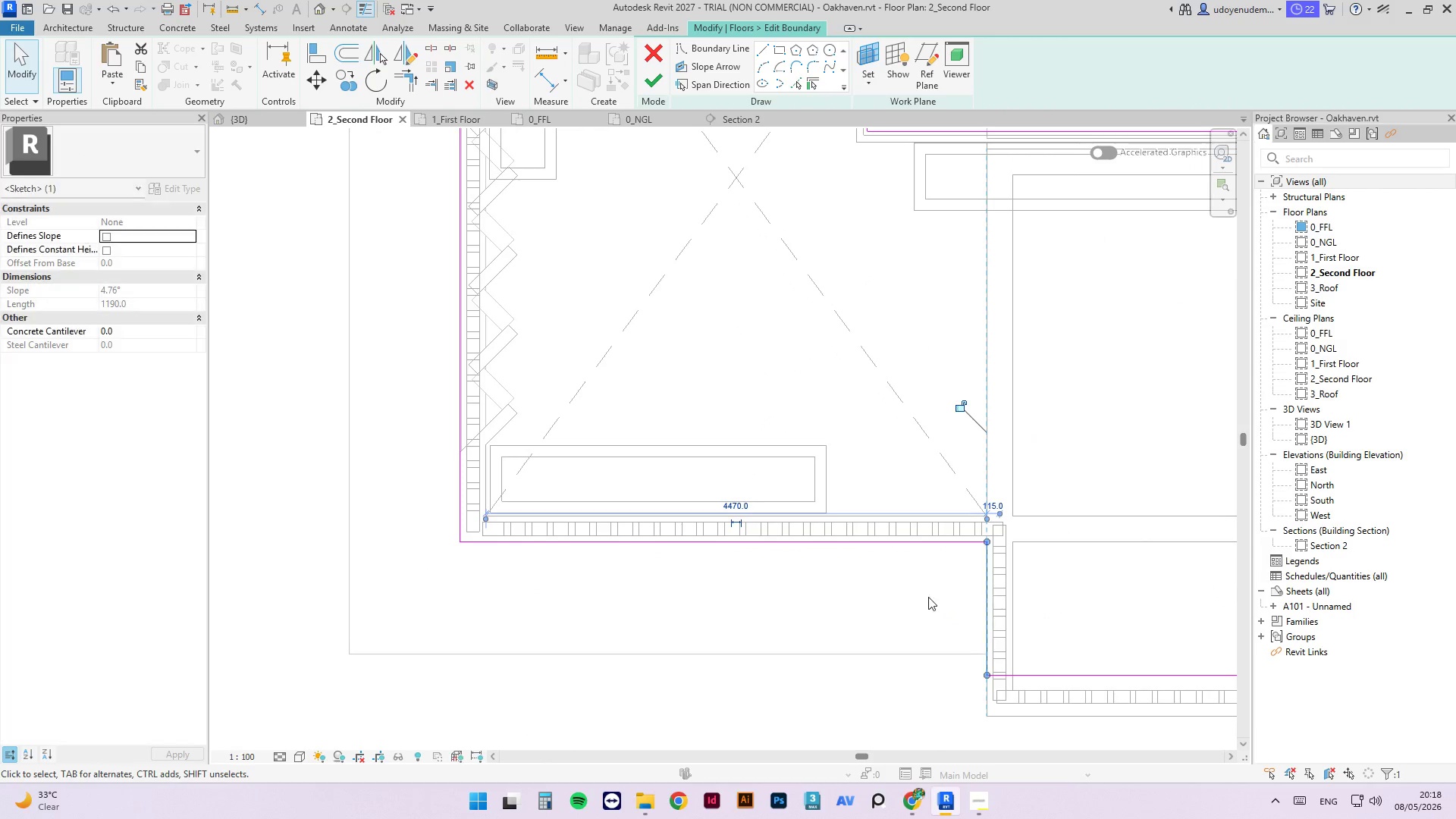 
scroll: coordinate [1014, 620], scroll_direction: up, amount: 3.0
 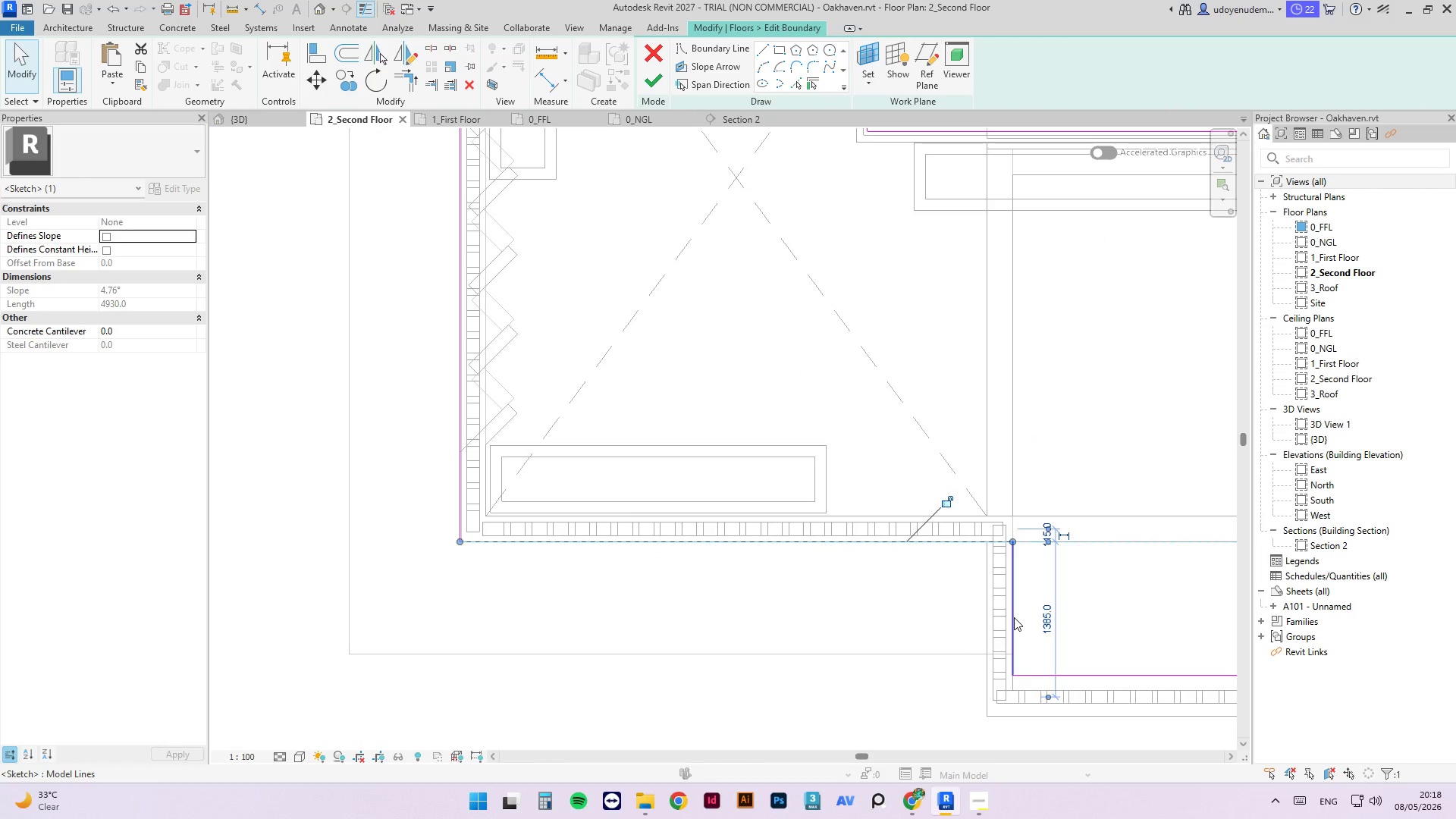 
scroll: coordinate [1157, 617], scroll_direction: down, amount: 1.0
 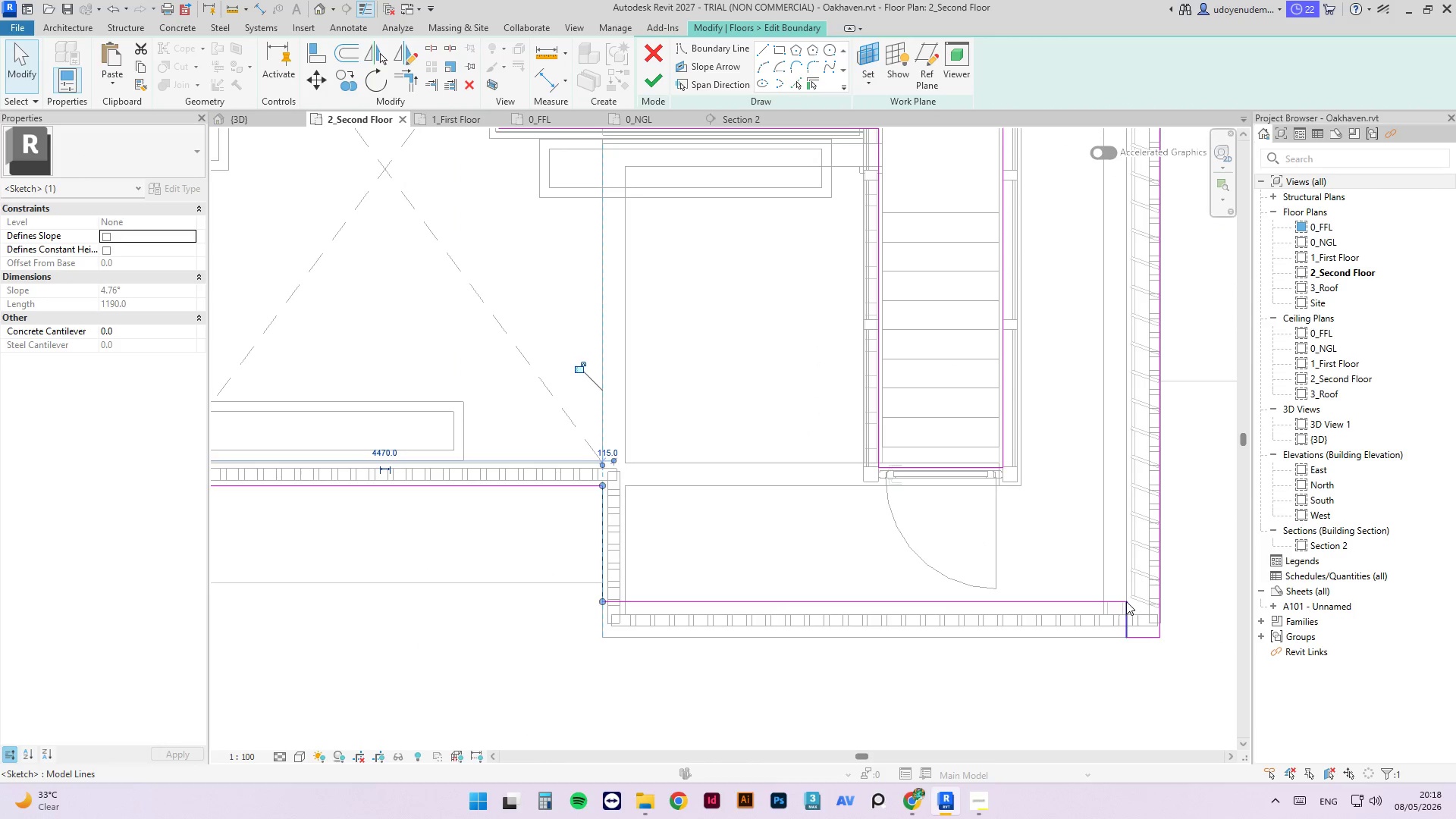 
left_click_drag(start_coordinate=[1126, 582], to_coordinate=[1106, 623])
 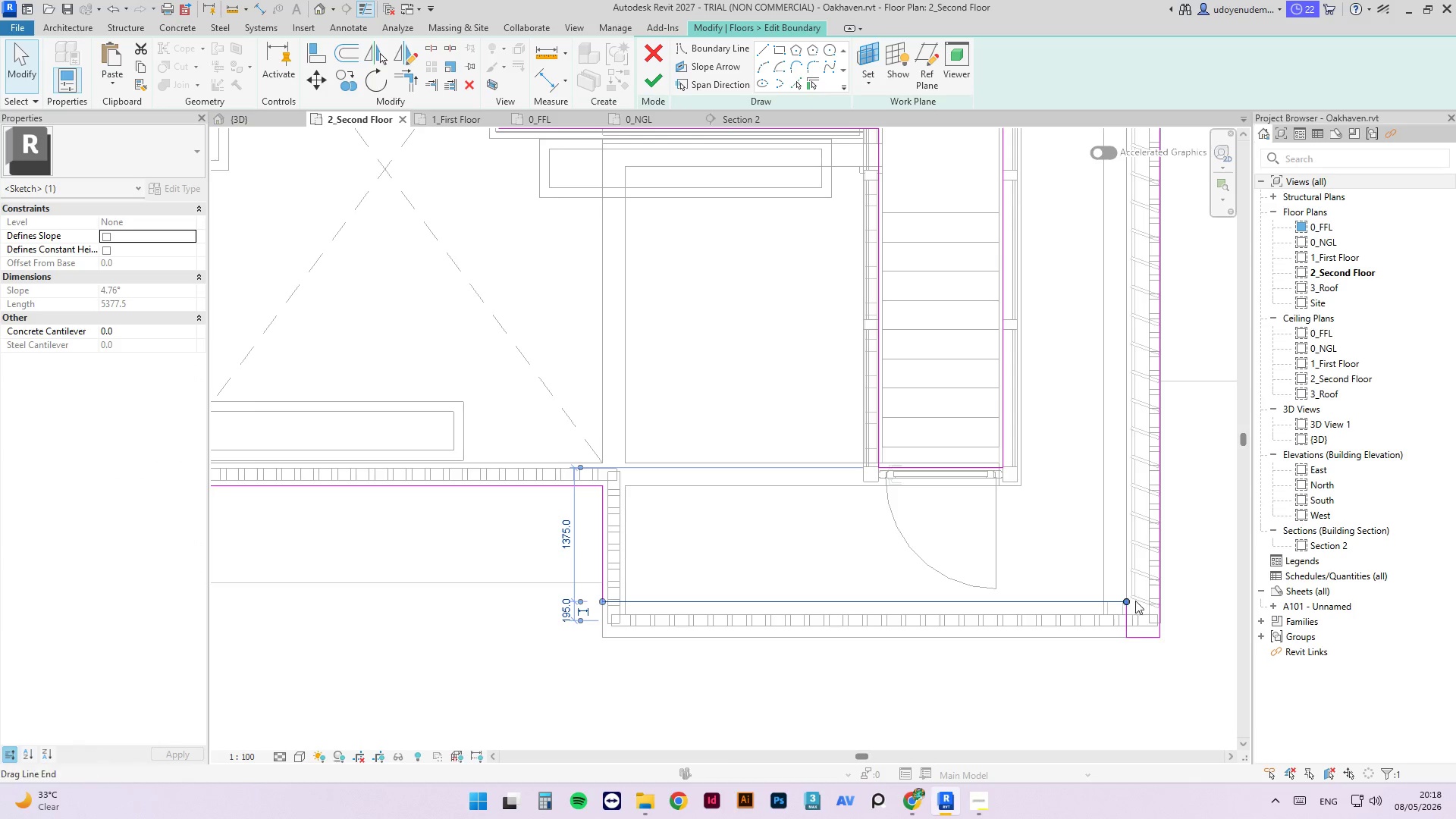 
left_click_drag(start_coordinate=[1140, 580], to_coordinate=[1105, 624])
 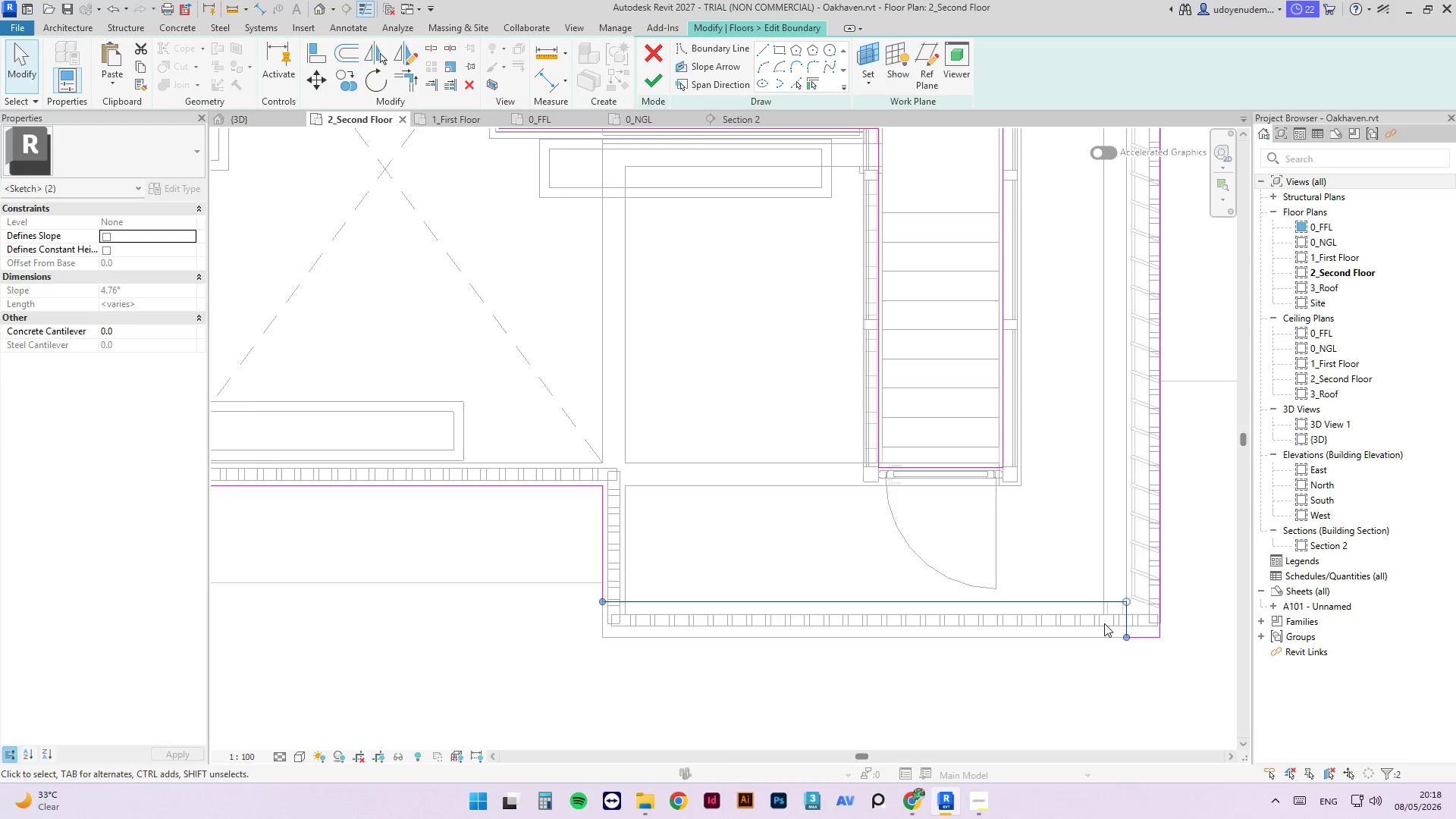 
key(Delete)
 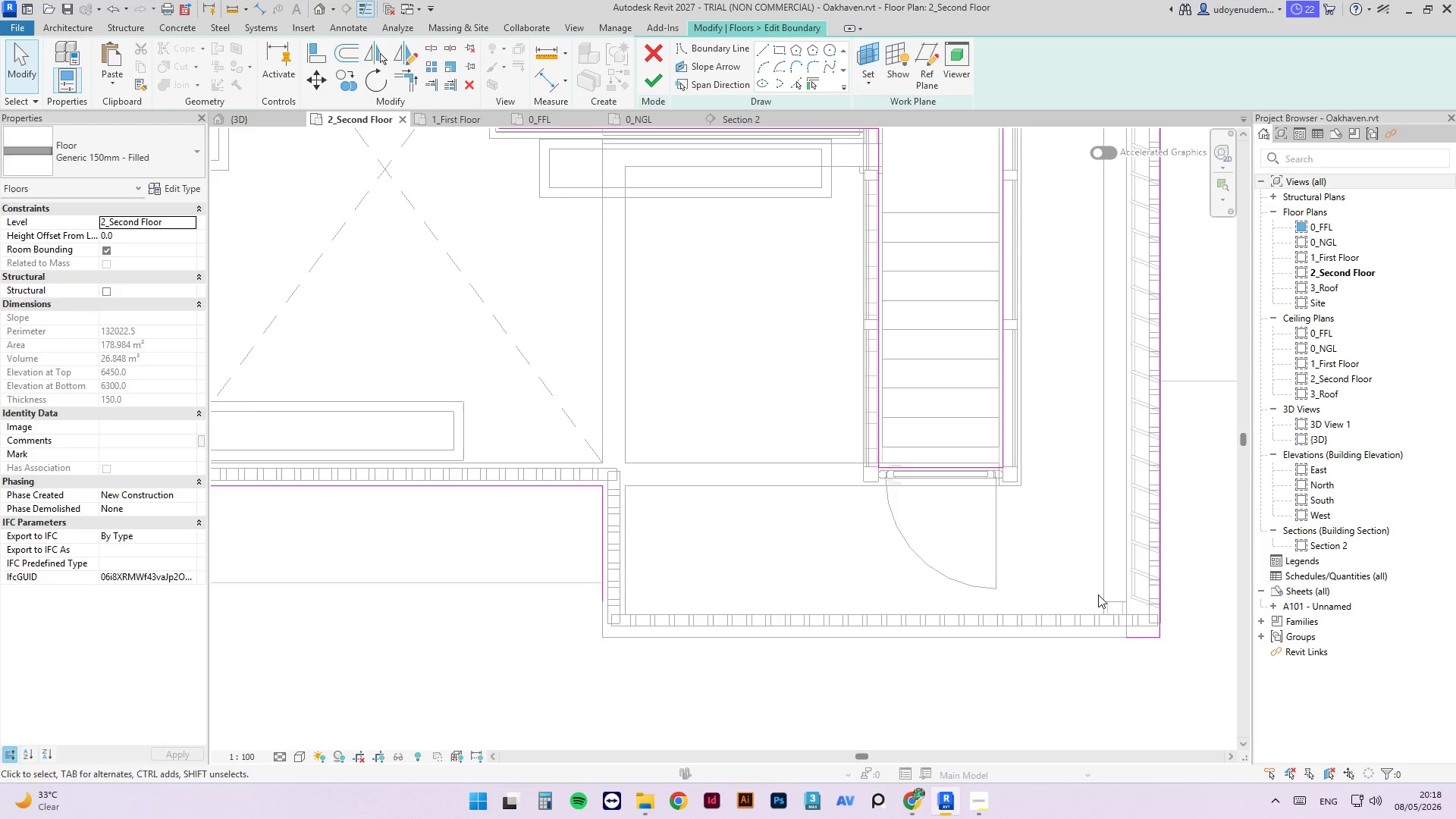 
type(tr)
 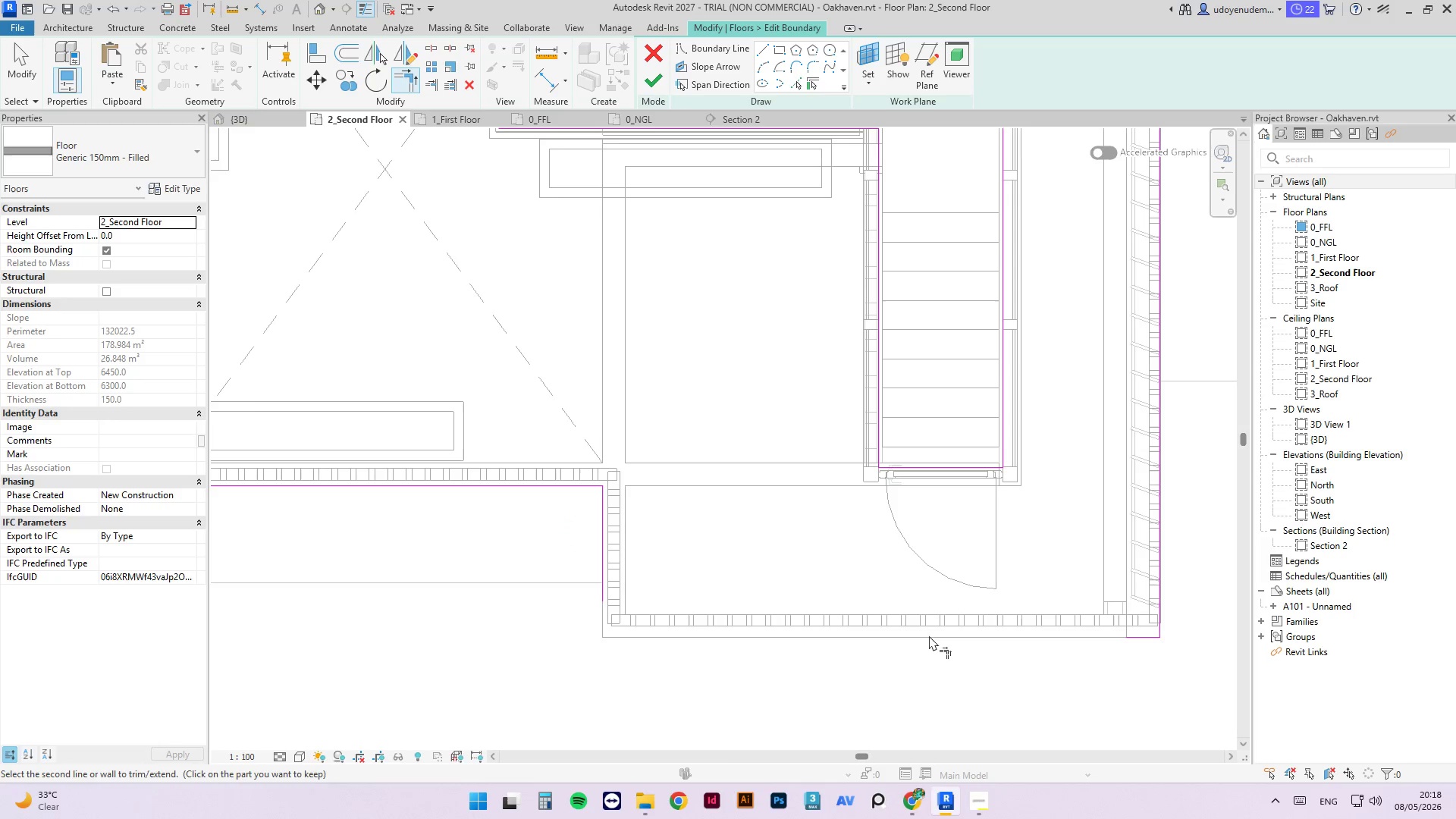 
left_click([1134, 637])
 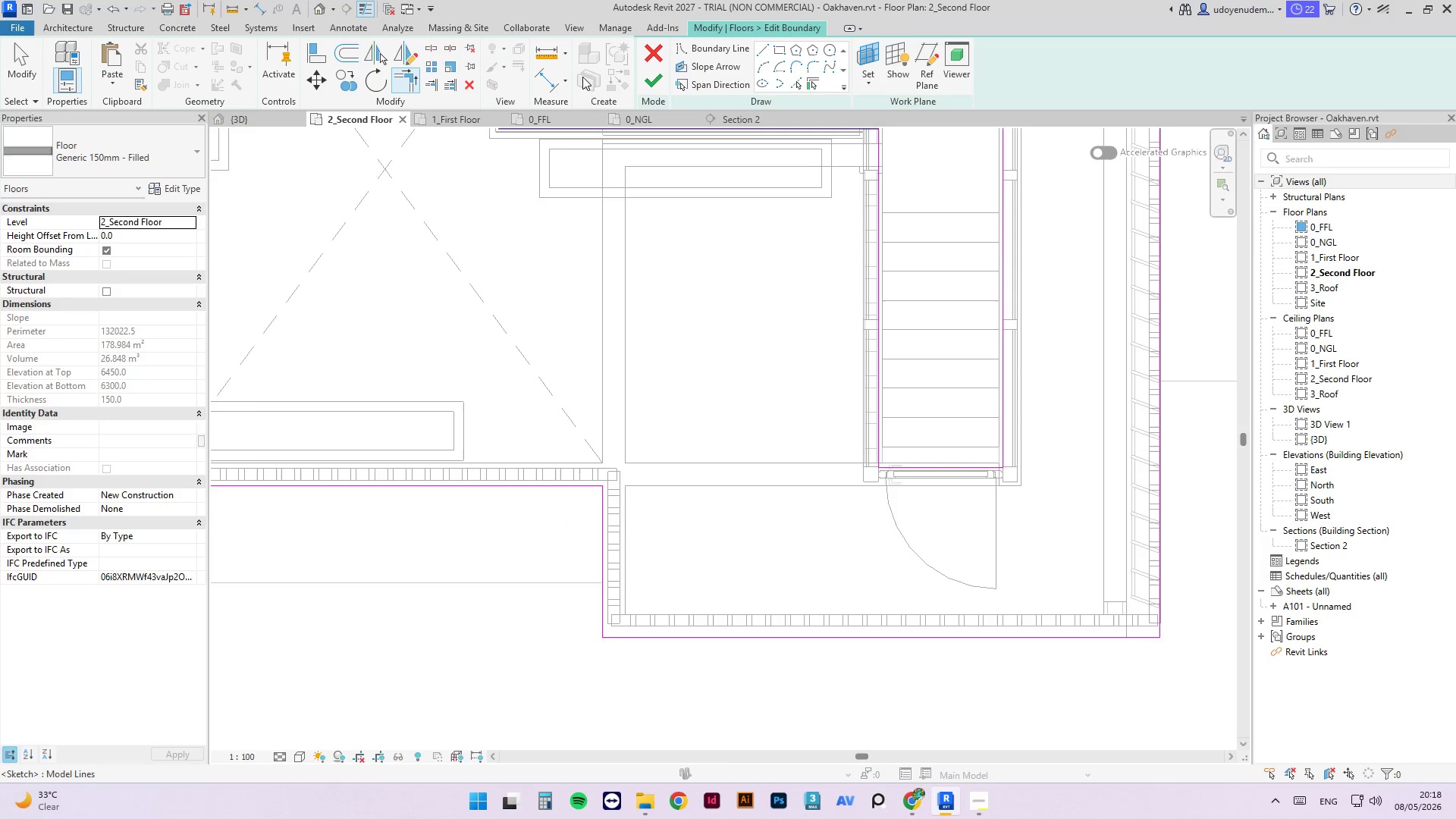 
left_click([666, 89])
 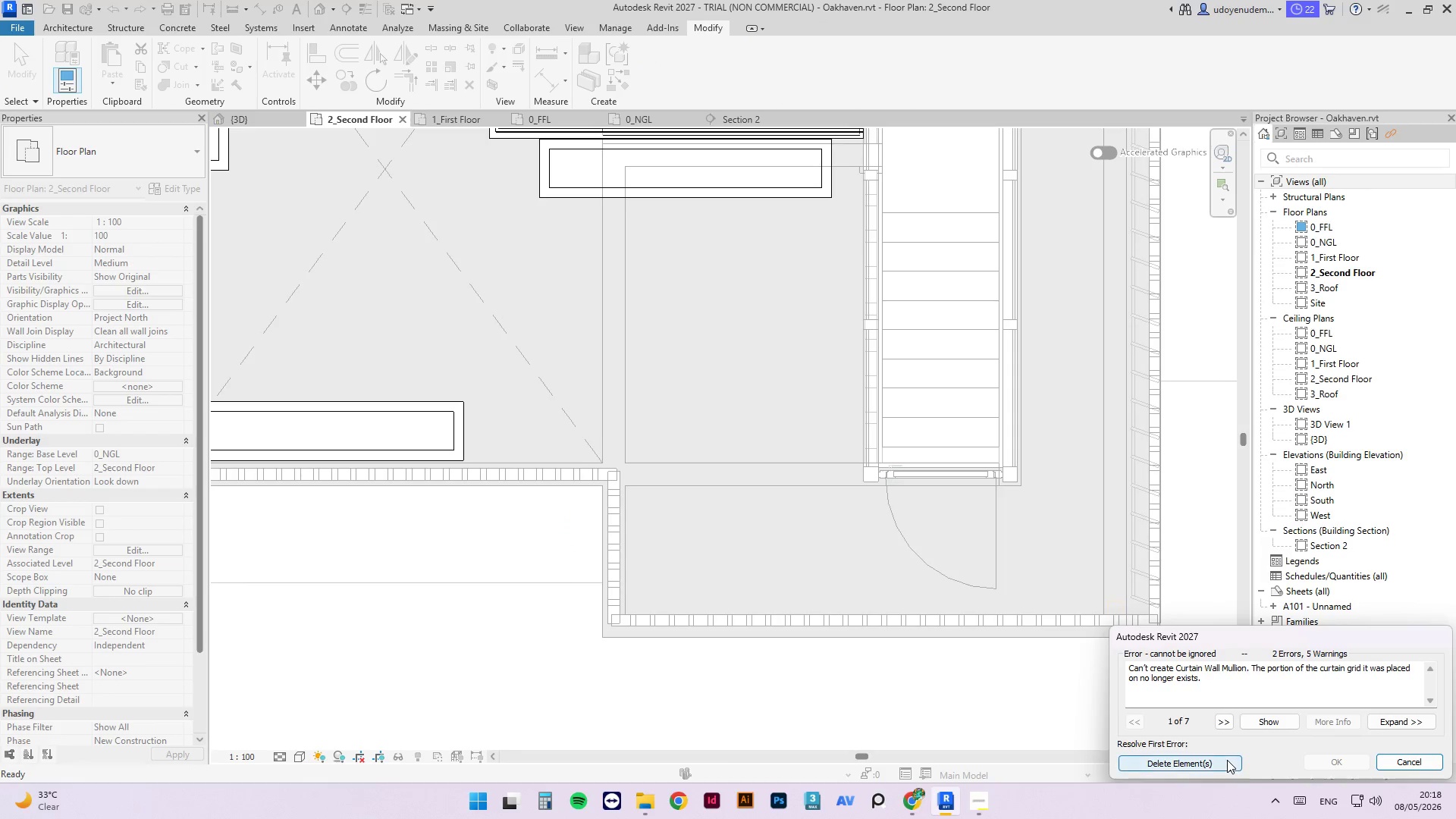 
left_click([1220, 761])
 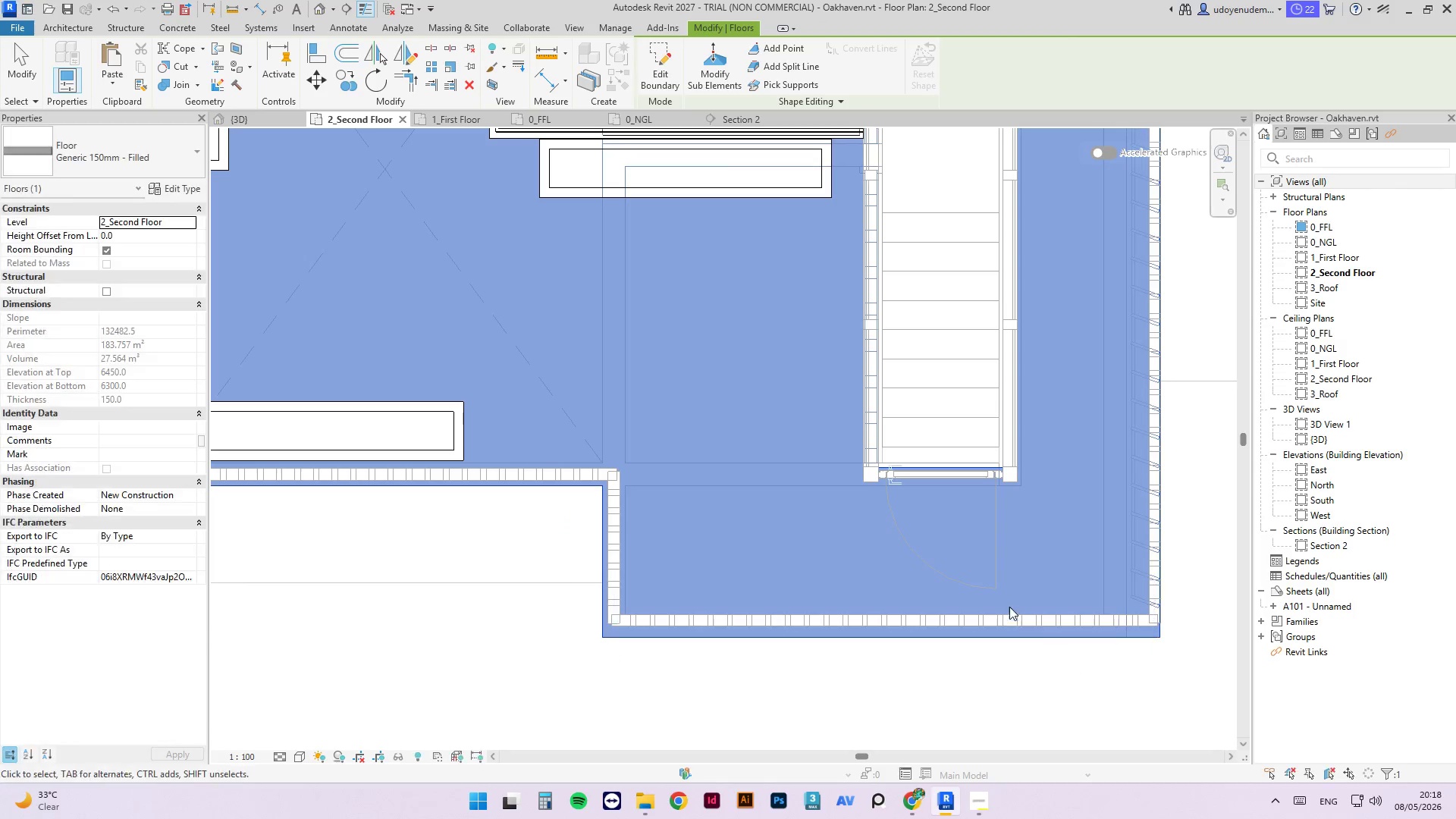 
key(Escape)
 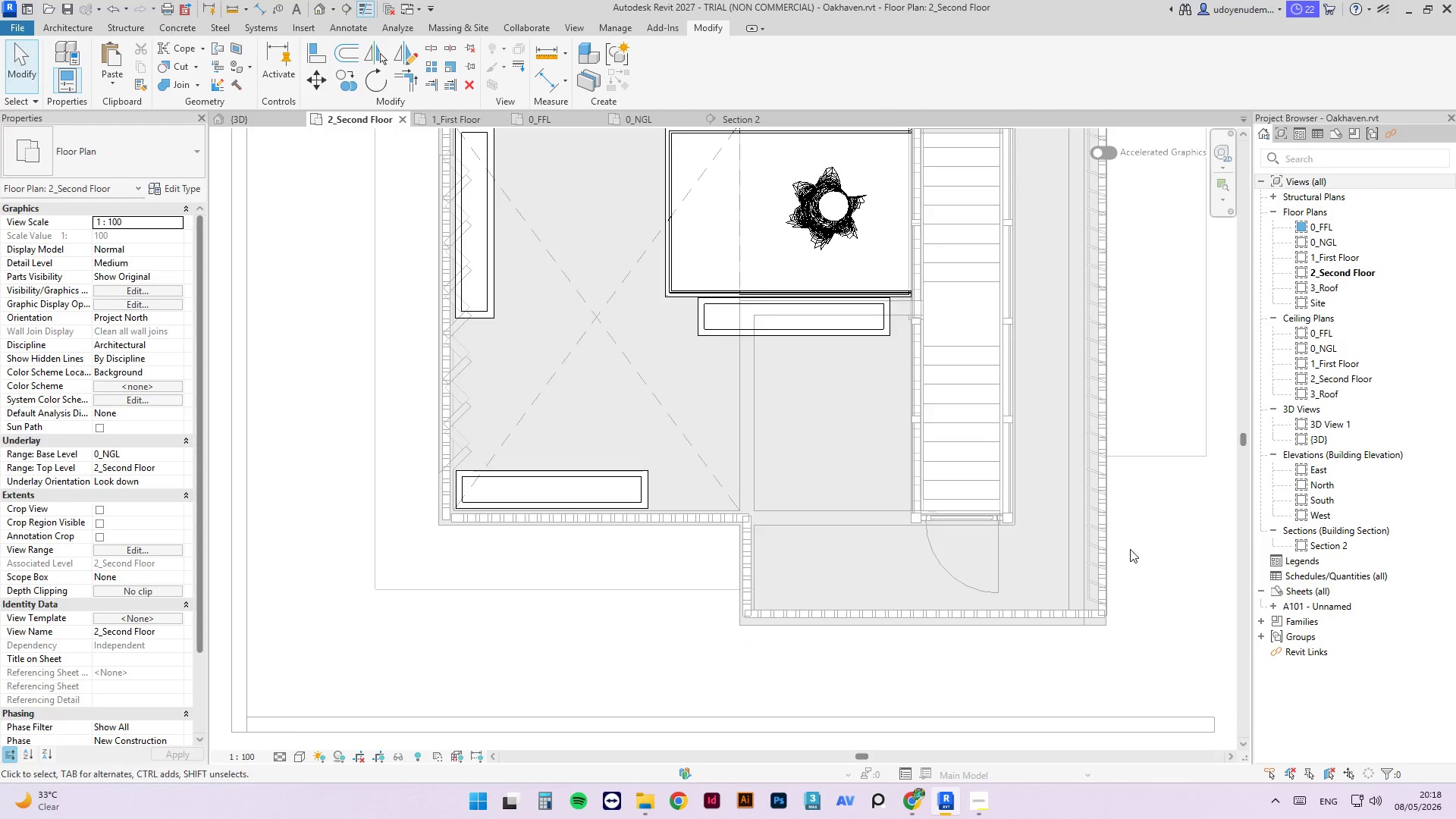 
scroll: coordinate [1003, 601], scroll_direction: down, amount: 3.0
 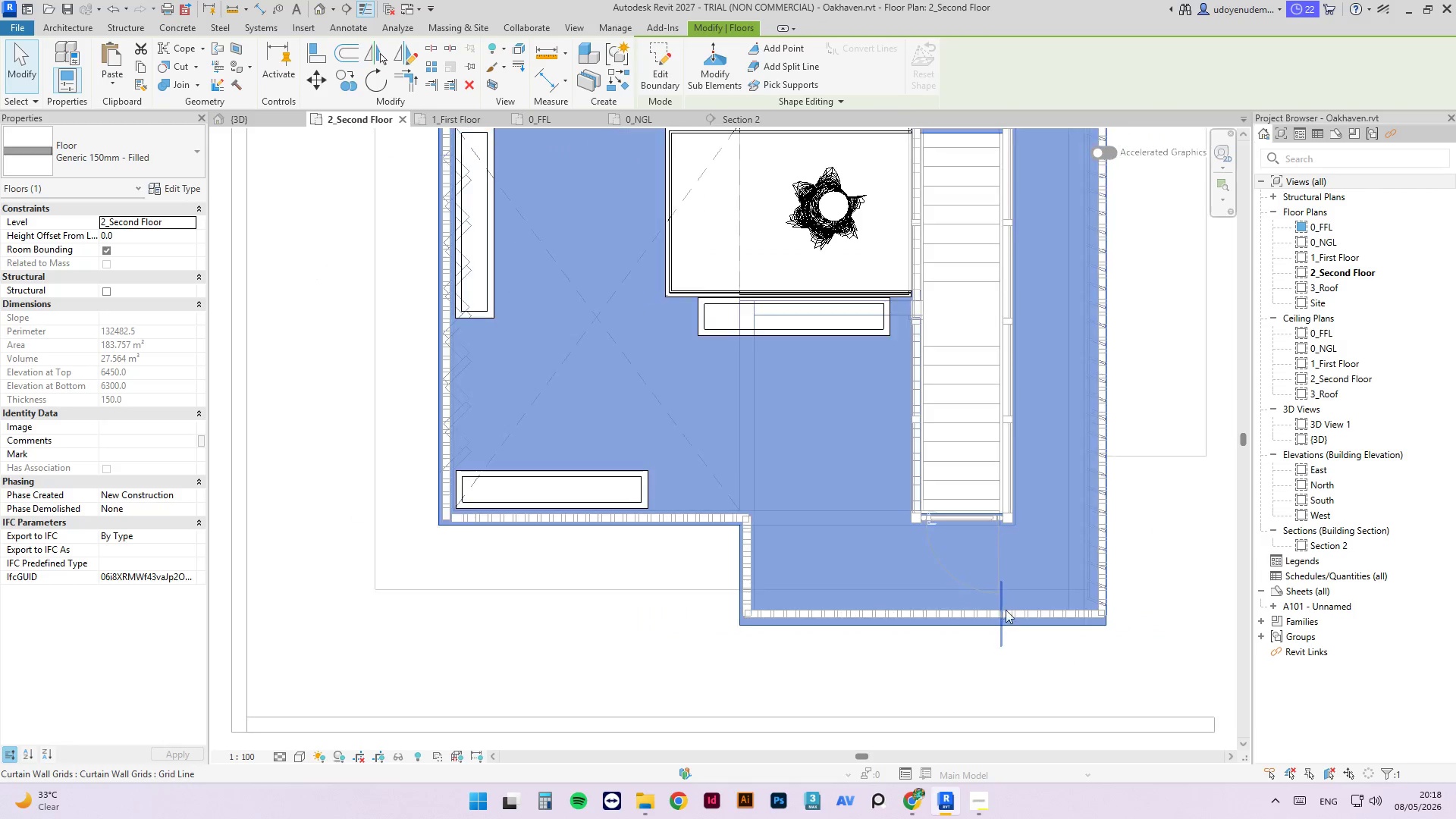 
key(Escape)
 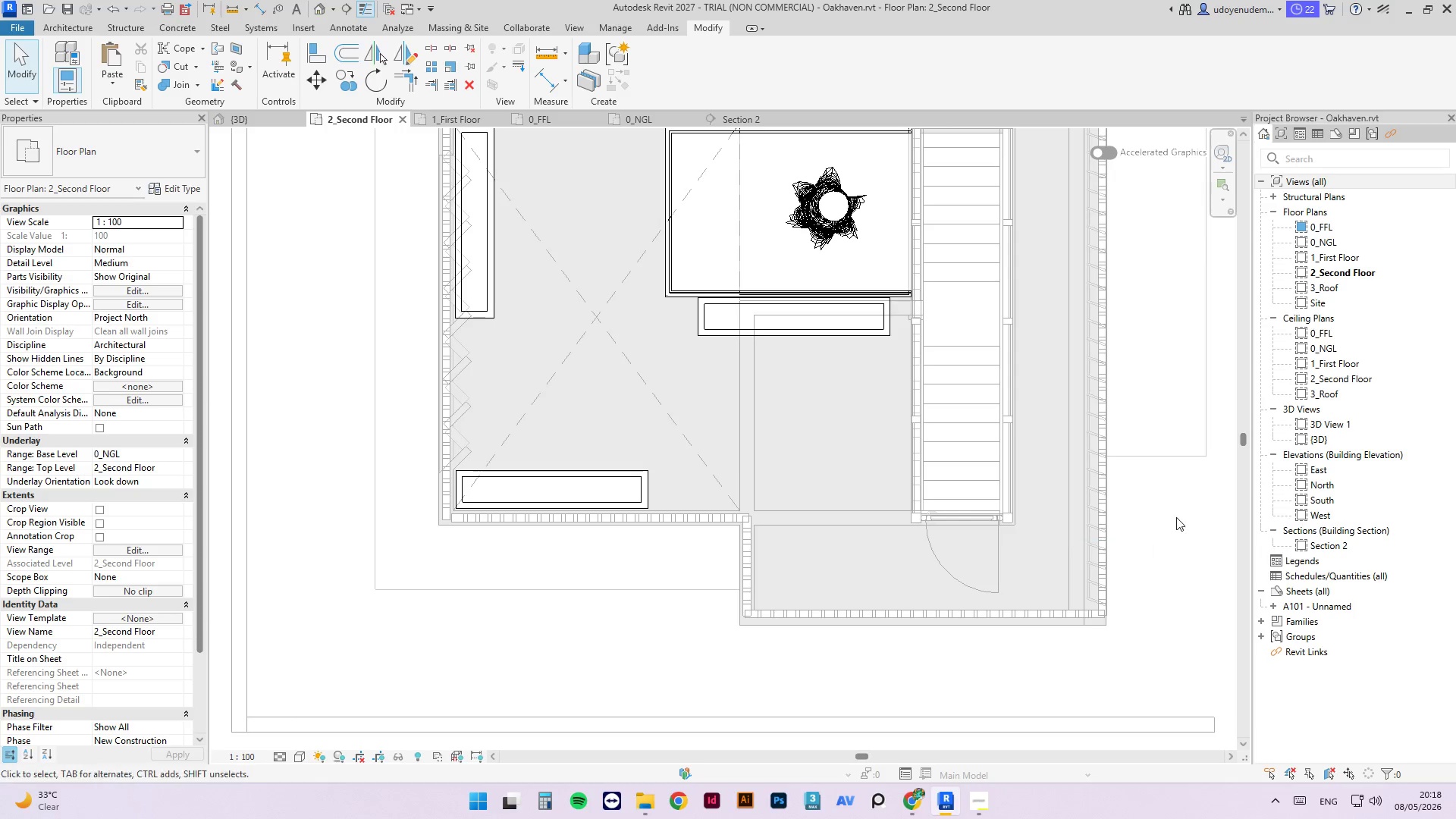 
scroll: coordinate [1138, 607], scroll_direction: down, amount: 7.0
 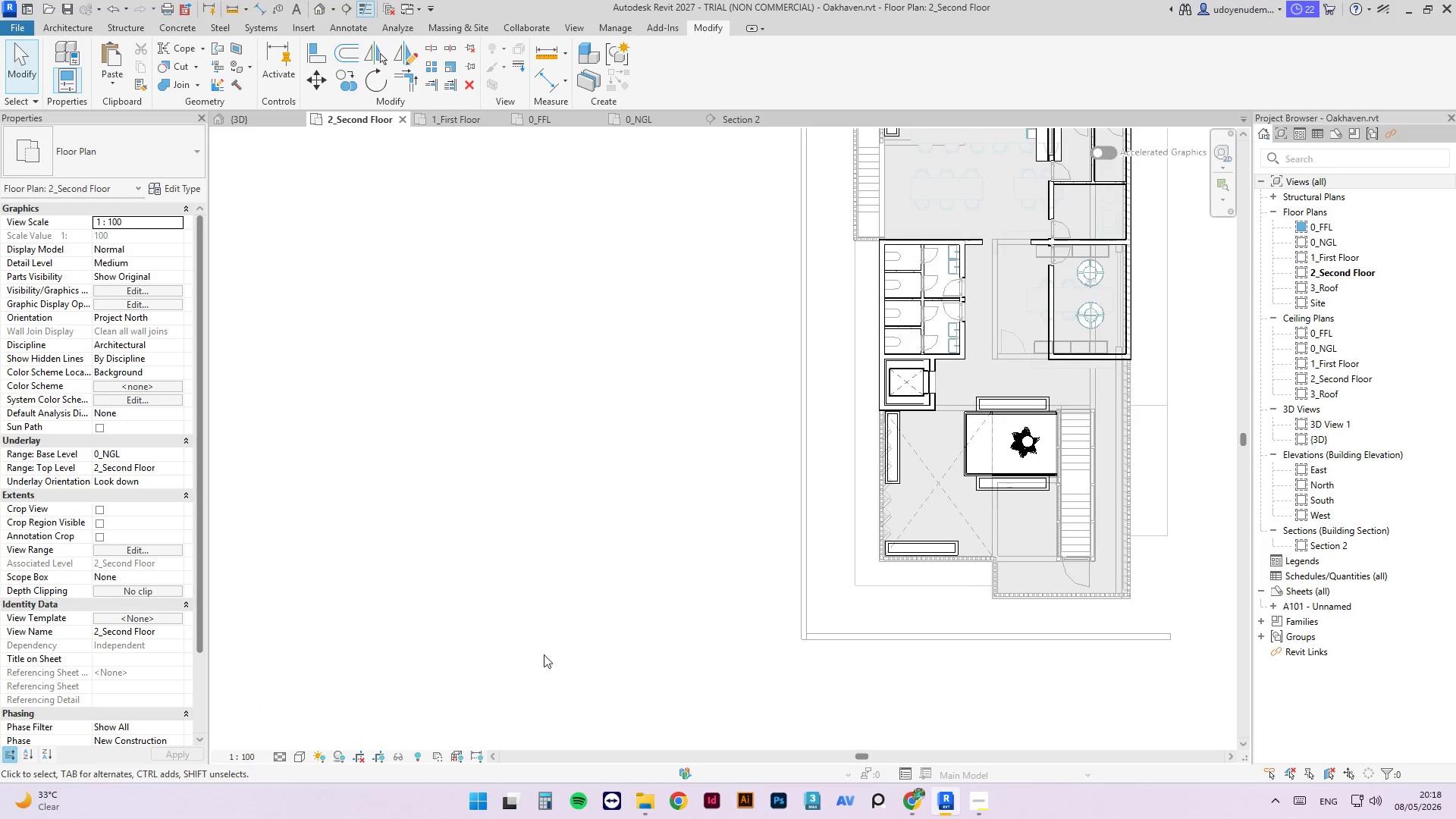 
left_click([648, 795])
 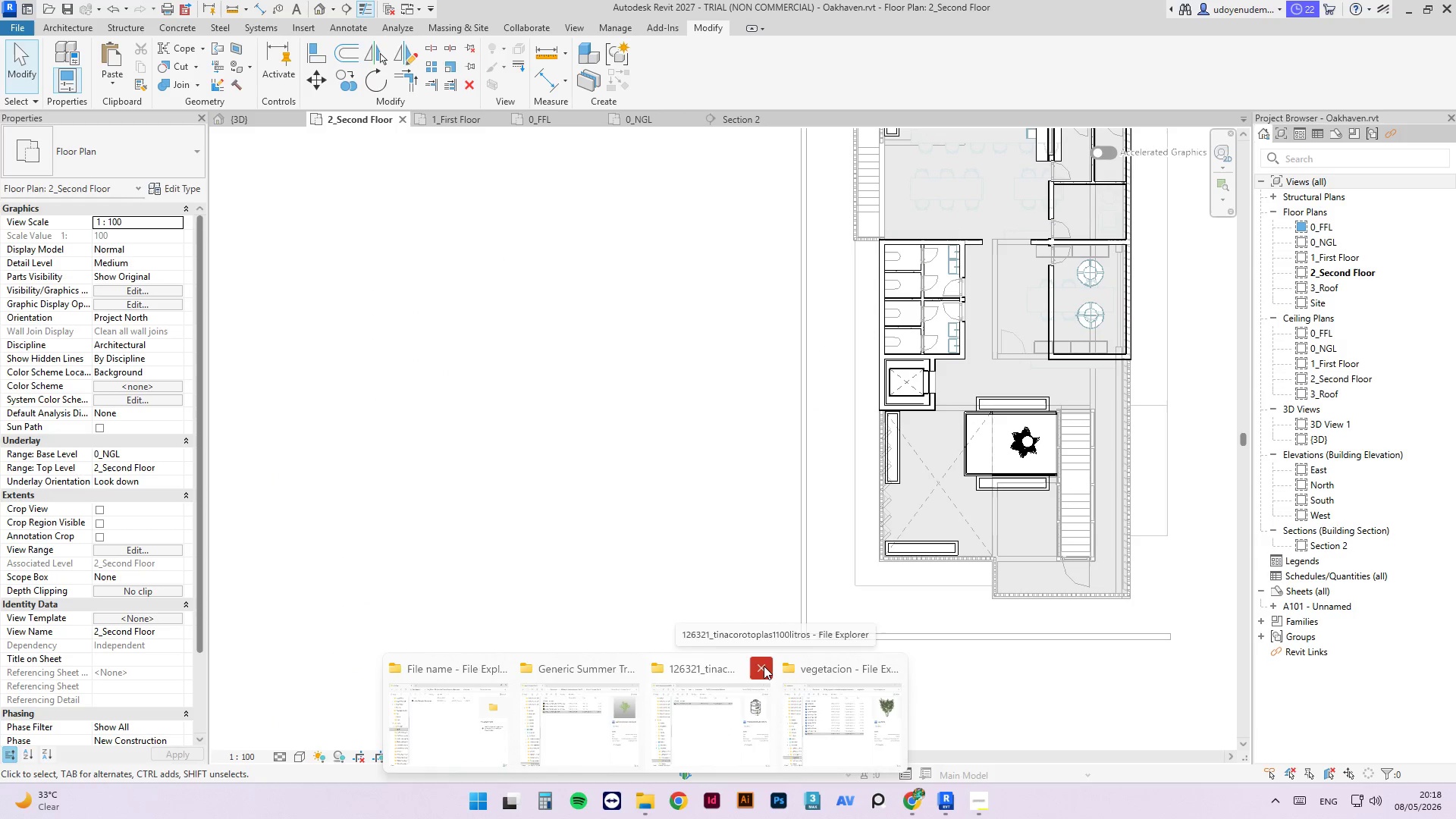 
left_click([704, 666])
 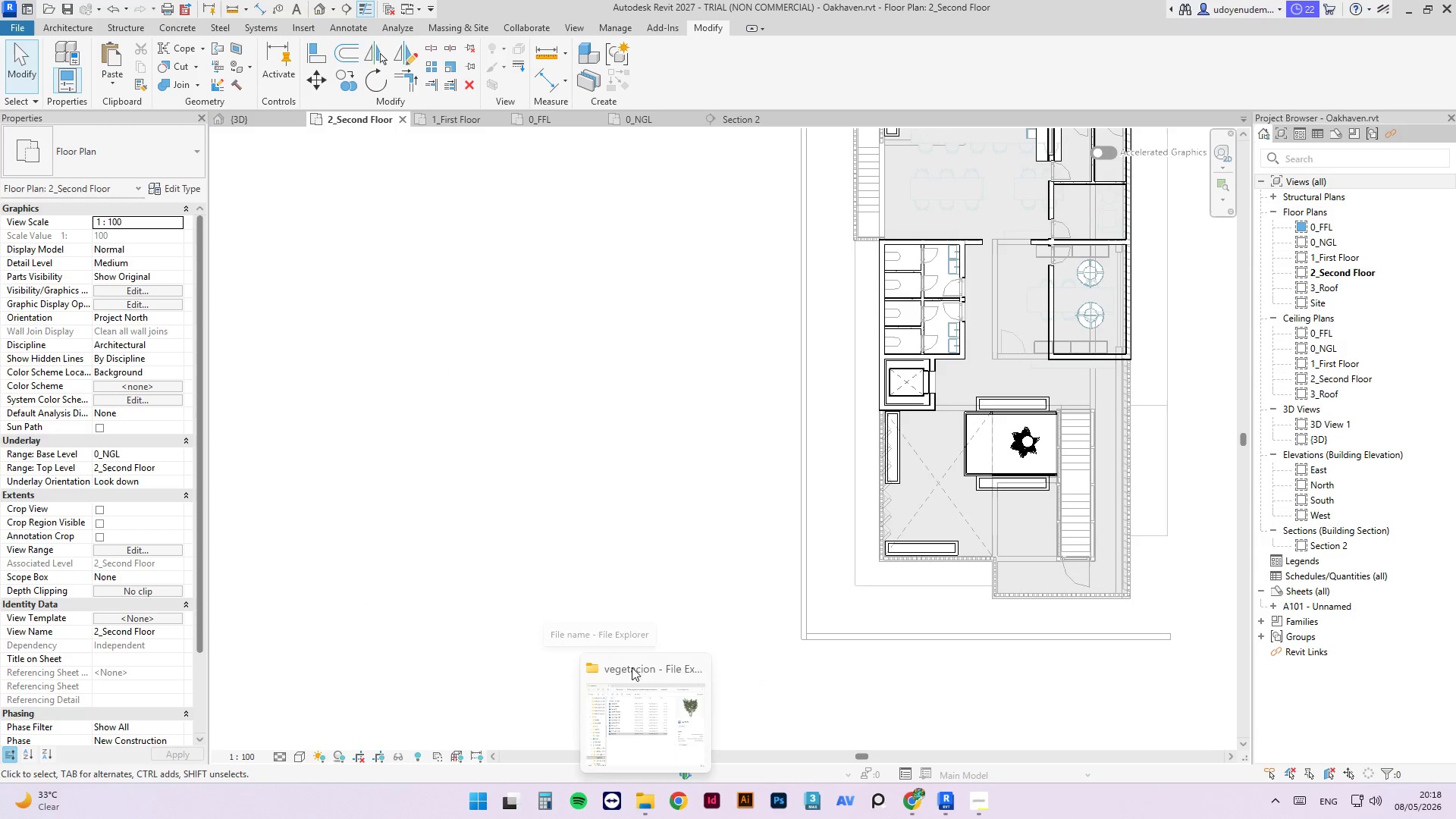 
double_click([643, 714])
 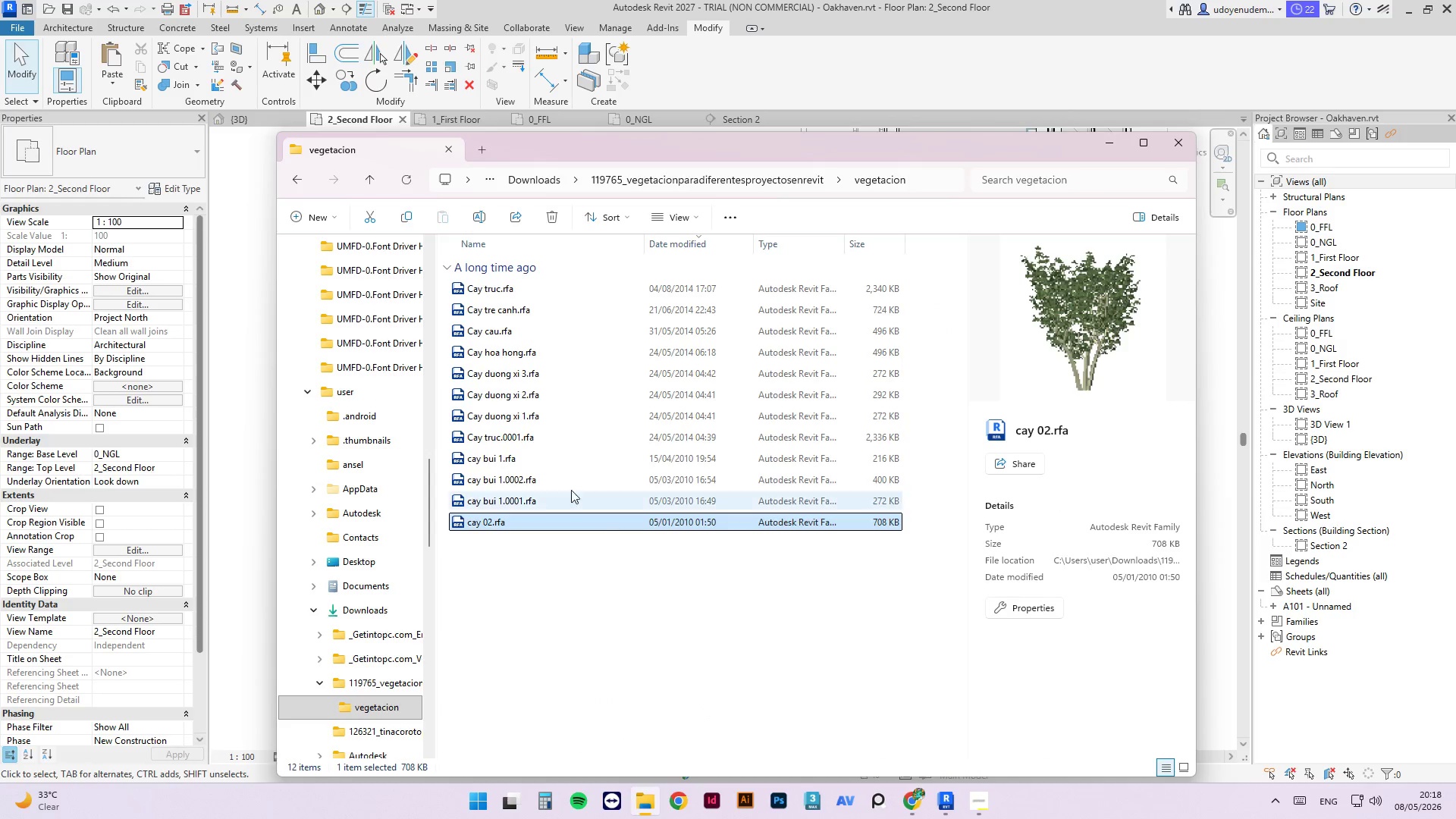 
left_click([514, 292])
 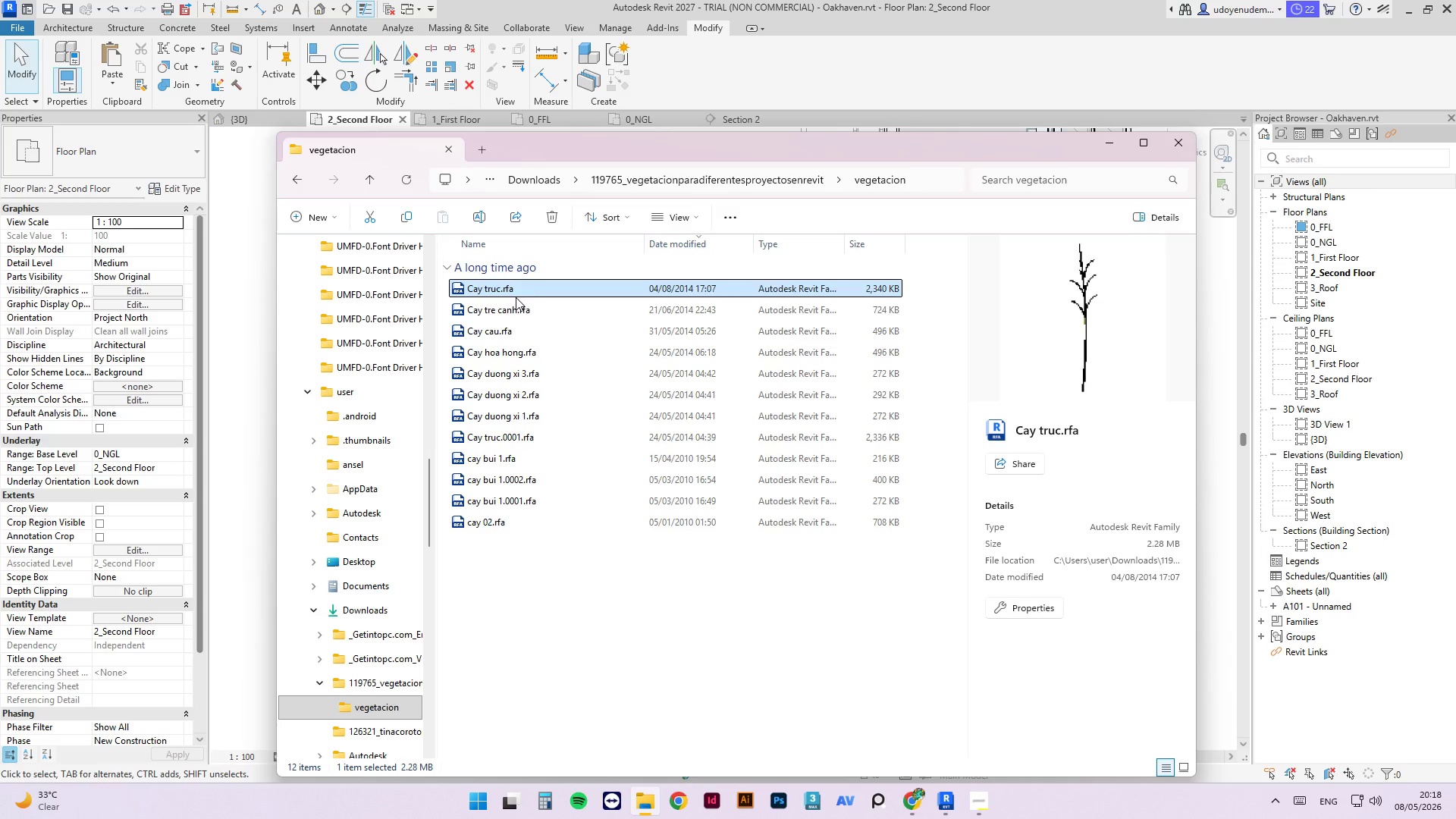 
left_click([513, 312])
 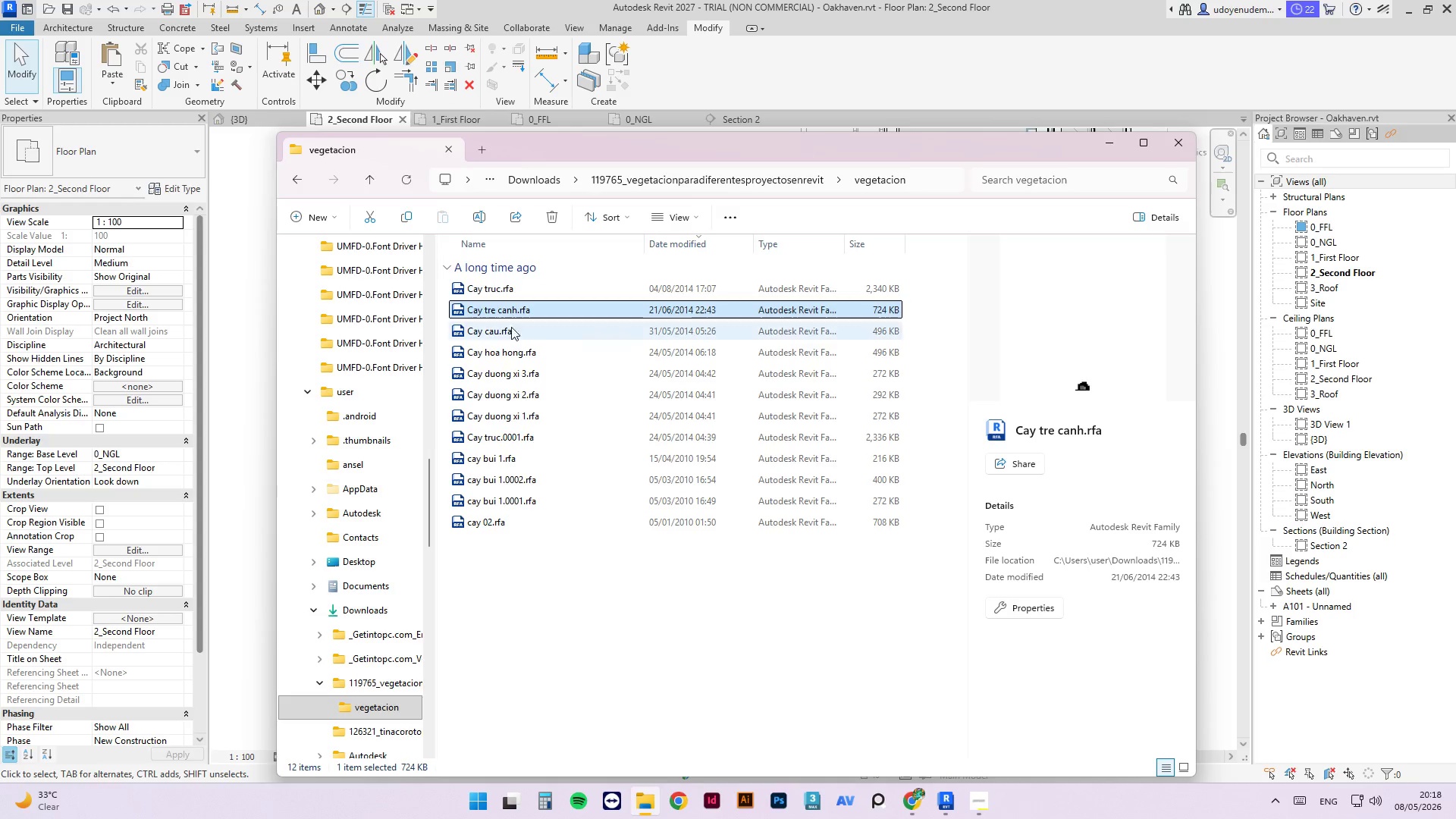 
left_click([511, 335])
 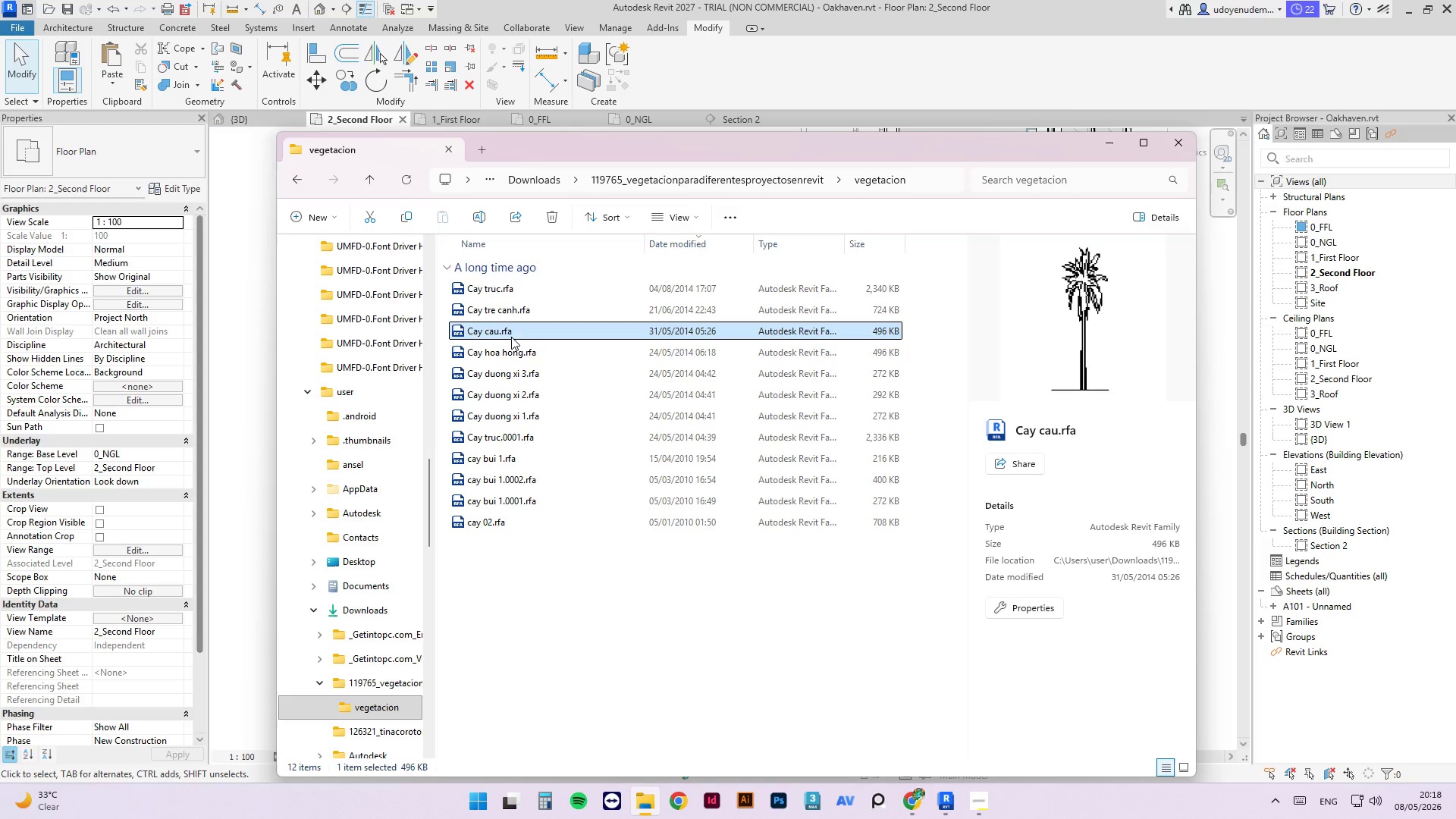 
left_click([507, 352])
 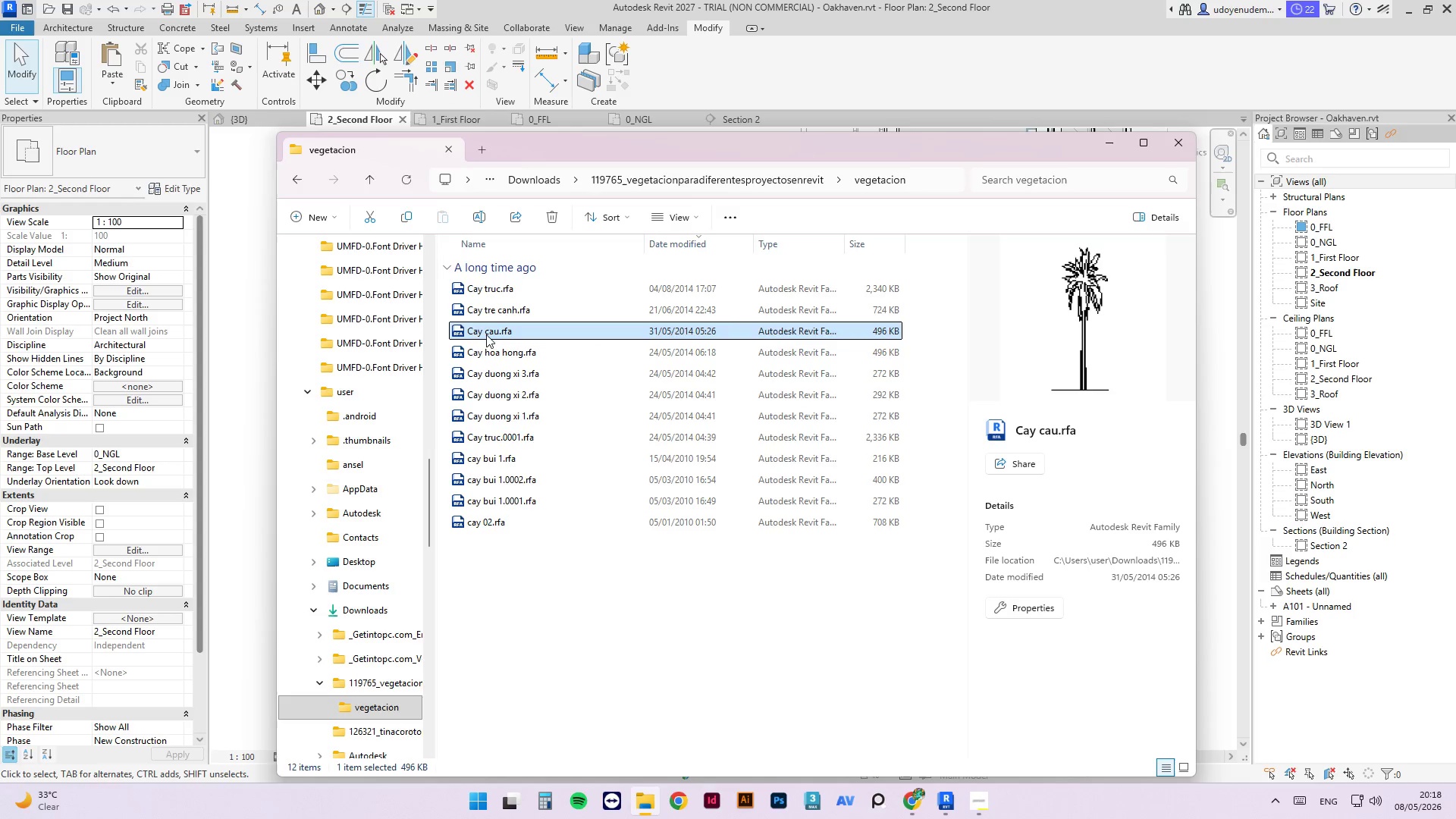 
left_click_drag(start_coordinate=[482, 332], to_coordinate=[240, 351])
 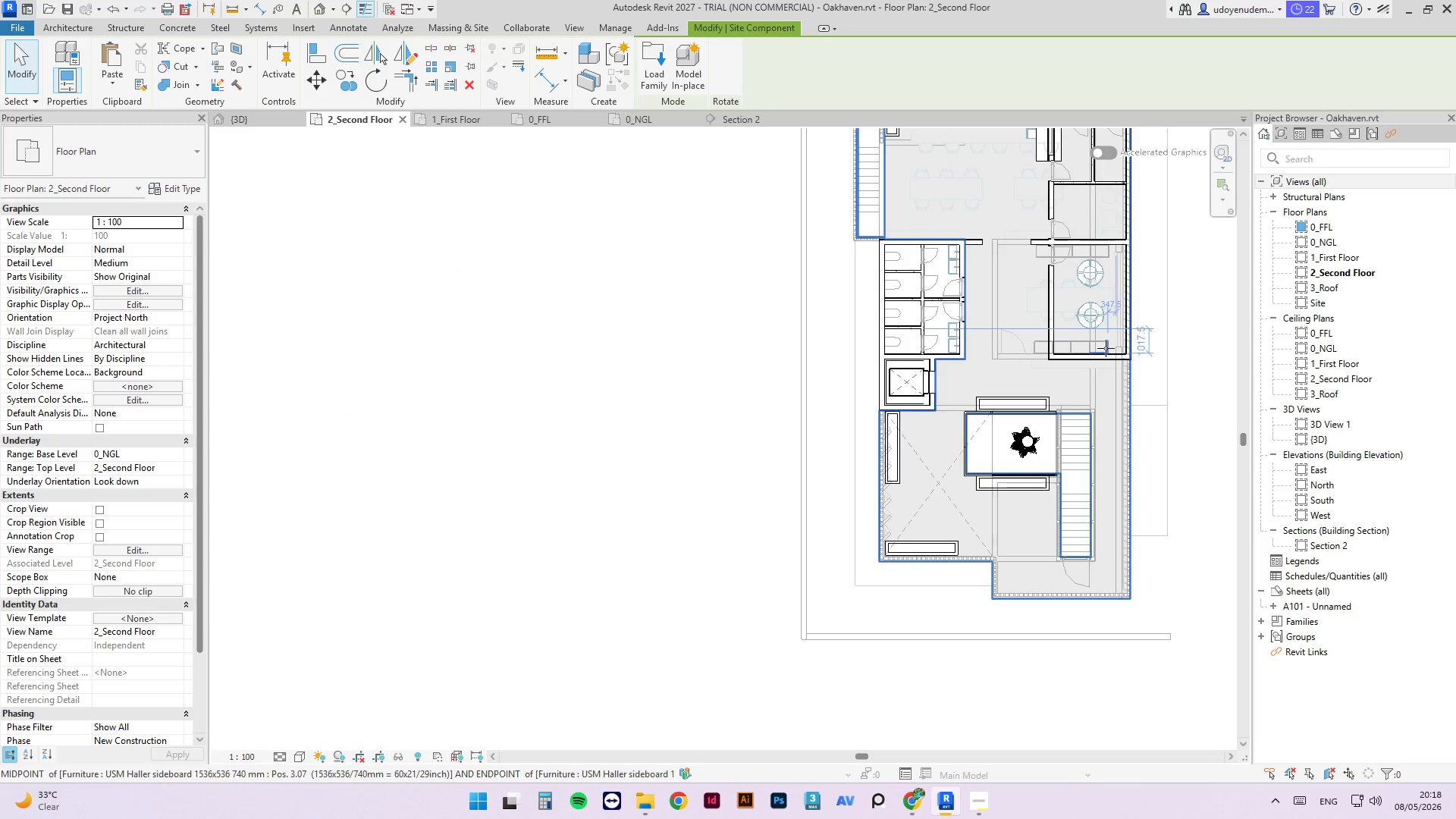 
scroll: coordinate [808, 598], scroll_direction: up, amount: 14.0
 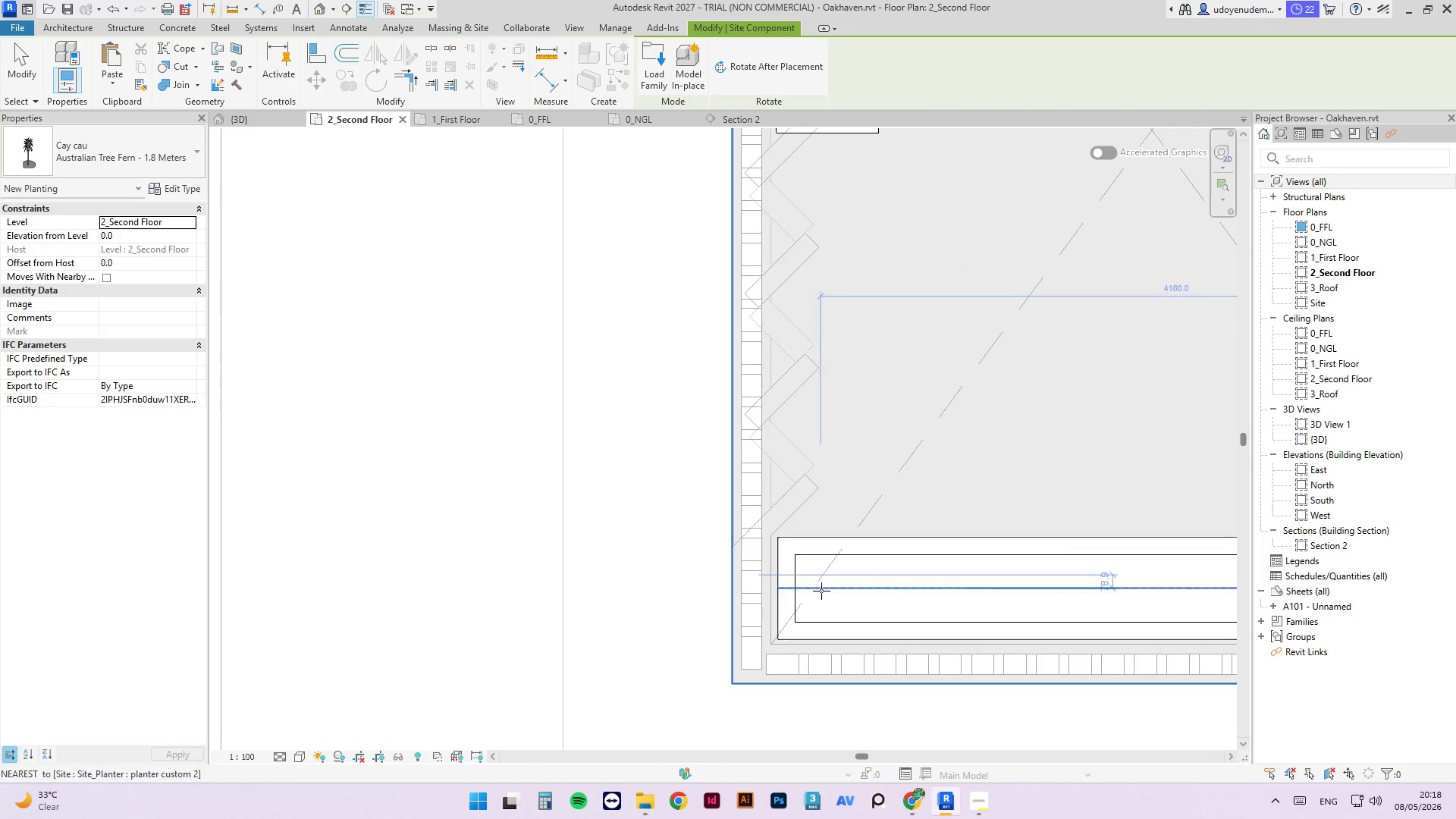 
left_click([827, 592])
 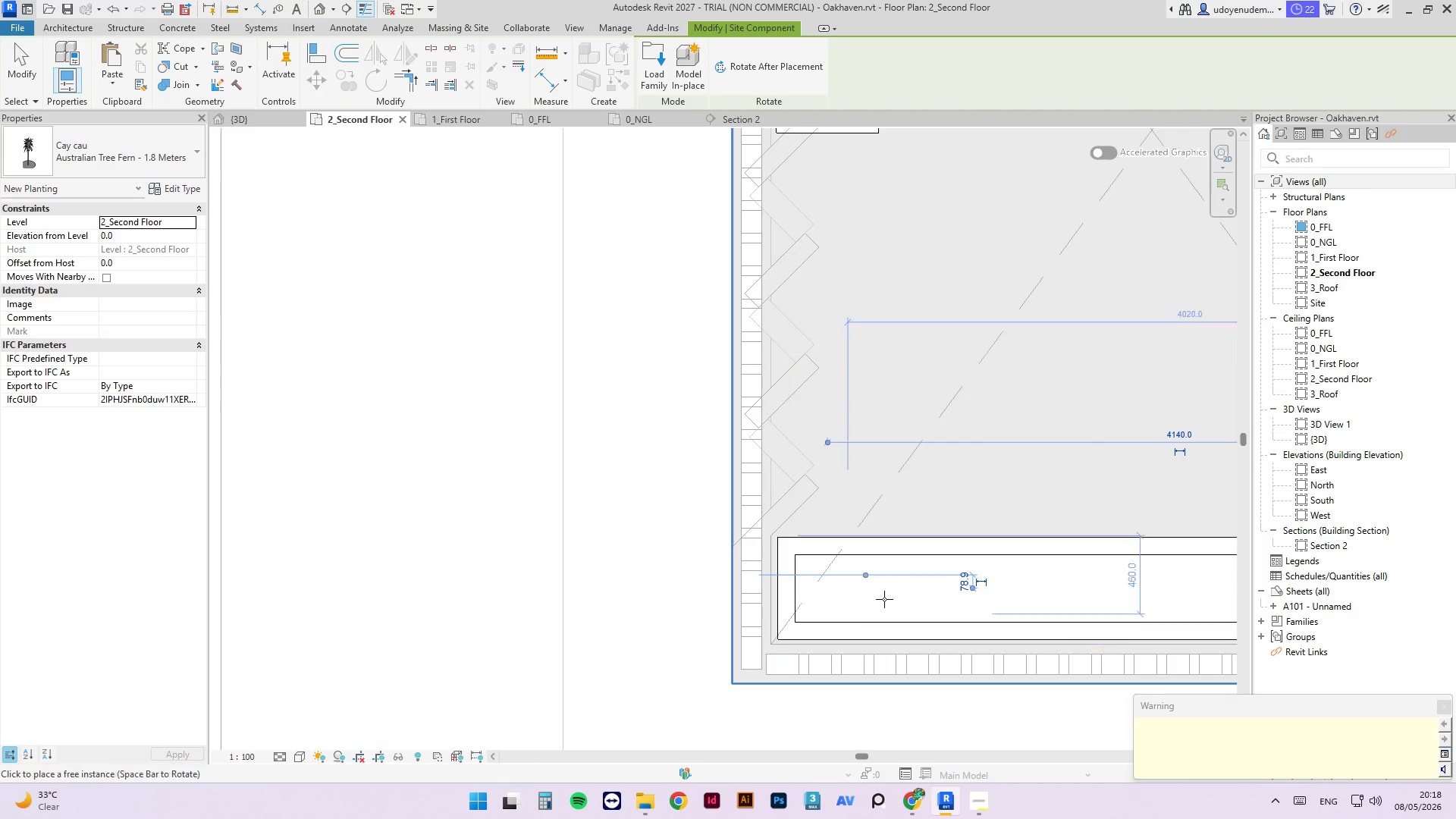 
scroll: coordinate [799, 567], scroll_direction: down, amount: 3.0
 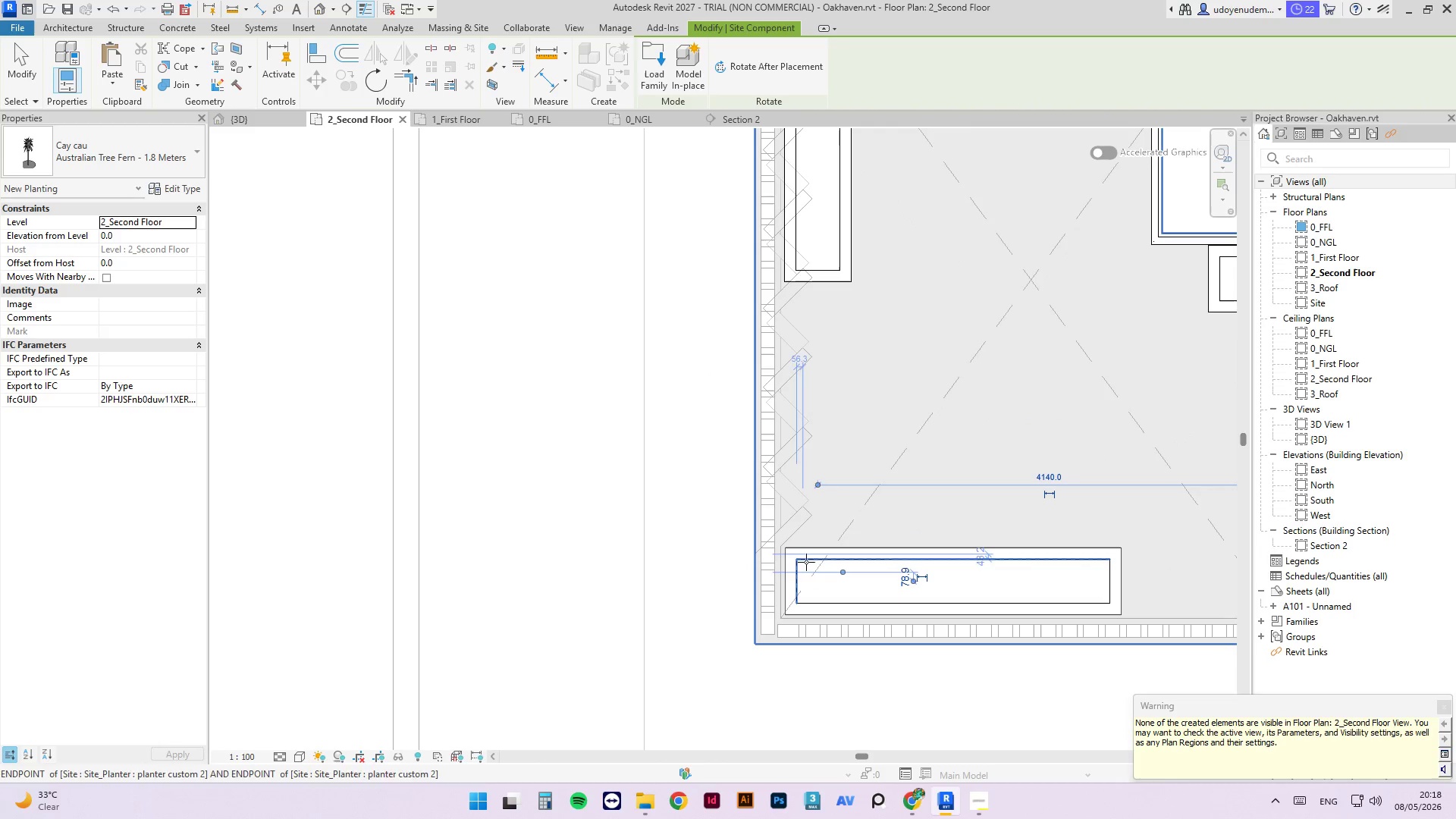 
key(Escape)
 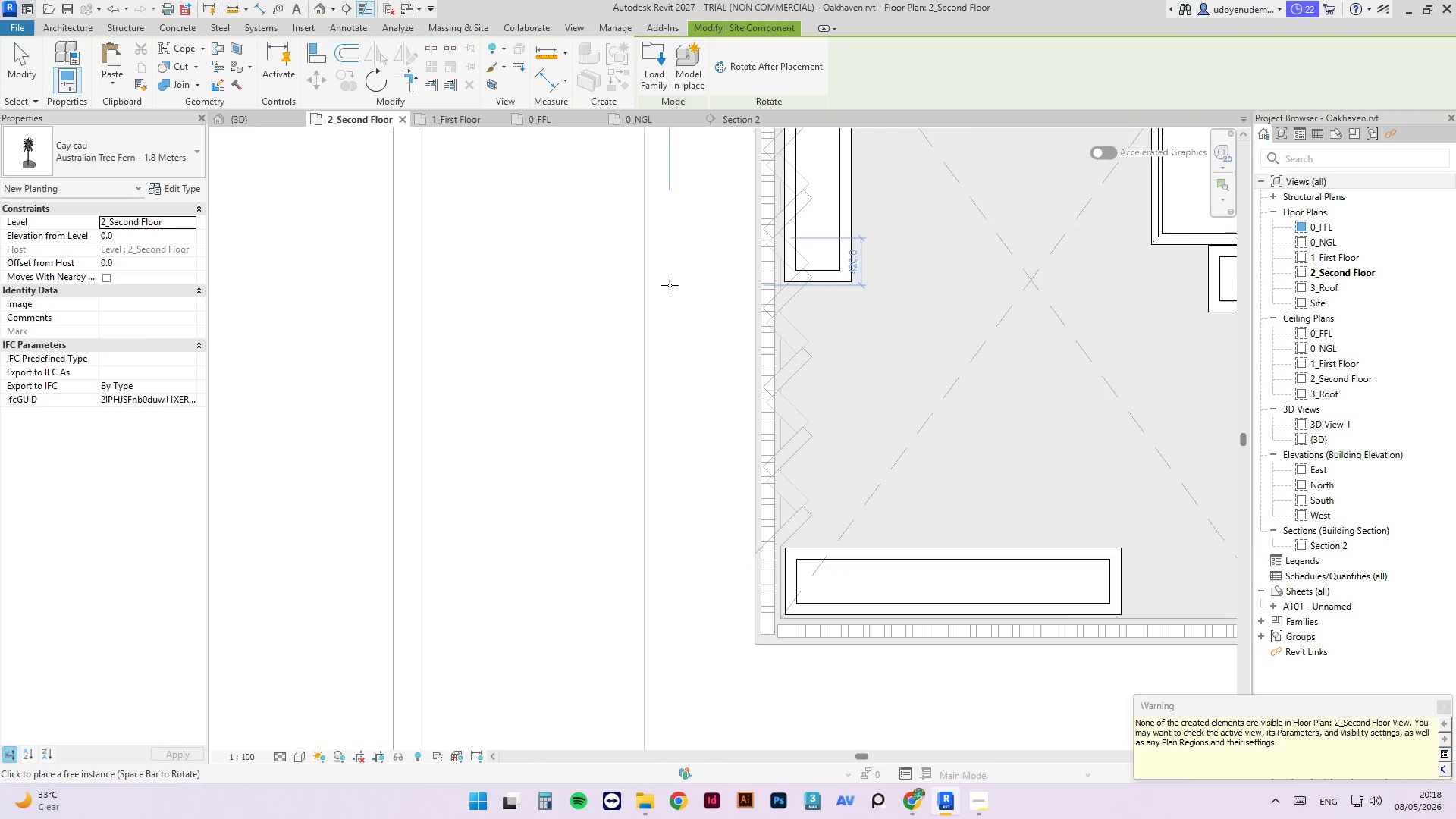 
key(Escape)
 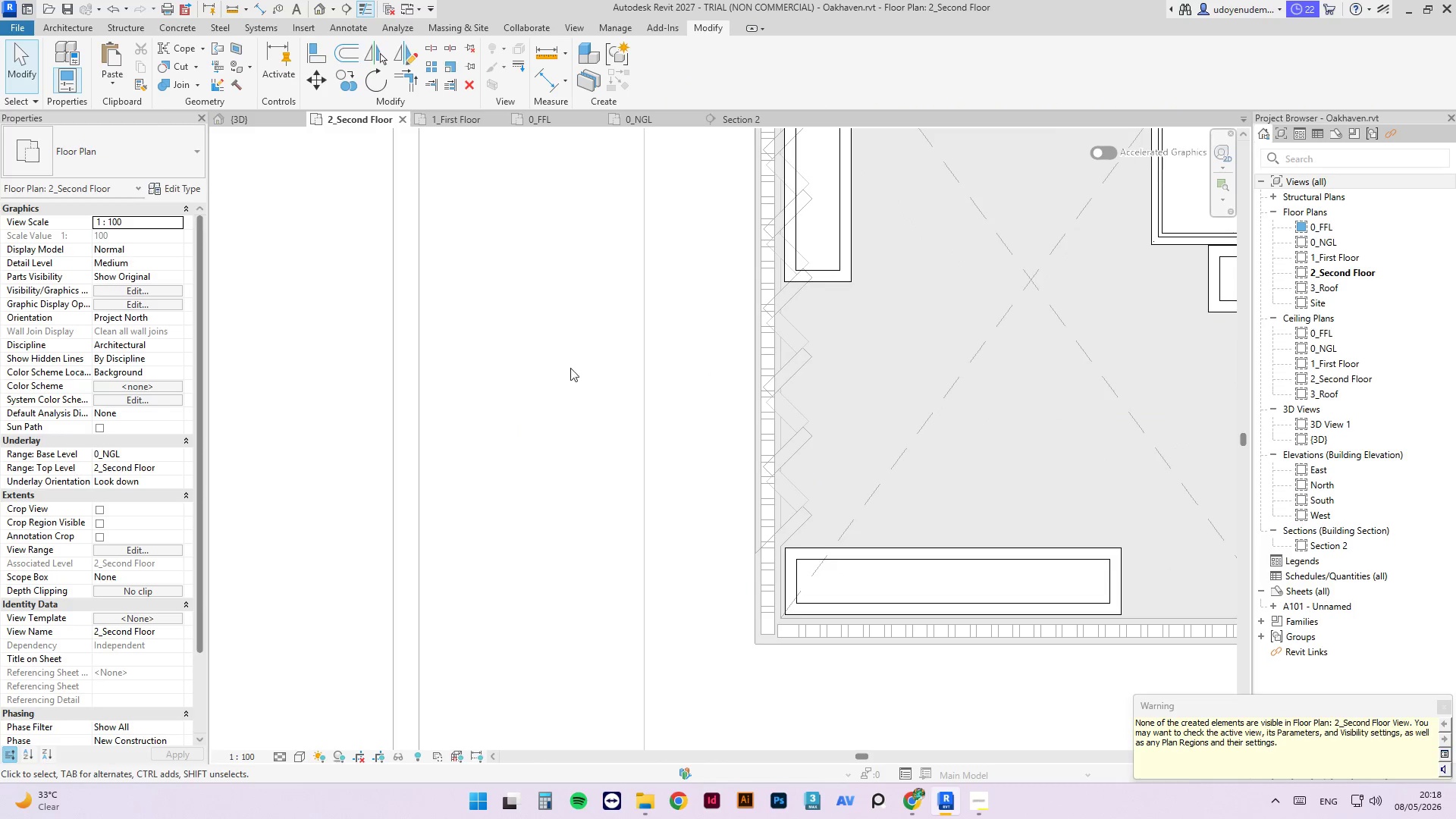 
scroll: coordinate [517, 431], scroll_direction: down, amount: 6.0
 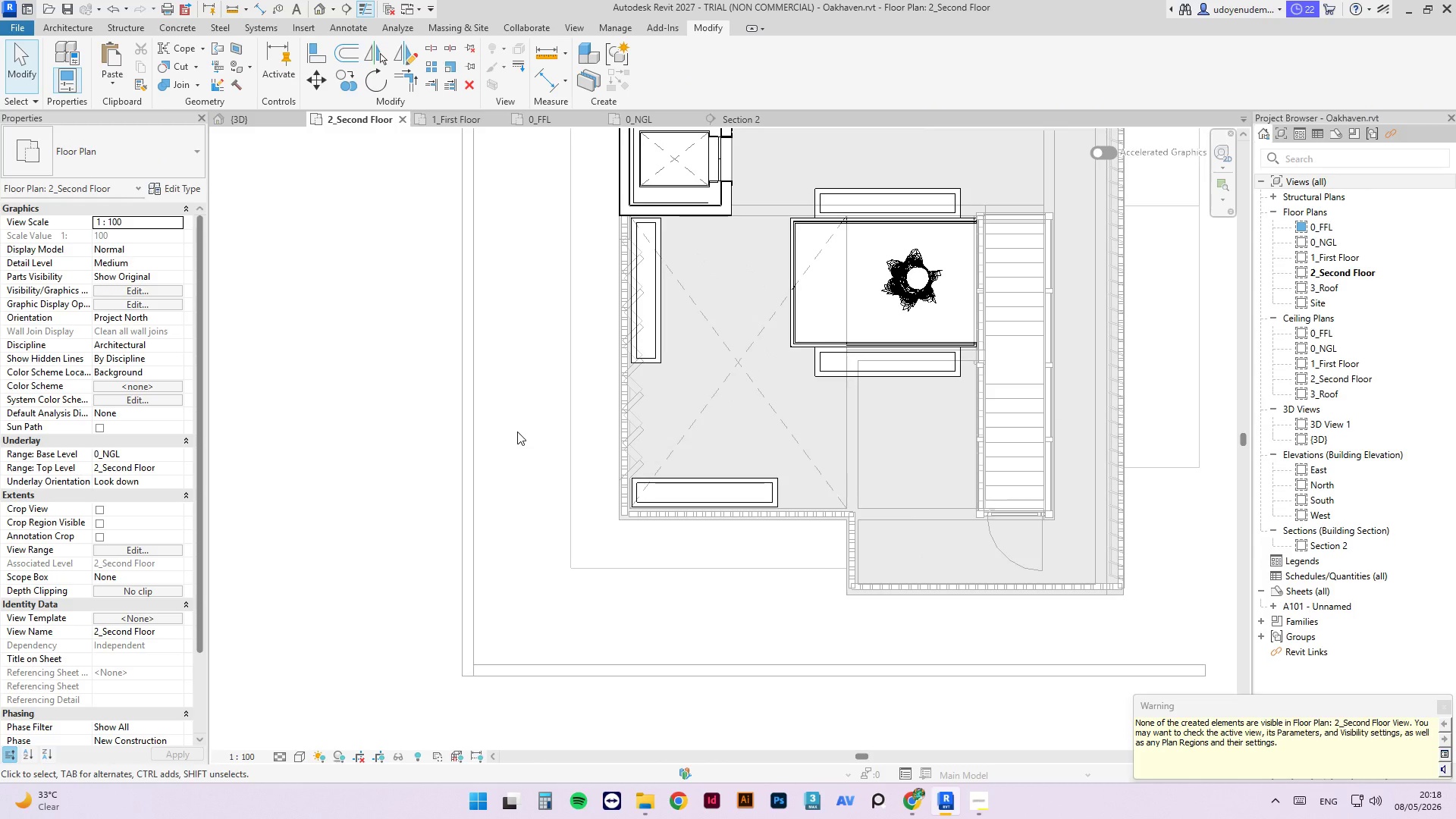 
type(vv)
 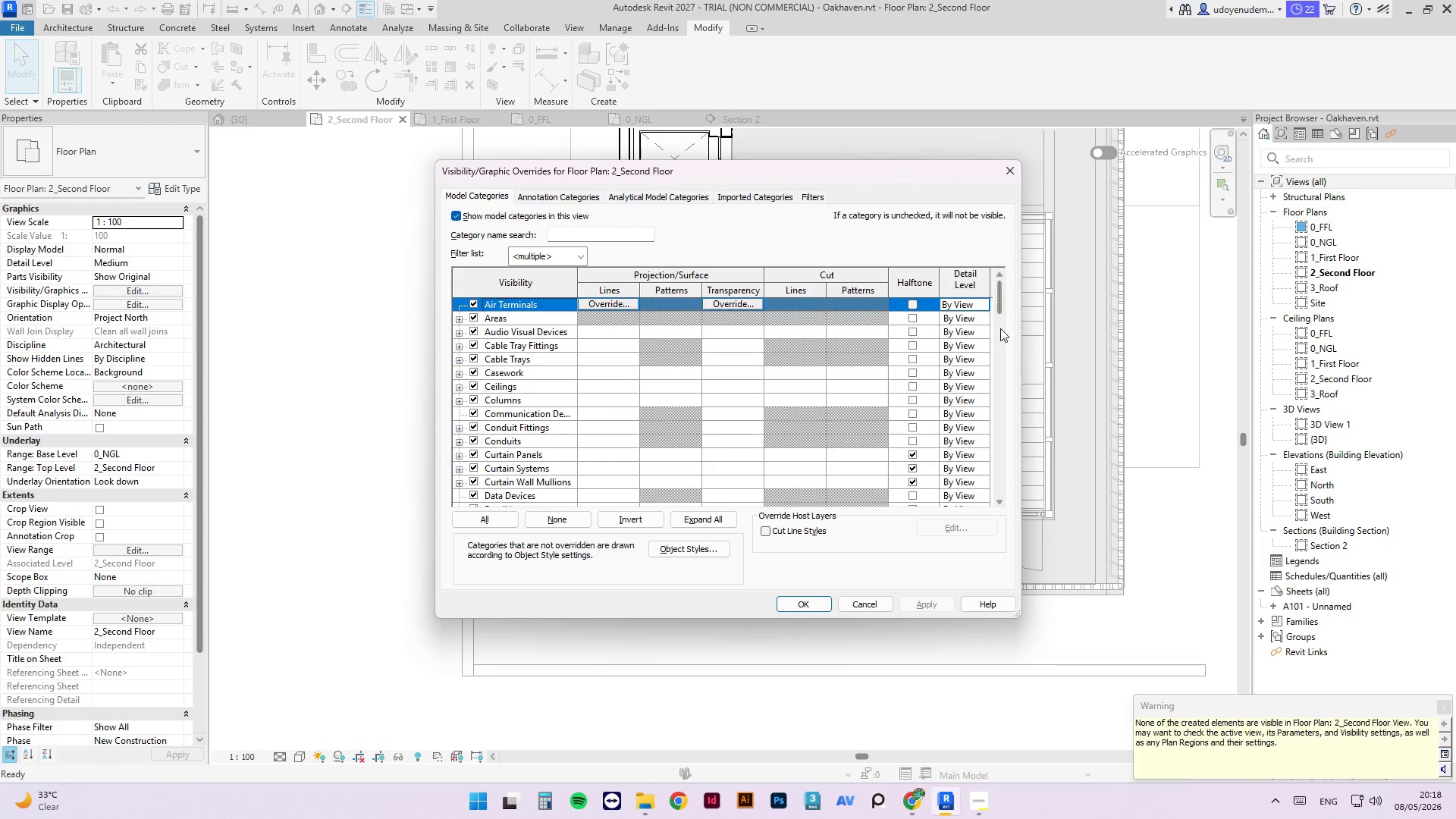 
left_click_drag(start_coordinate=[1002, 300], to_coordinate=[996, 420])
 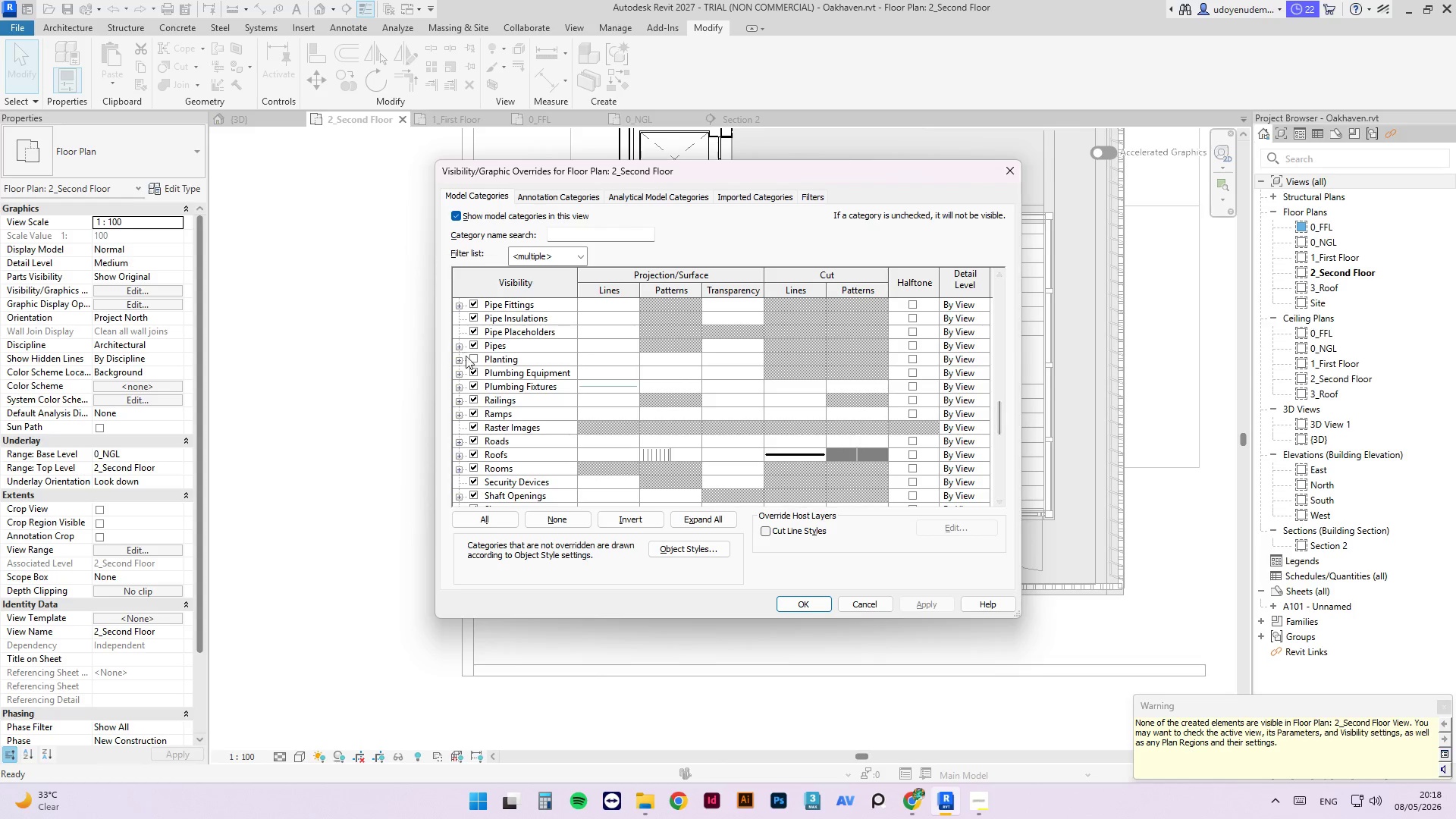 
left_click([474, 359])
 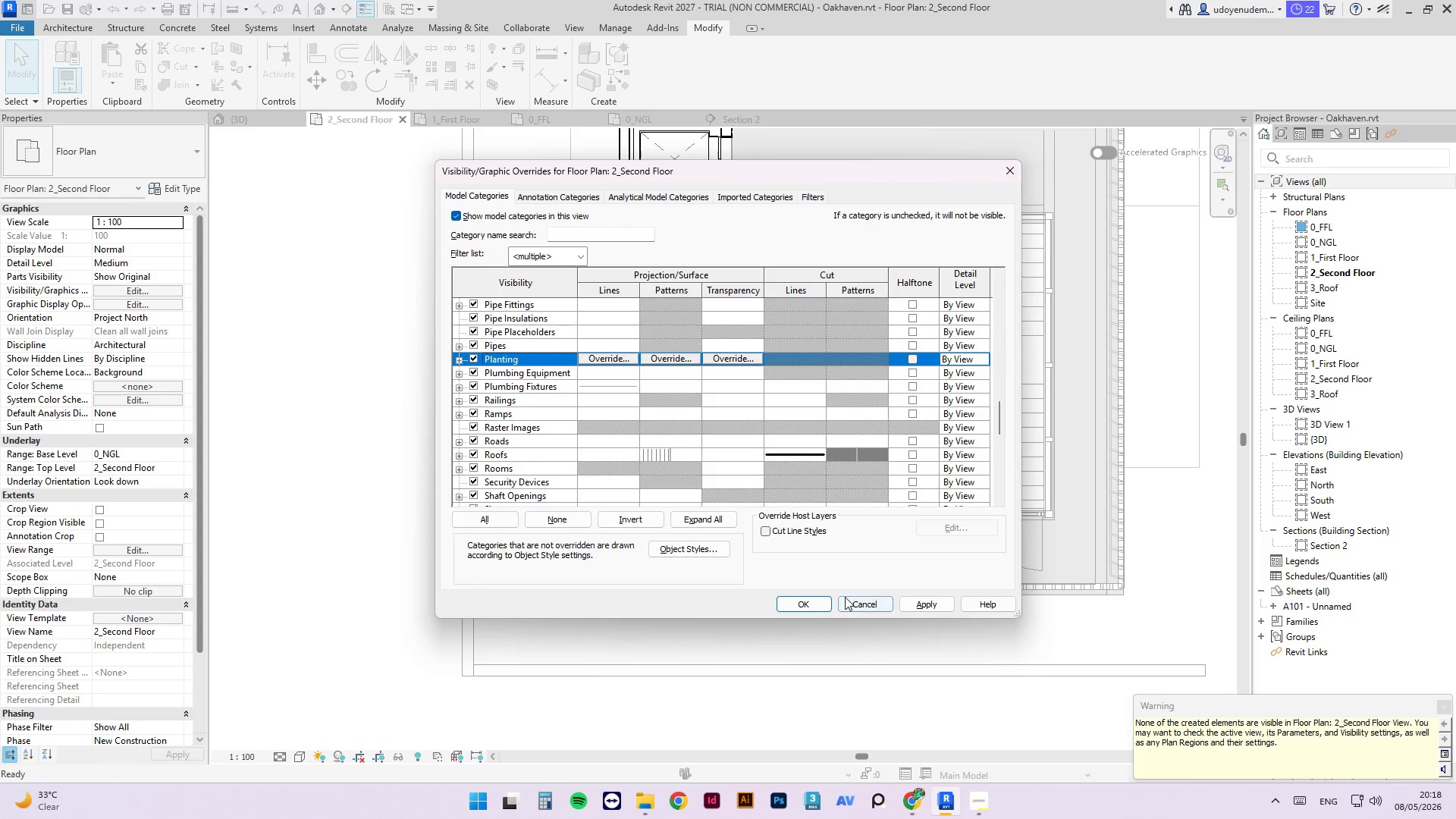 
left_click([809, 601])
 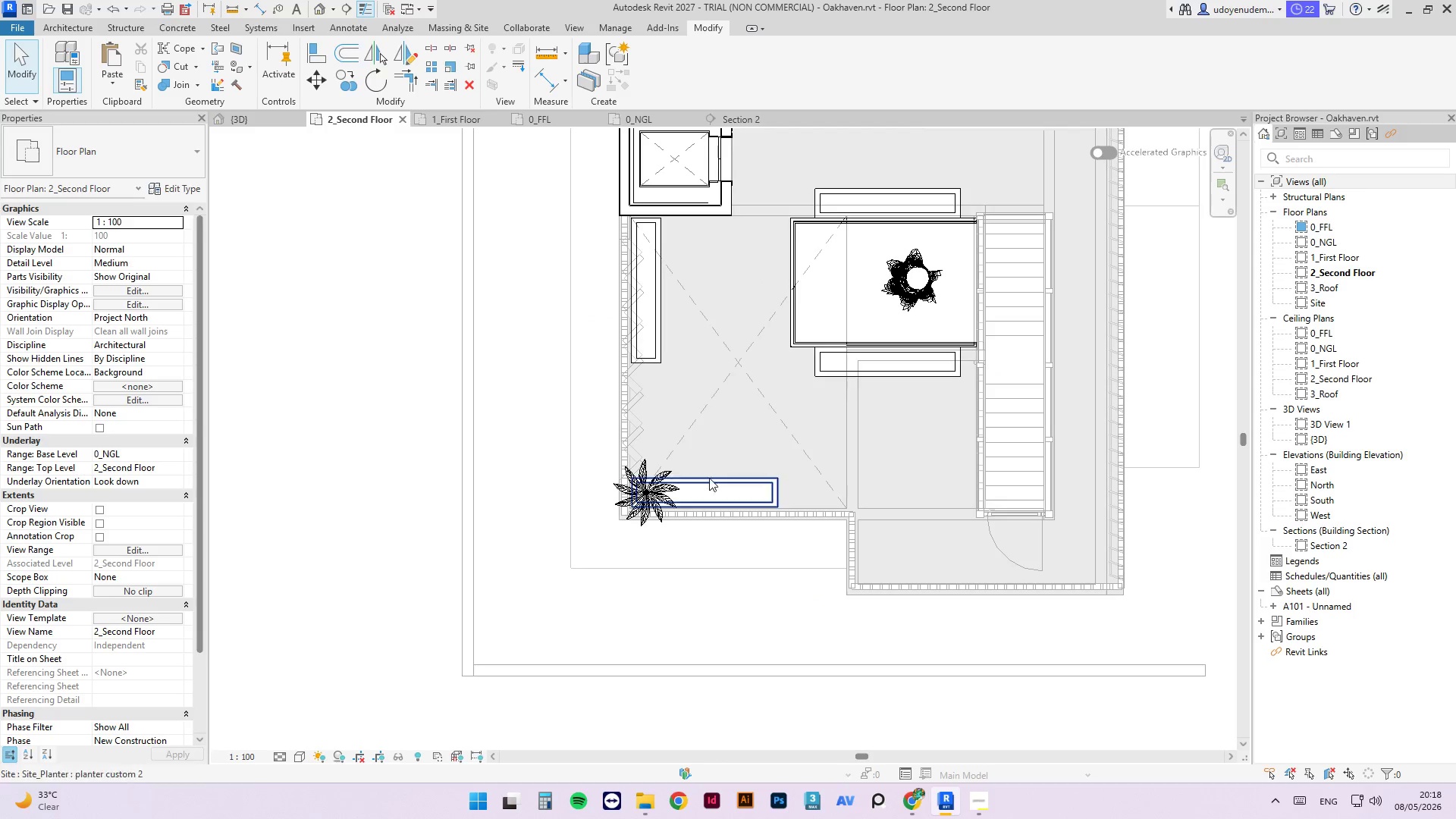 
scroll: coordinate [667, 479], scroll_direction: up, amount: 4.0
 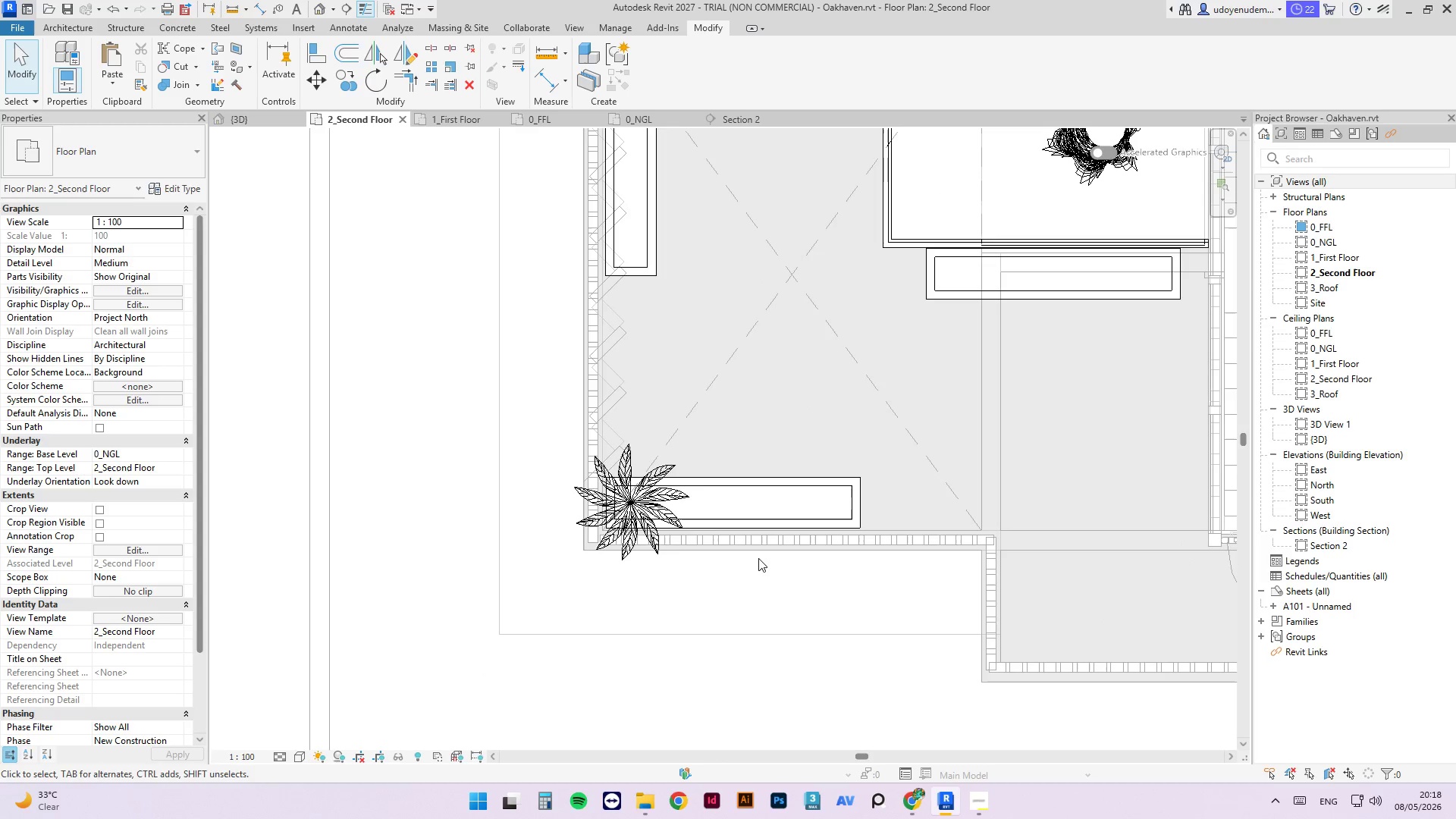 
key(Escape)
 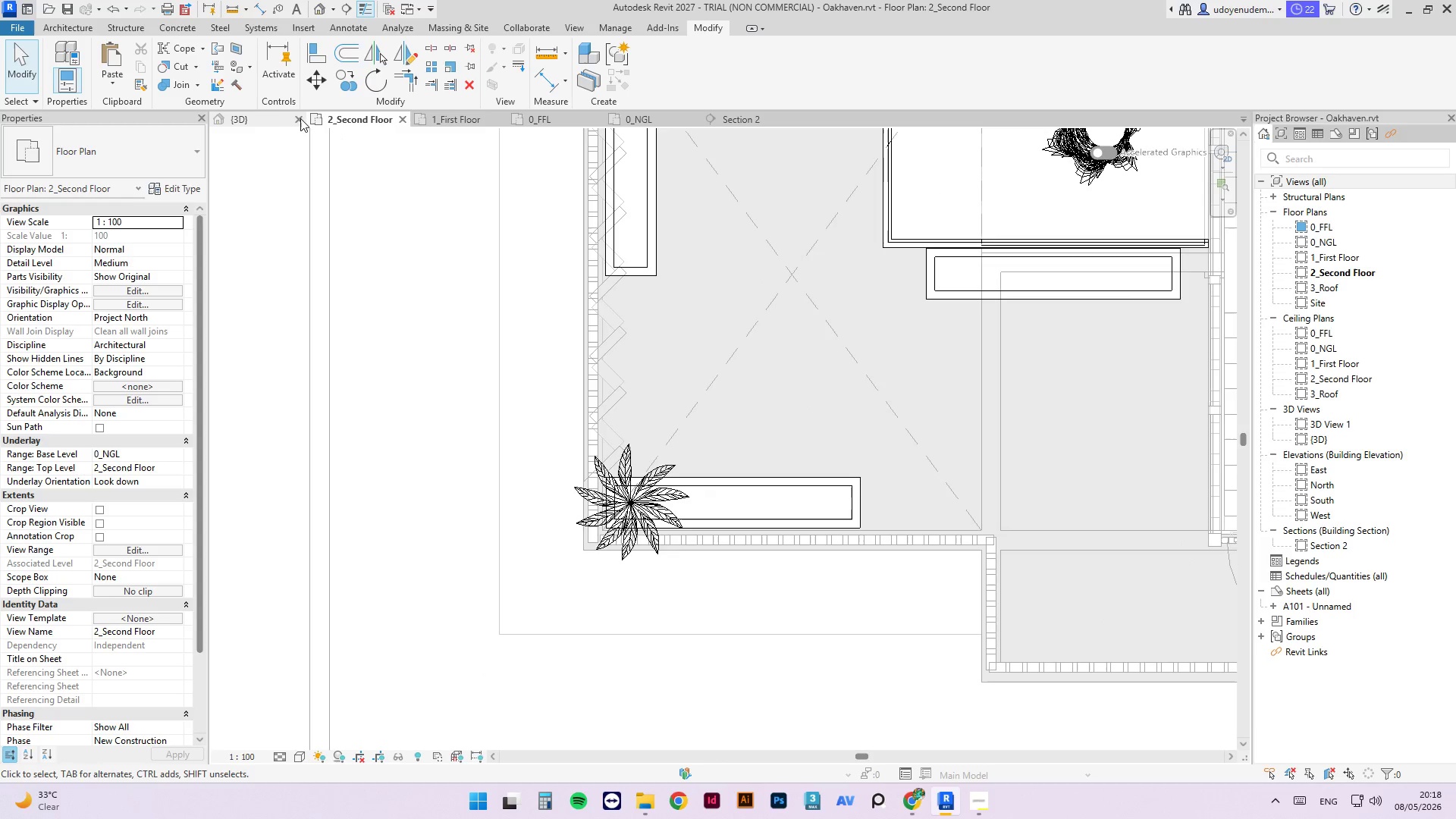 
left_click([263, 118])
 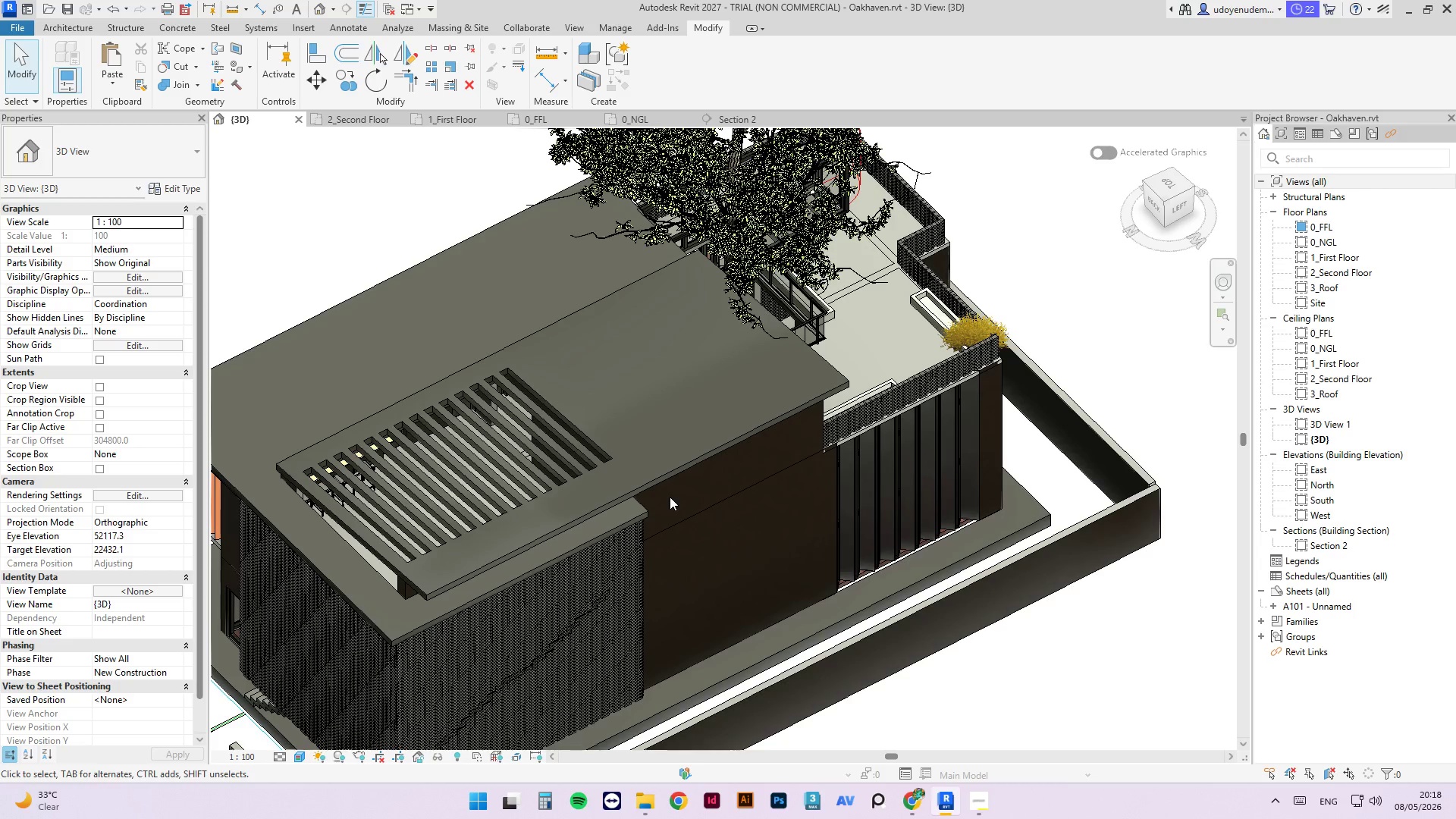 
scroll: coordinate [744, 450], scroll_direction: up, amount: 7.0
 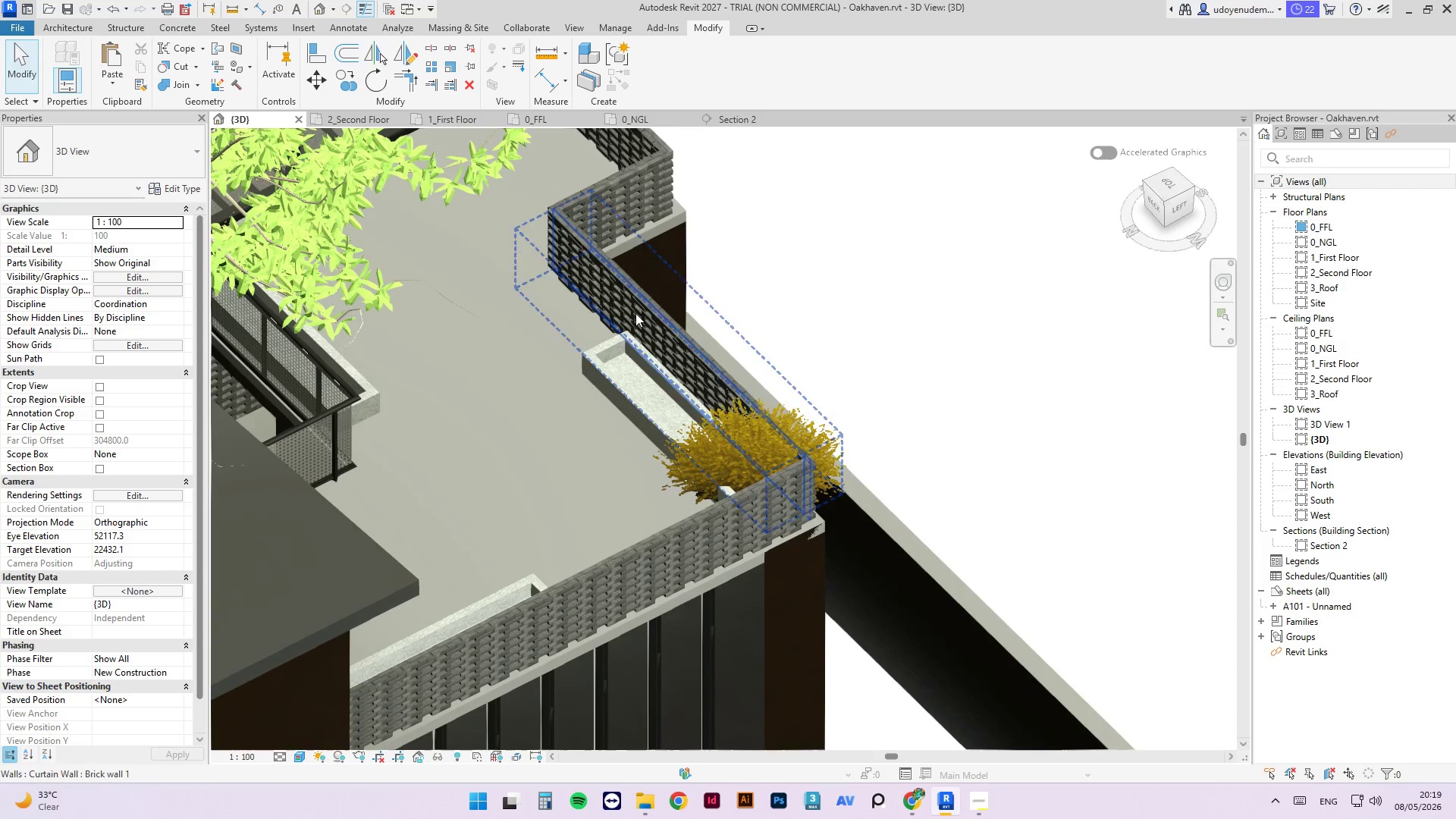 
hold_key(key=ShiftLeft, duration=0.64)
 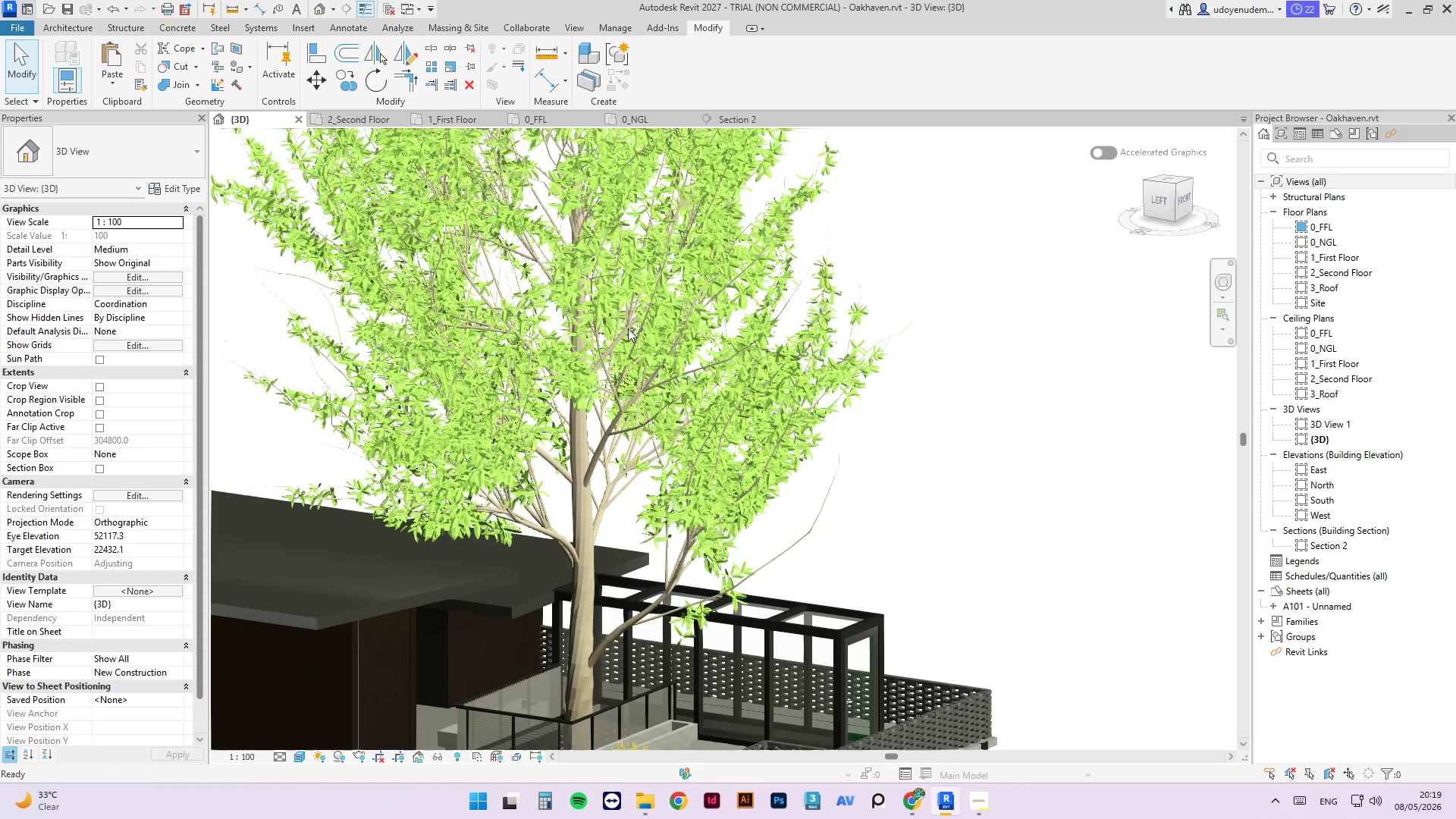 
scroll: coordinate [711, 466], scroll_direction: down, amount: 9.0
 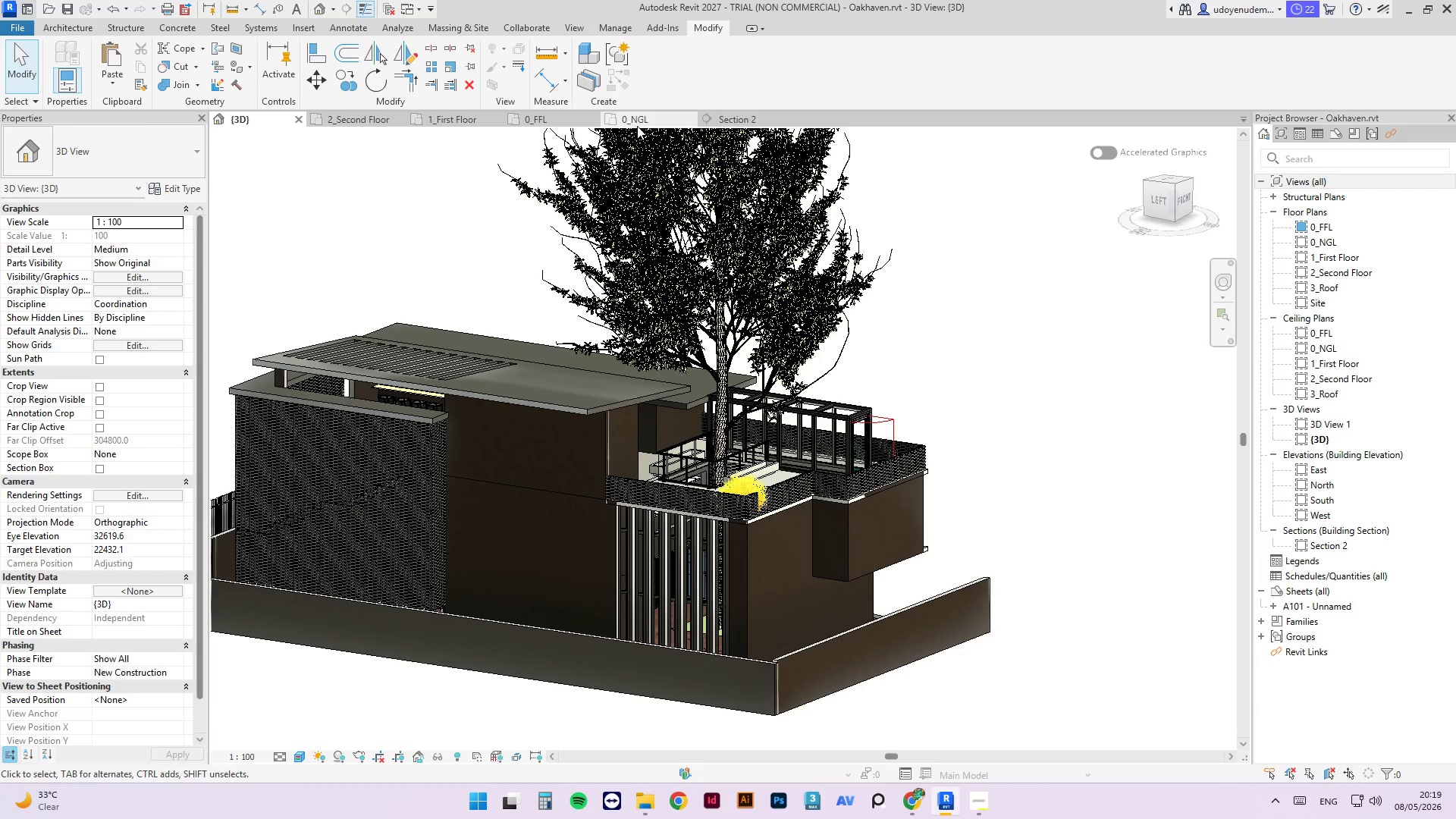 
left_click([736, 118])
 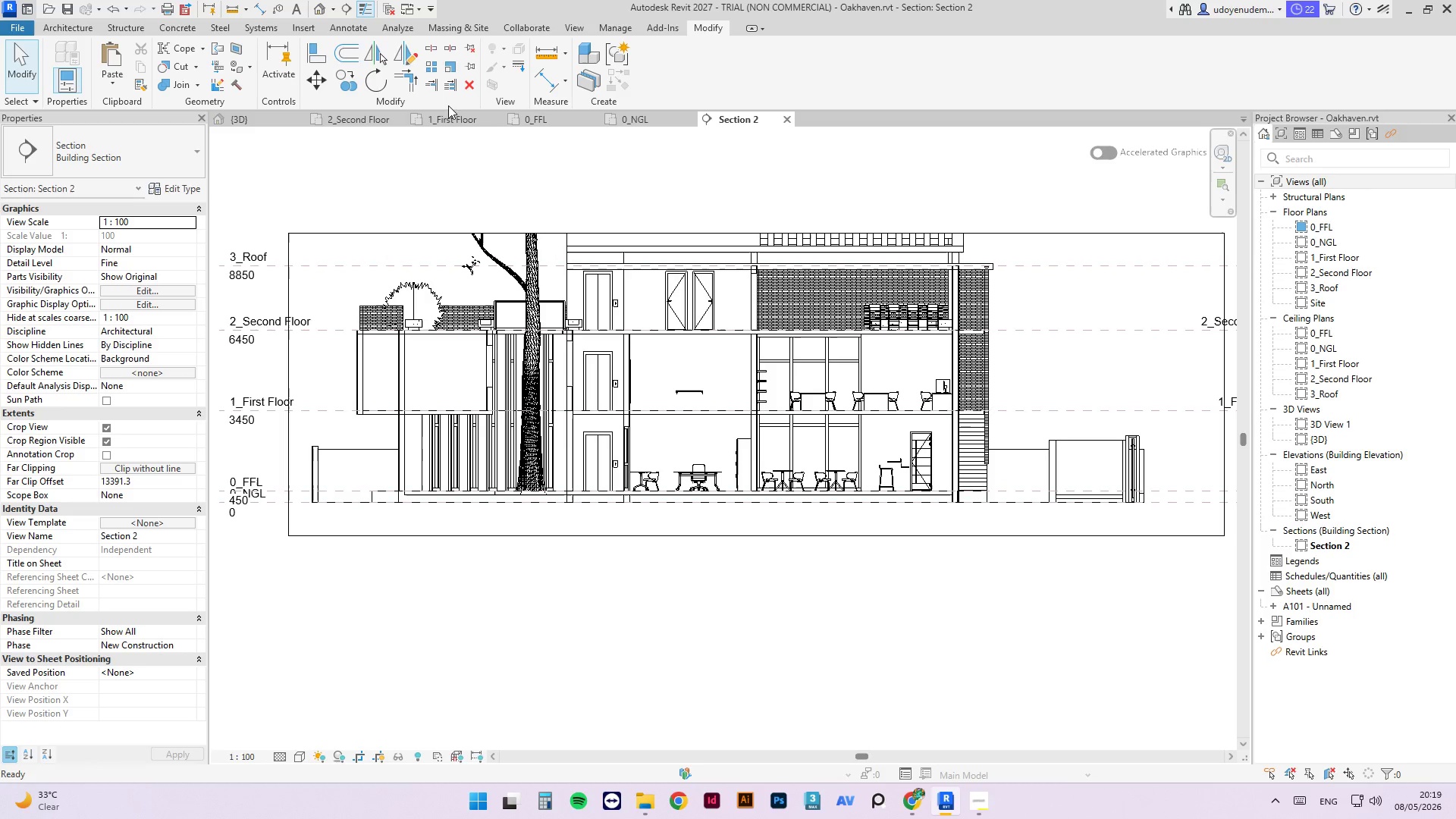 
left_click([369, 121])
 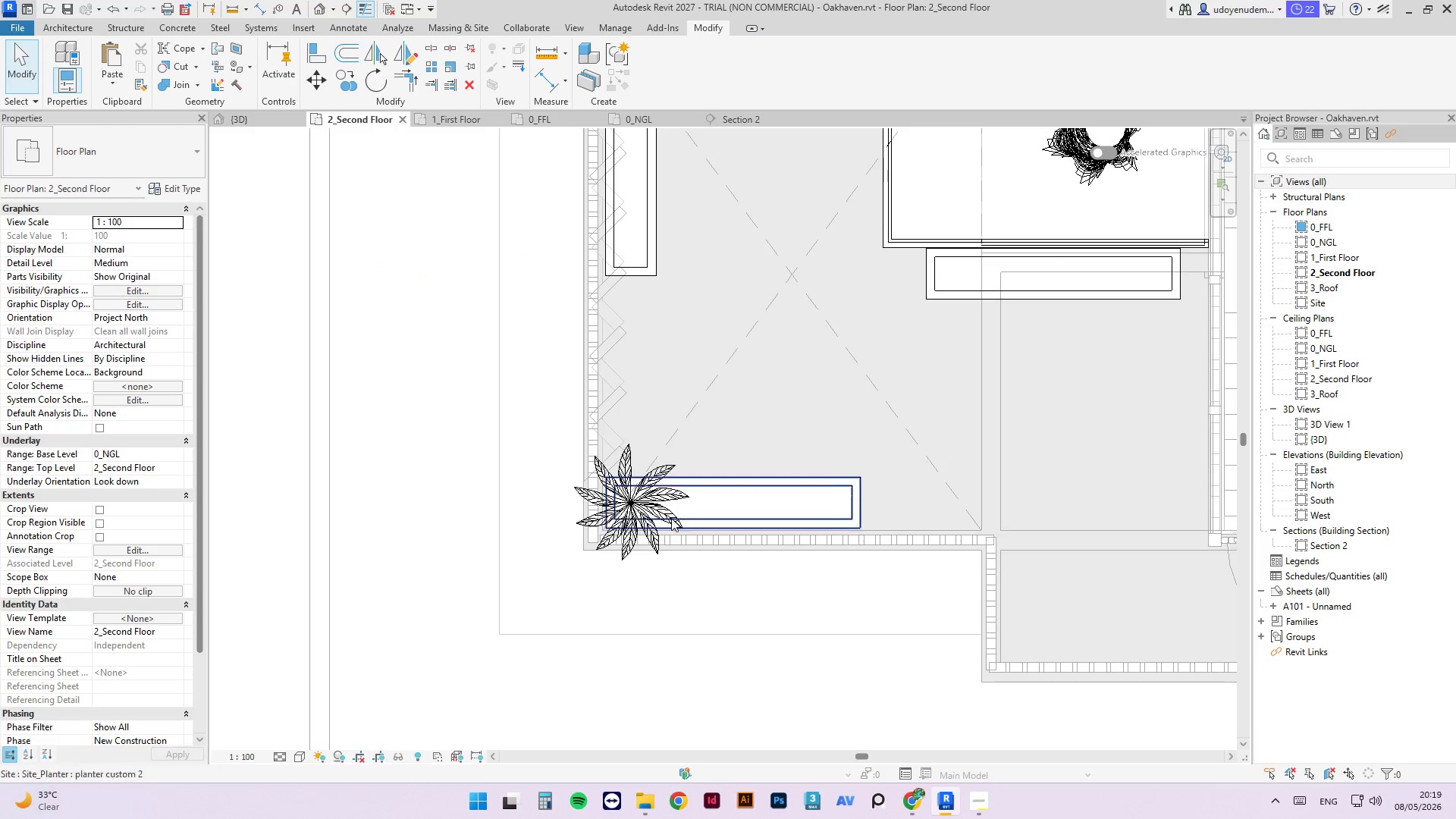 
left_click([669, 507])
 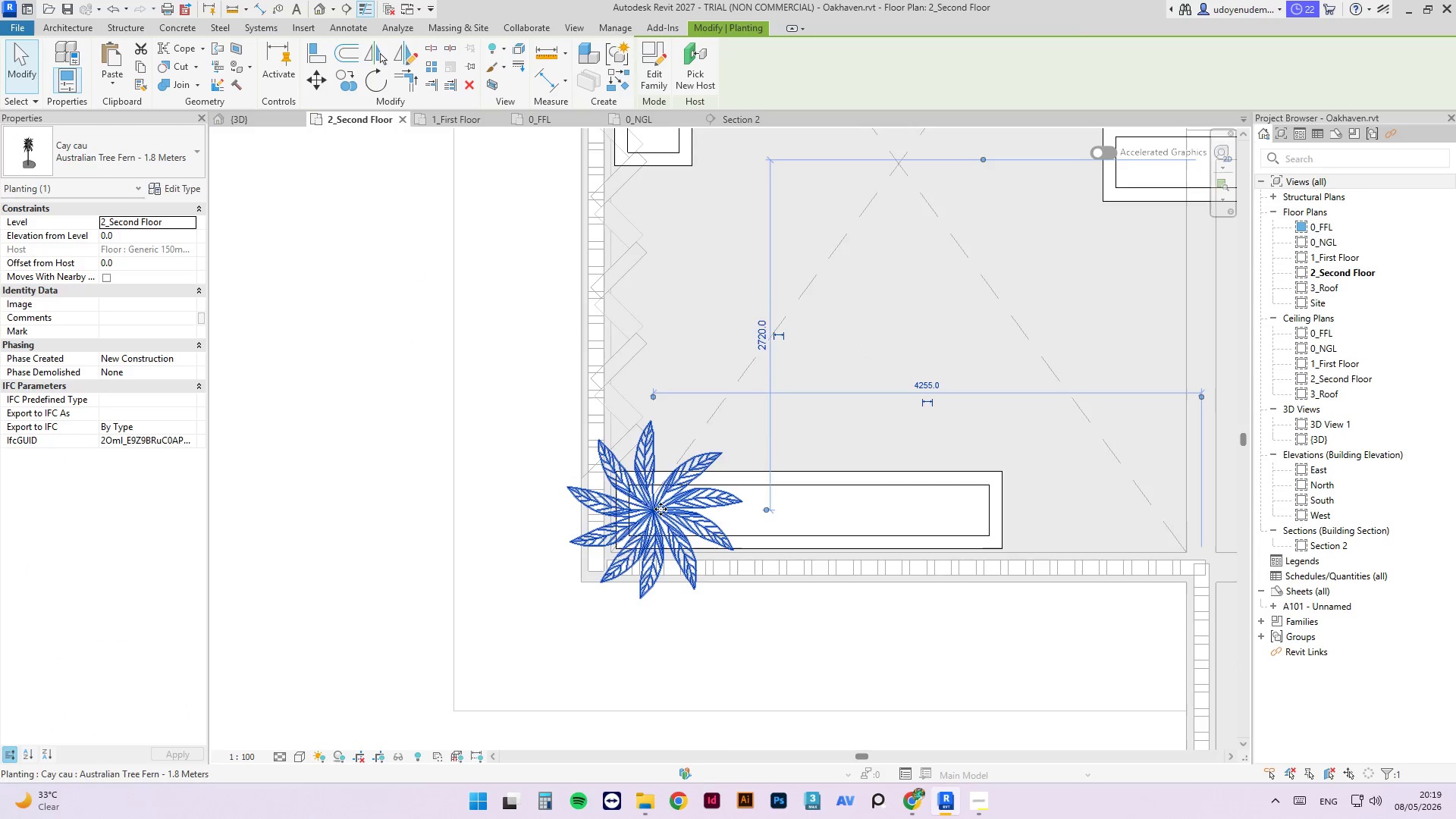 
scroll: coordinate [588, 488], scroll_direction: up, amount: 3.0
 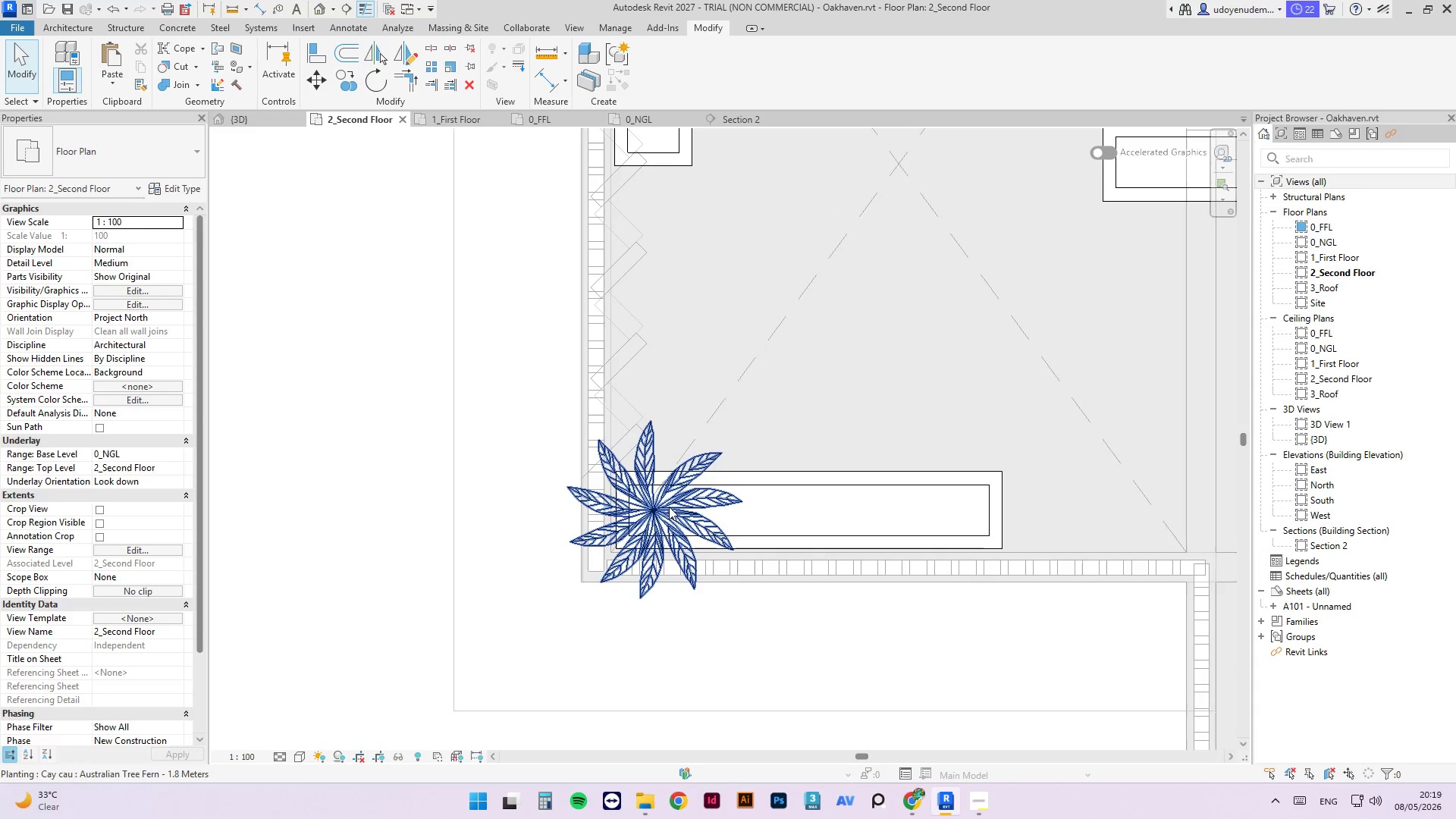 
left_click_drag(start_coordinate=[654, 510], to_coordinate=[708, 452])
 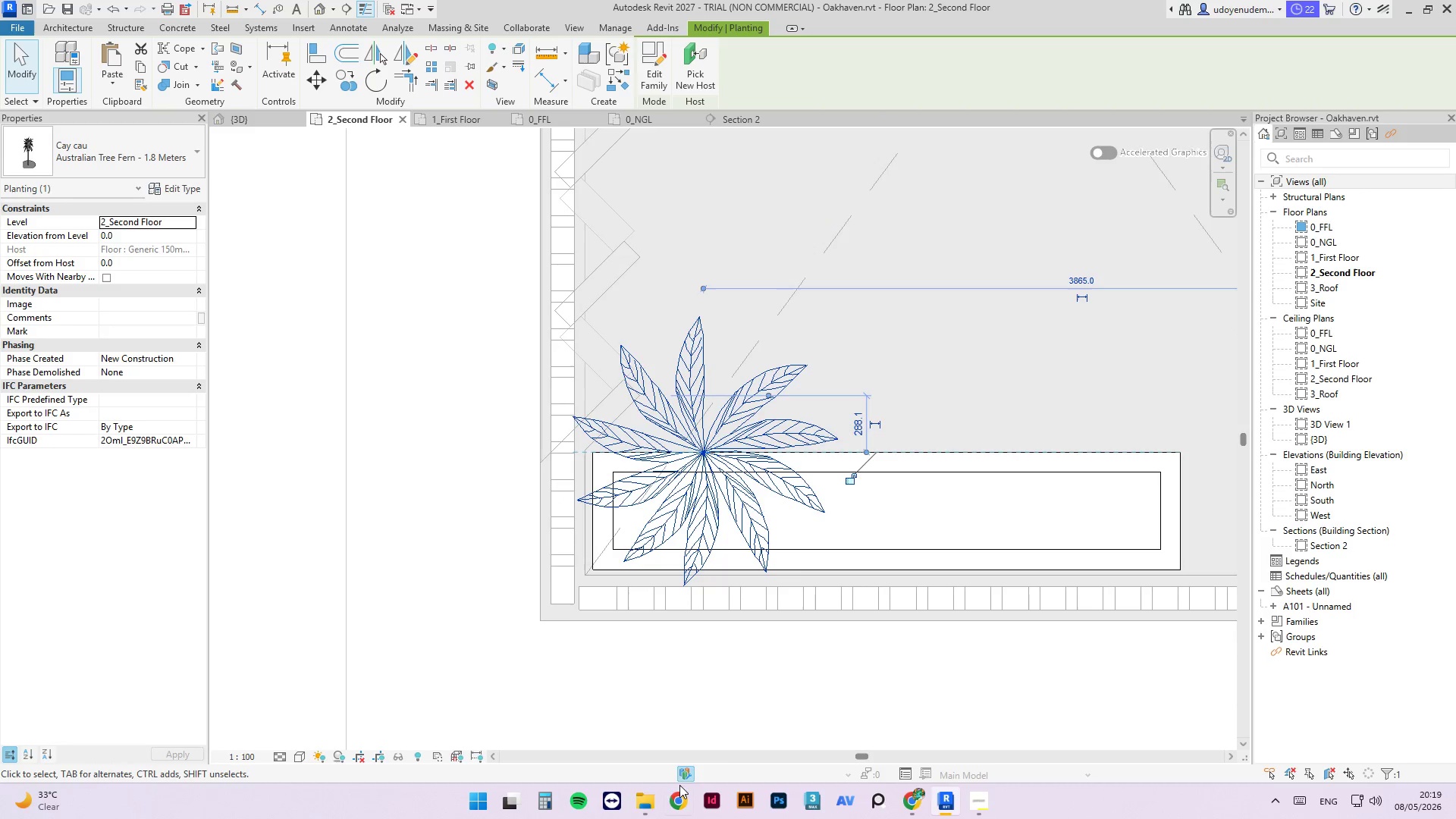 
scroll: coordinate [661, 509], scroll_direction: up, amount: 3.0
 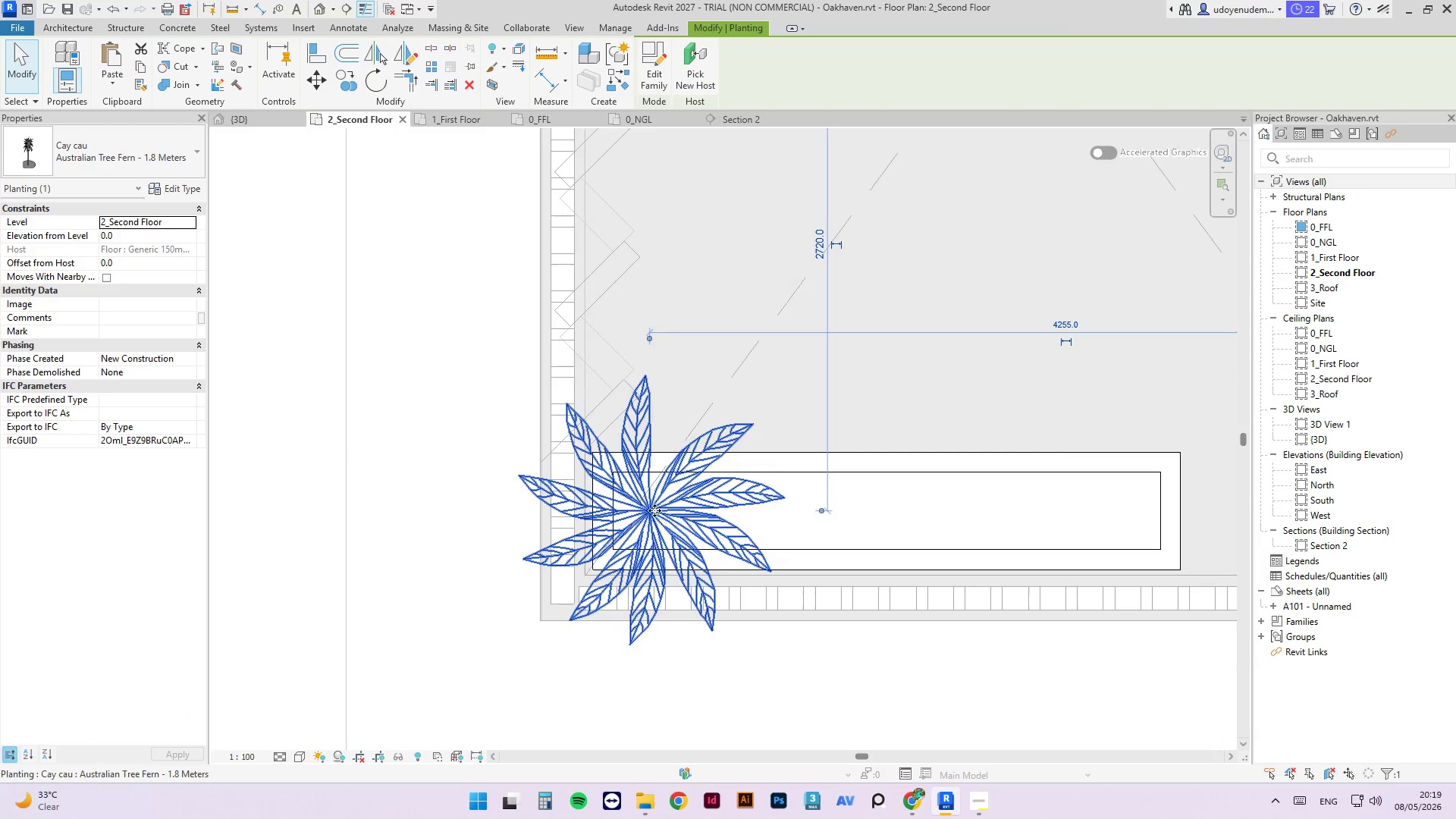 
left_click([645, 804])
 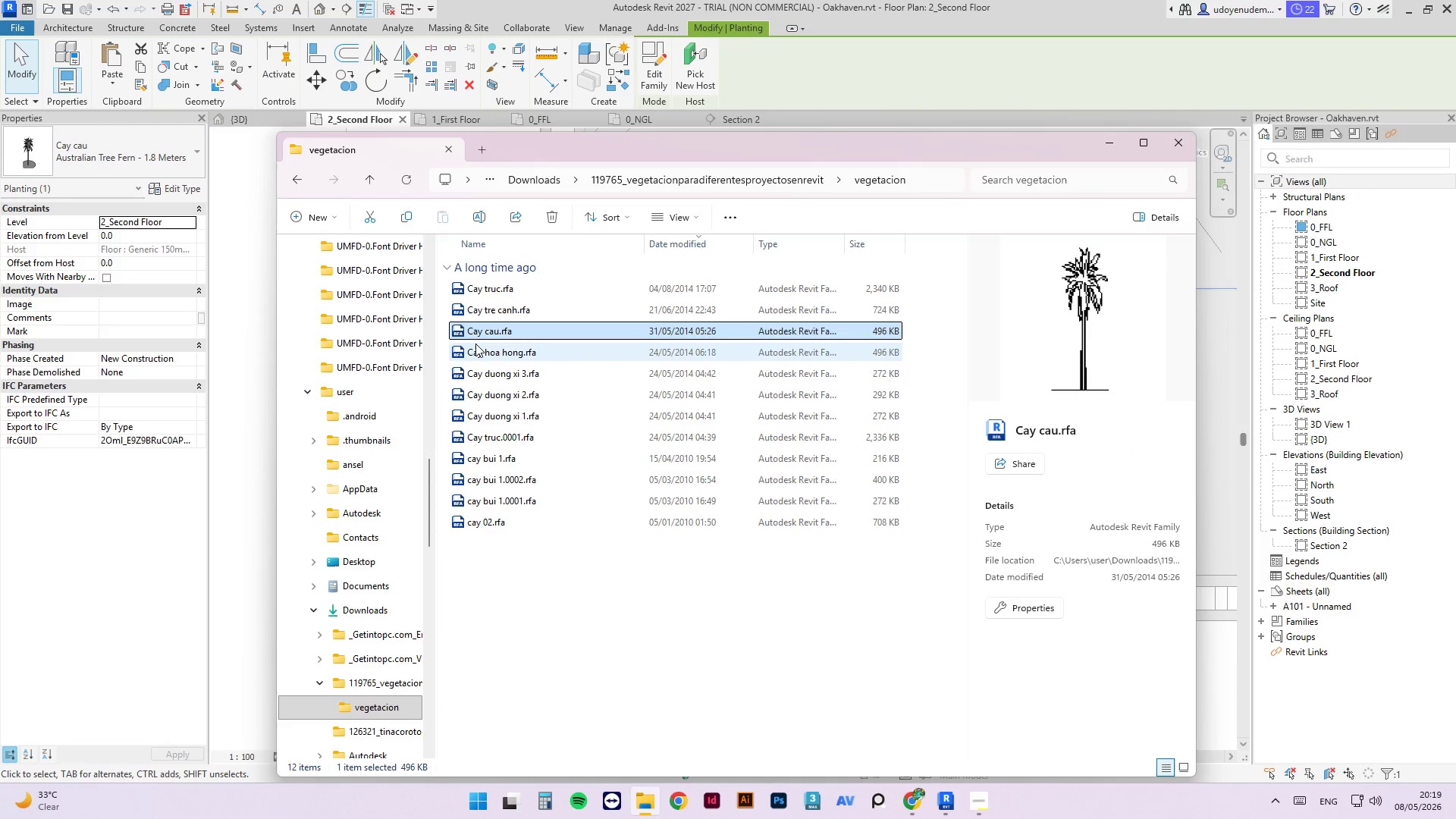 
left_click([482, 355])
 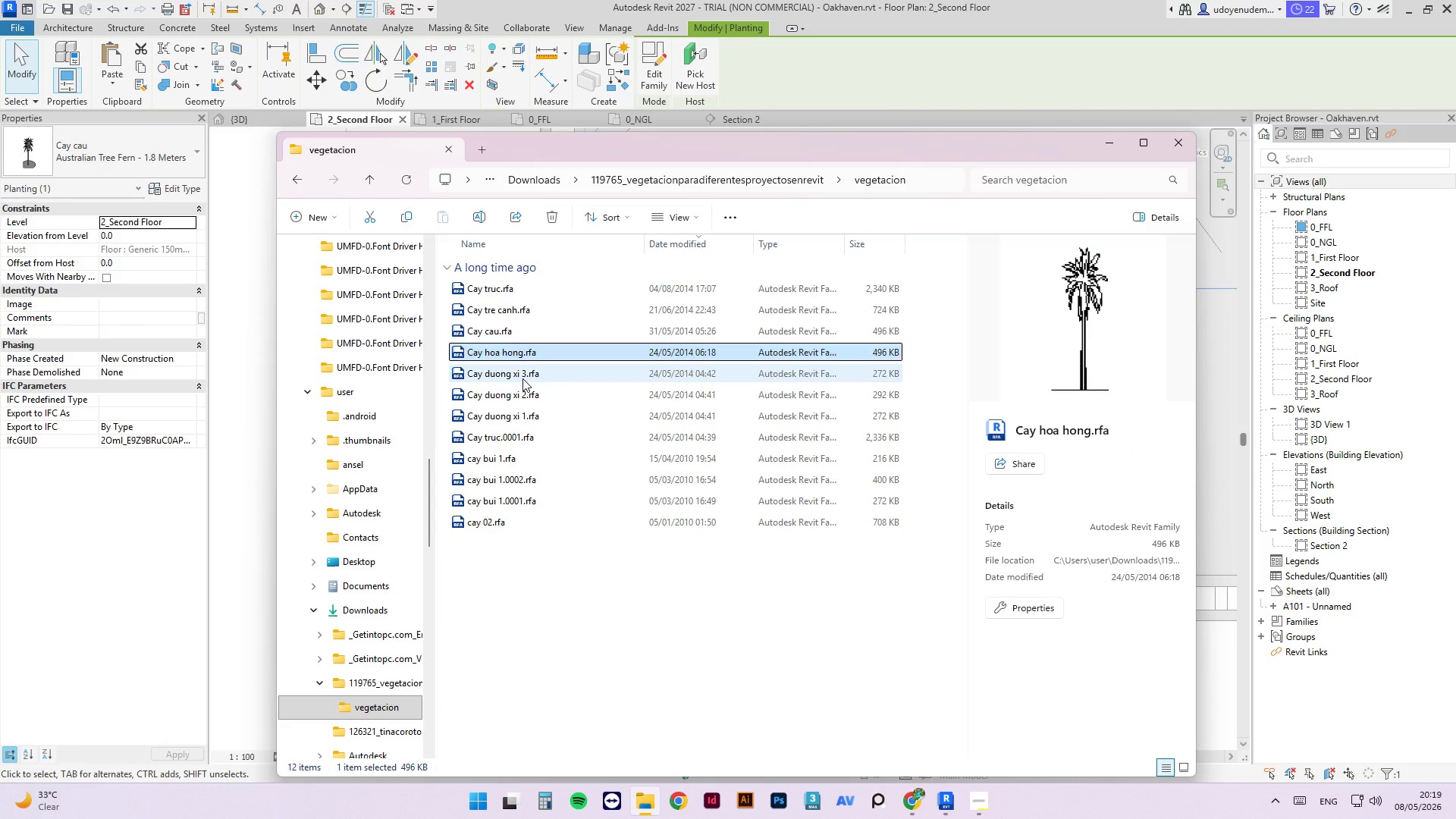 
left_click([522, 378])
 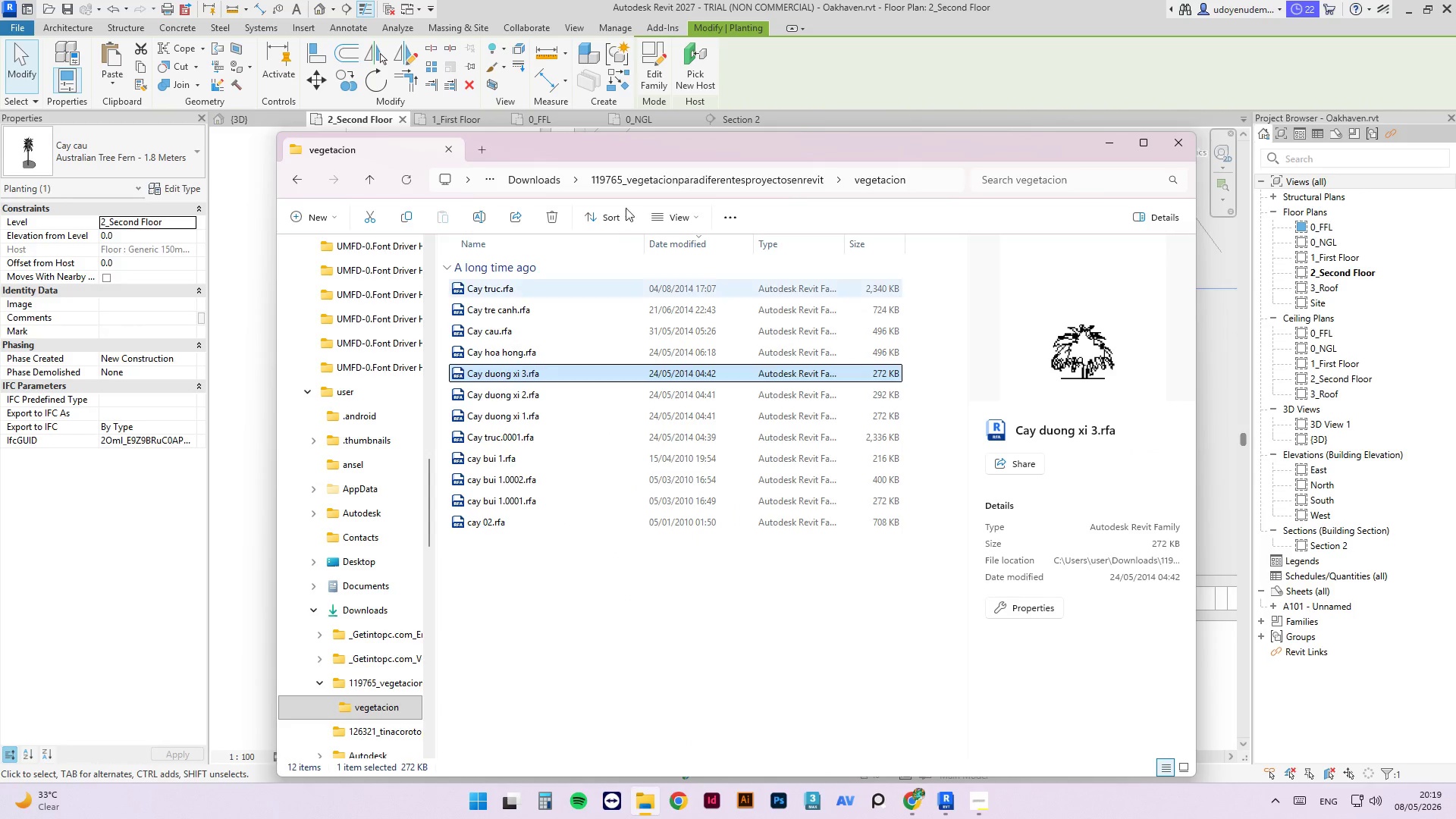 
left_click_drag(start_coordinate=[677, 143], to_coordinate=[1181, 336])
 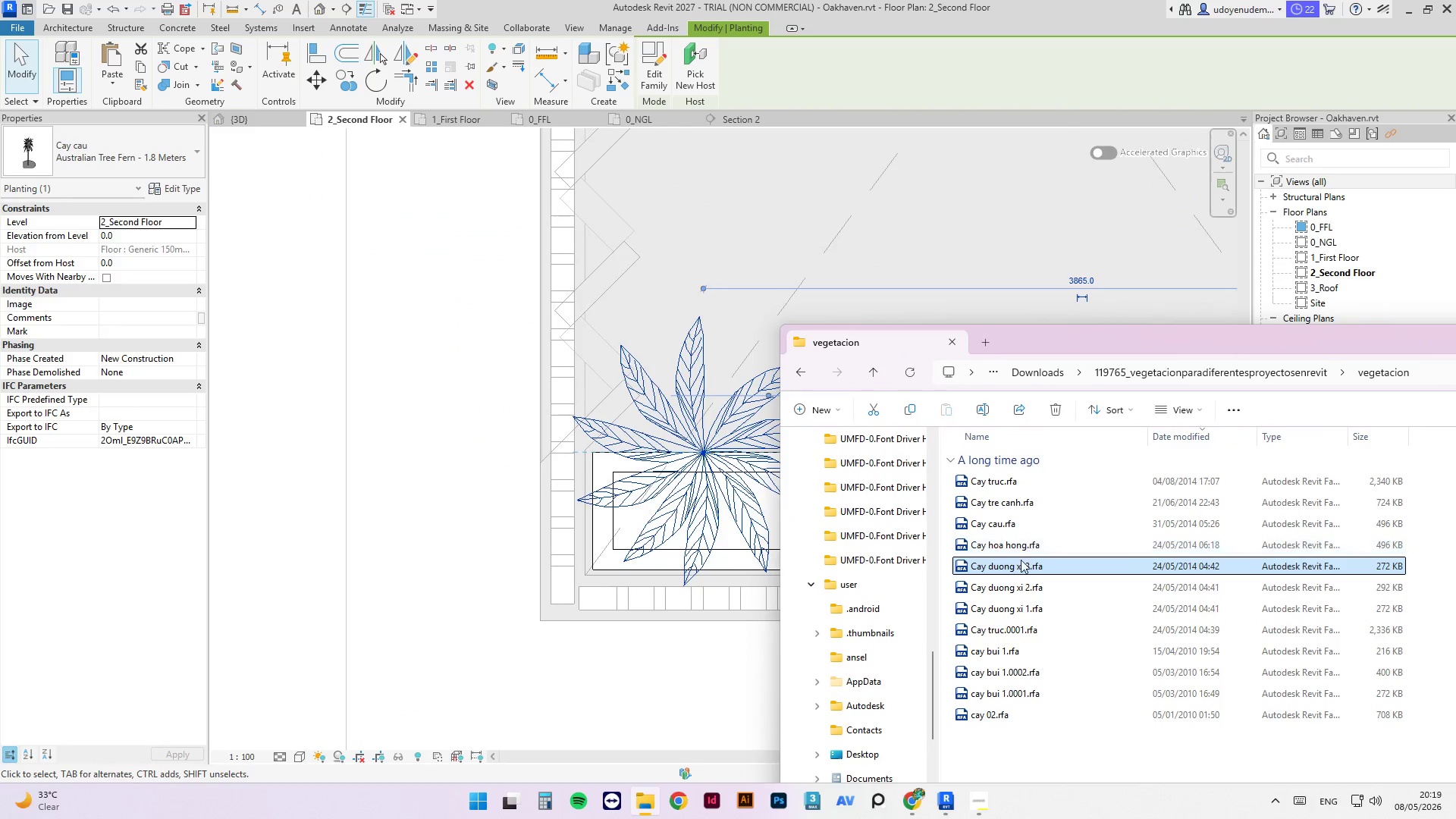 
left_click_drag(start_coordinate=[1016, 566], to_coordinate=[727, 272])
 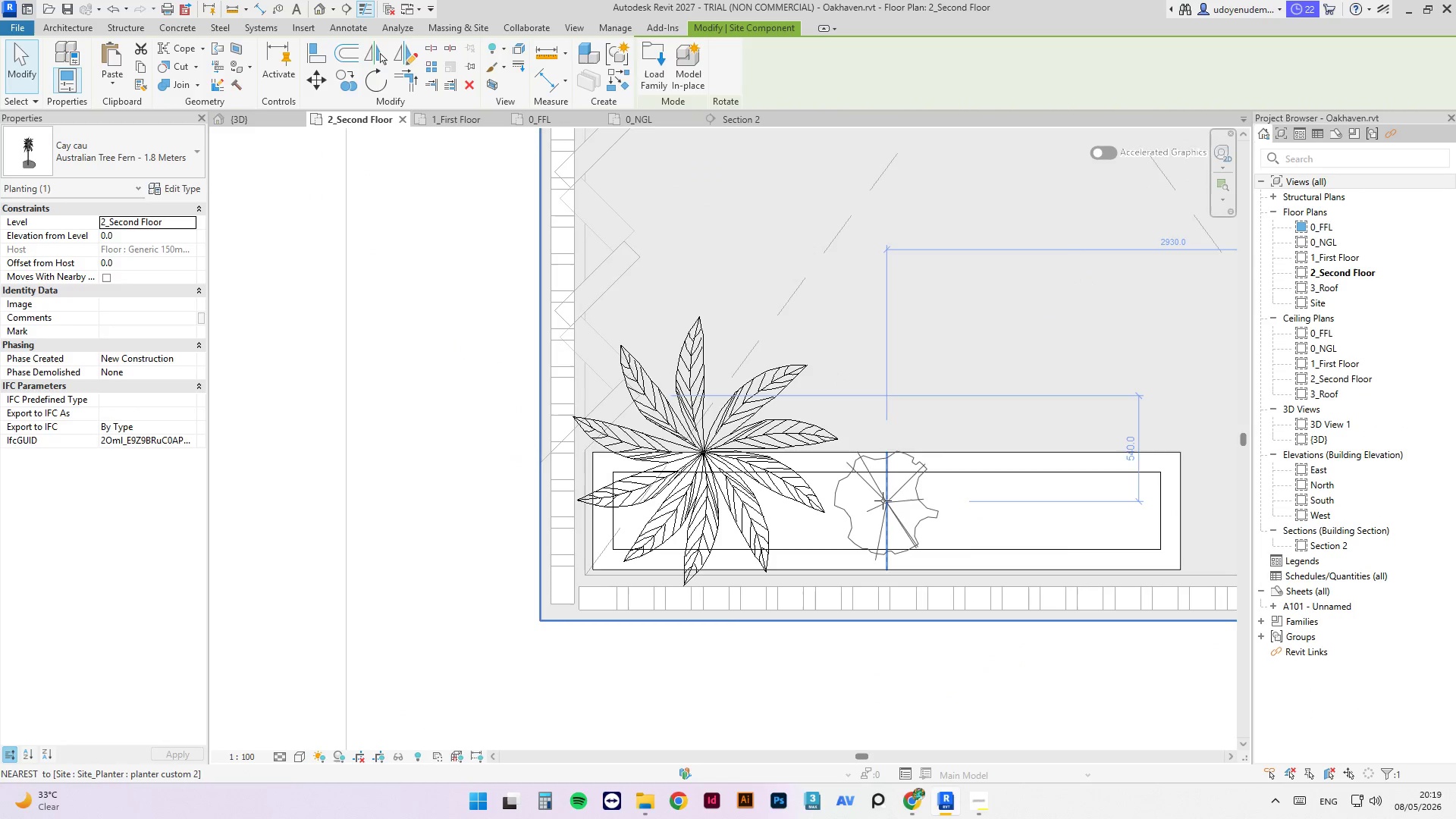 
left_click([861, 499])
 